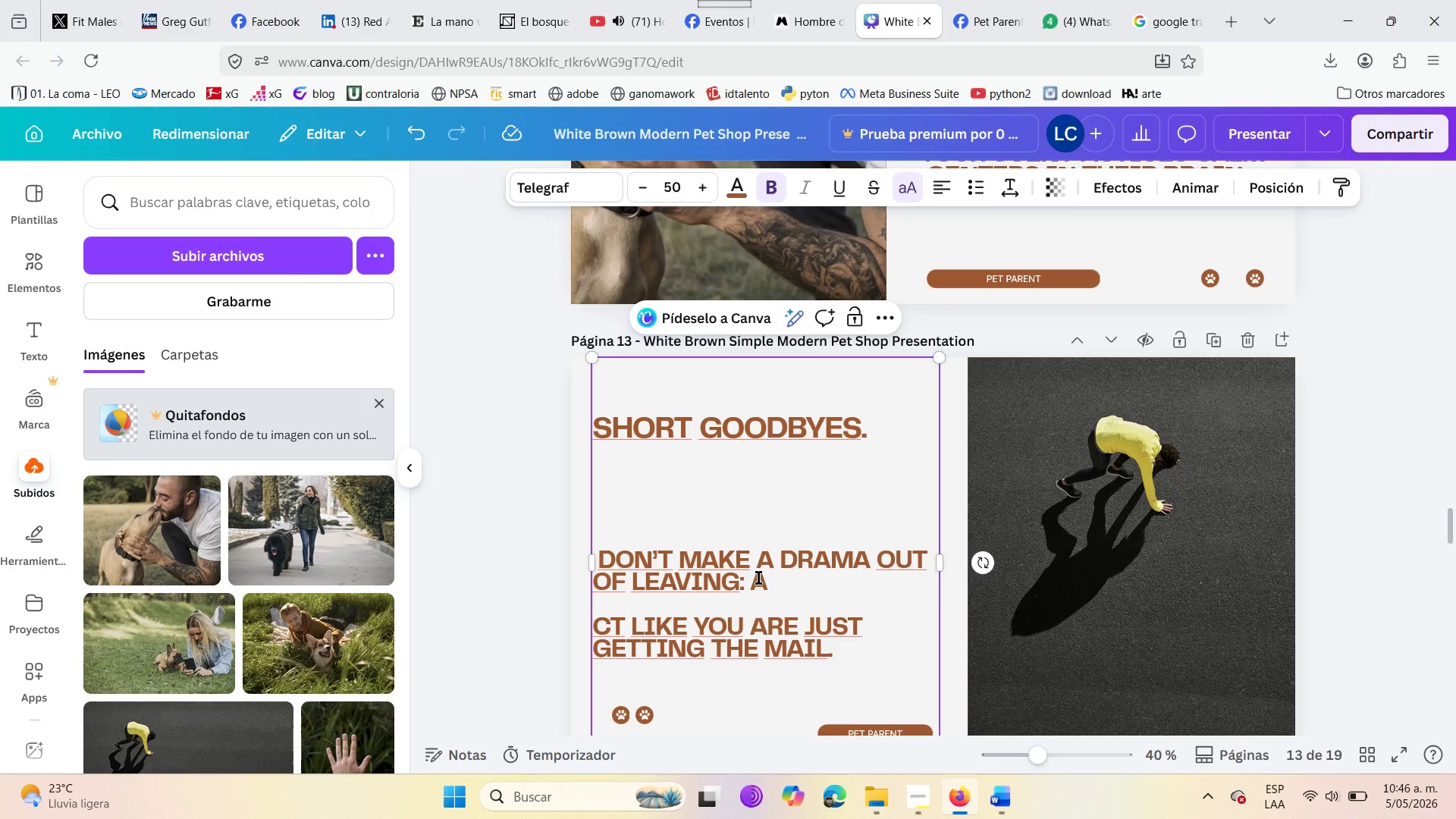 
key(Control+Z)
 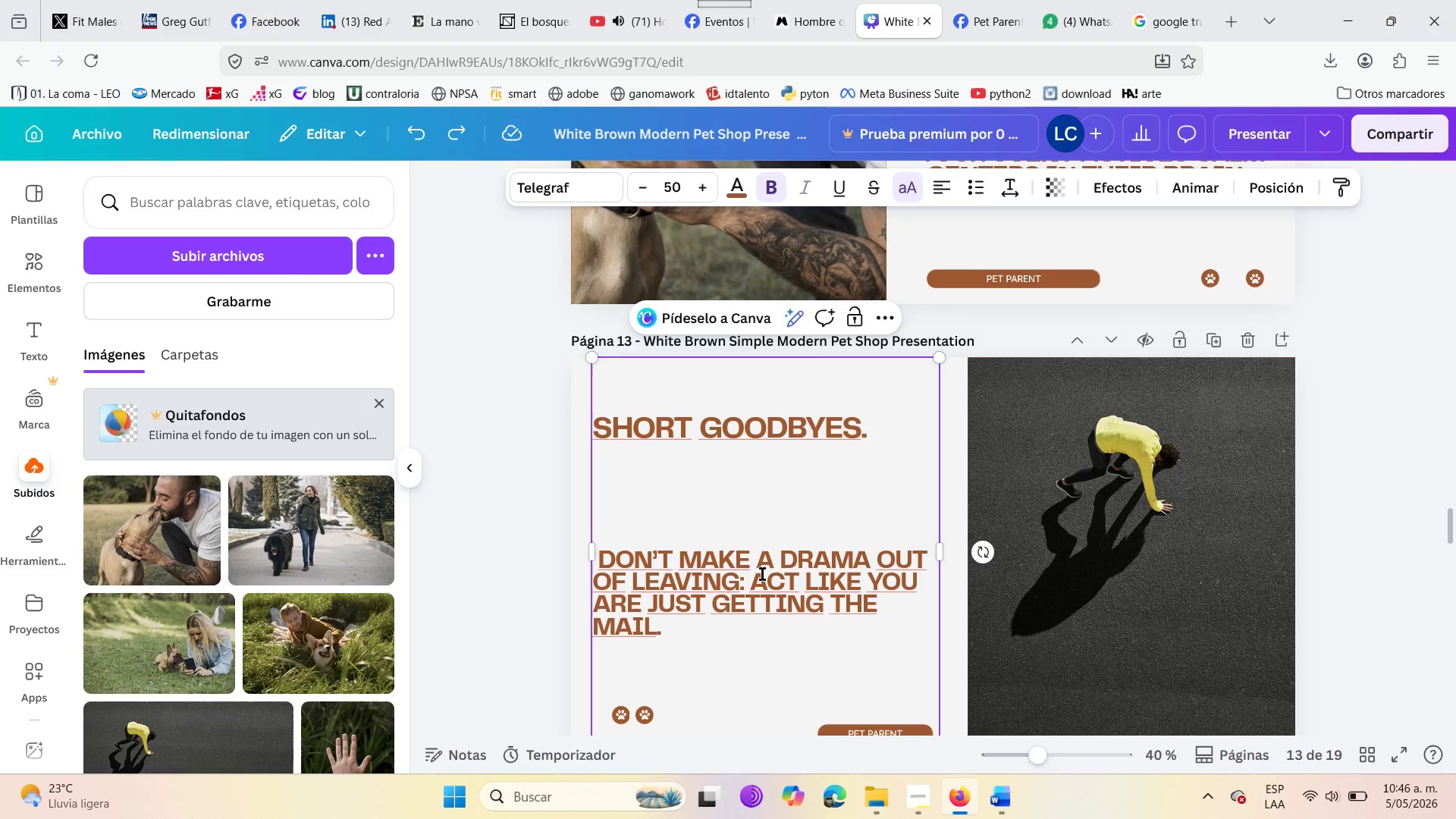 
left_click([752, 572])
 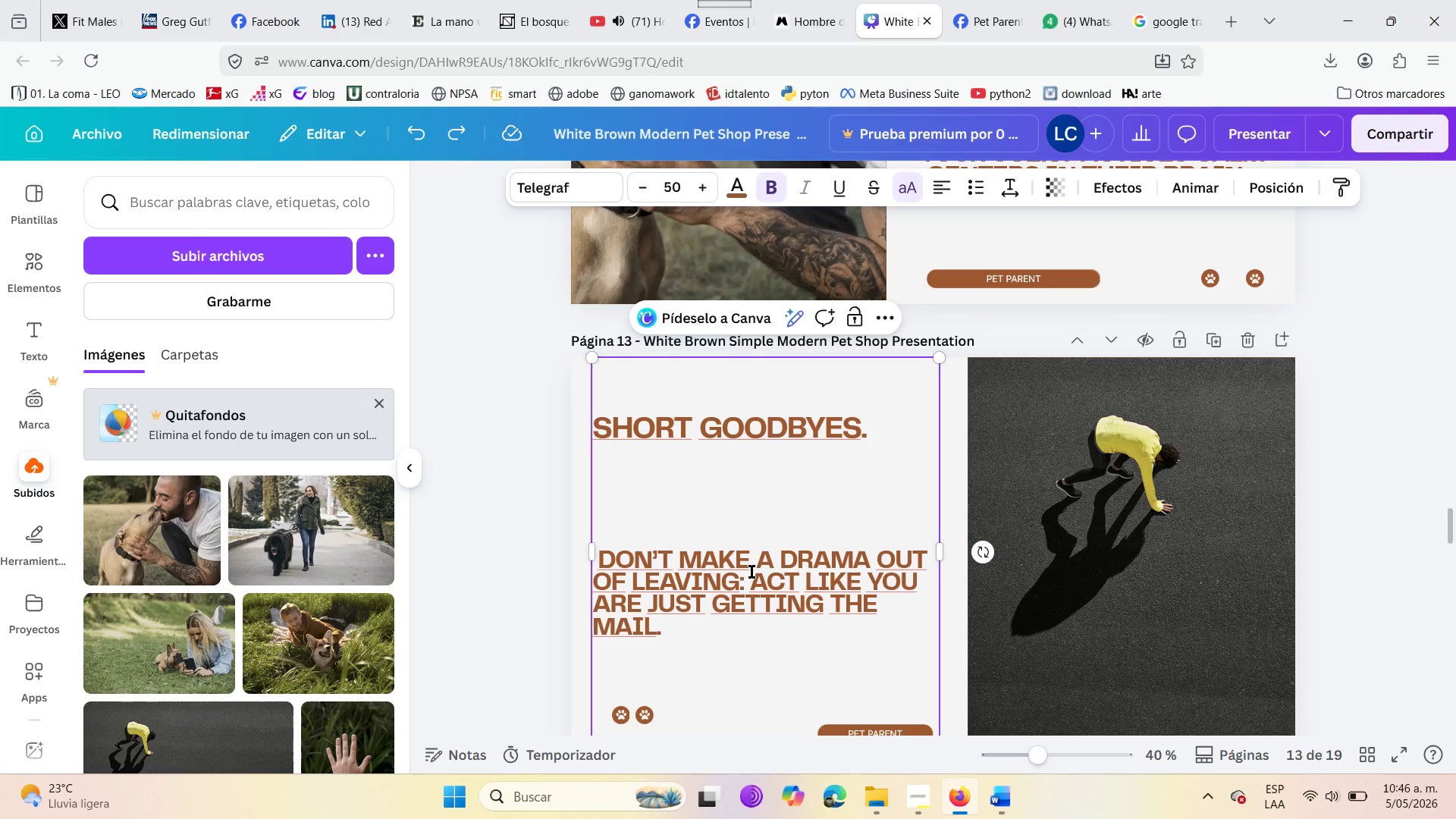 
left_click([750, 585])
 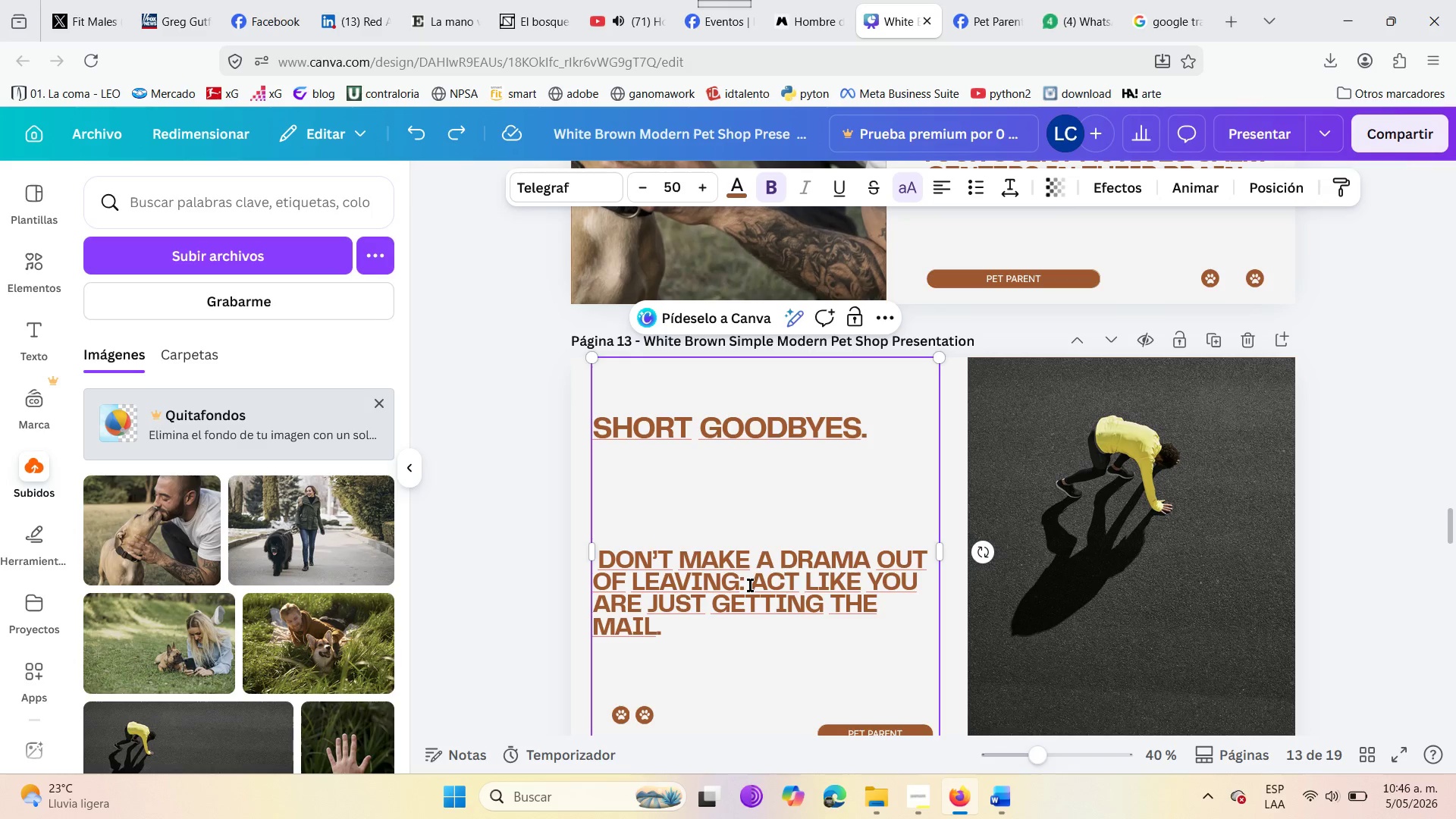 
key(Enter)
 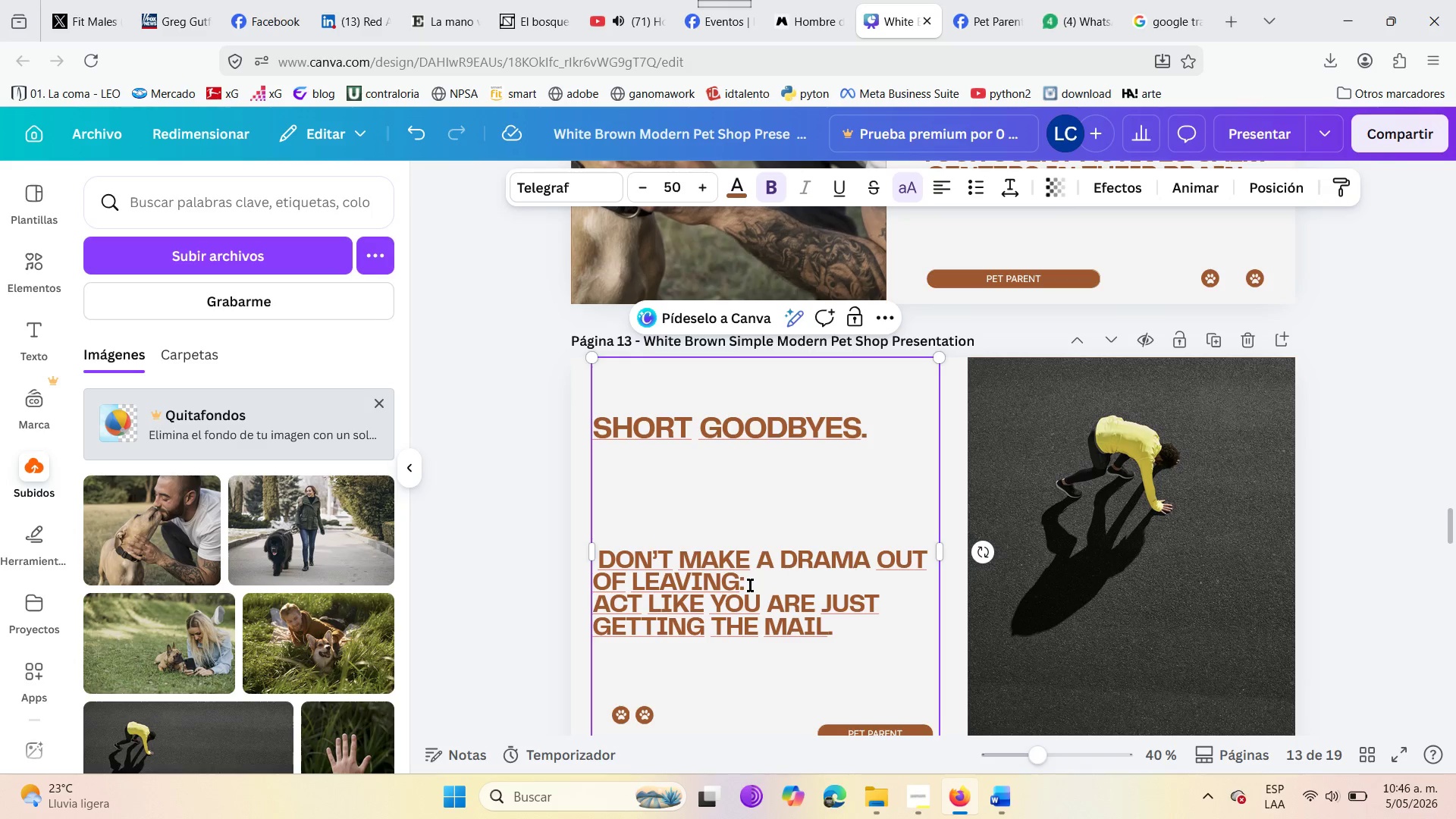 
key(Enter)
 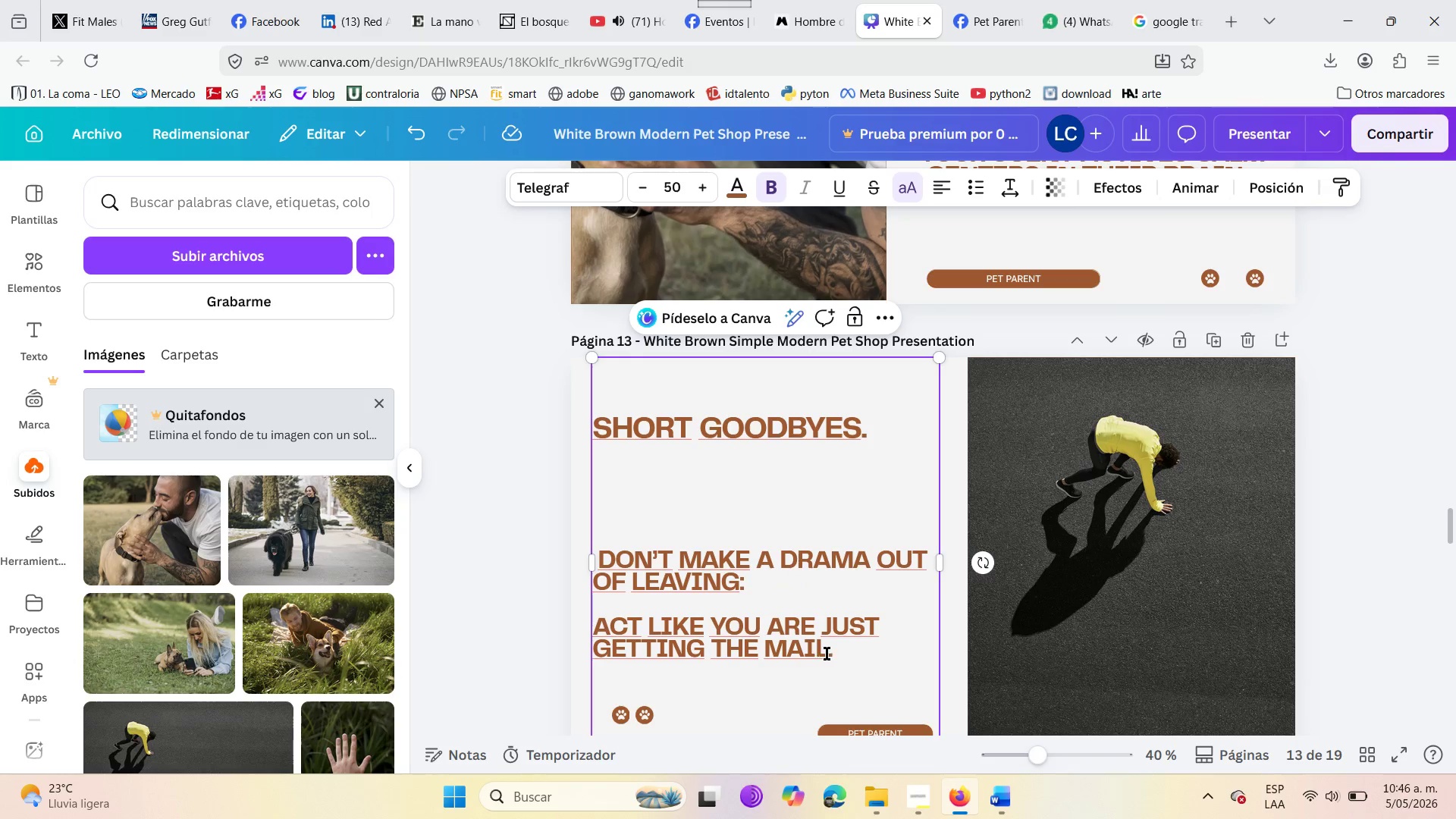 
left_click([836, 653])
 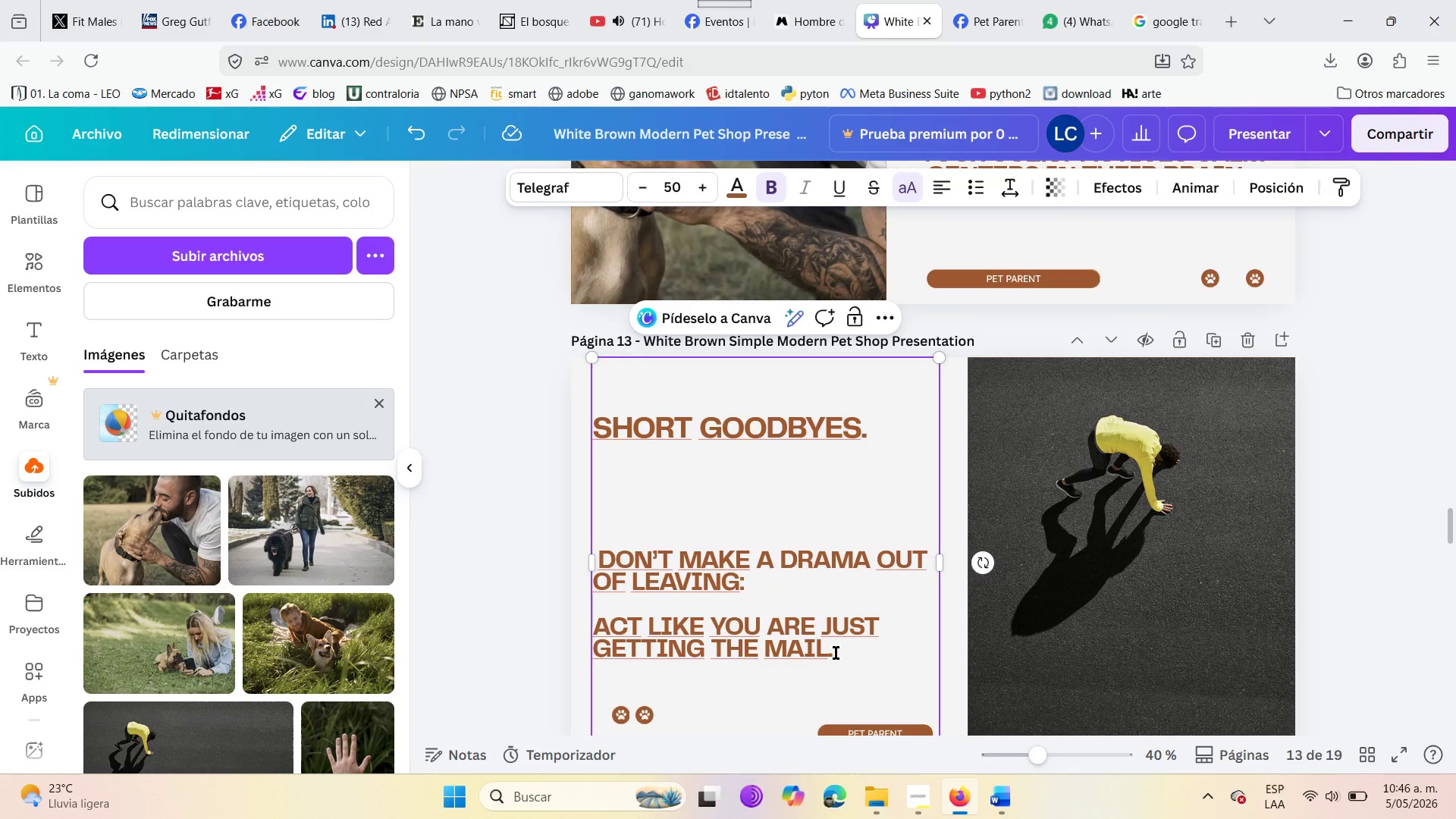 
left_click([836, 653])
 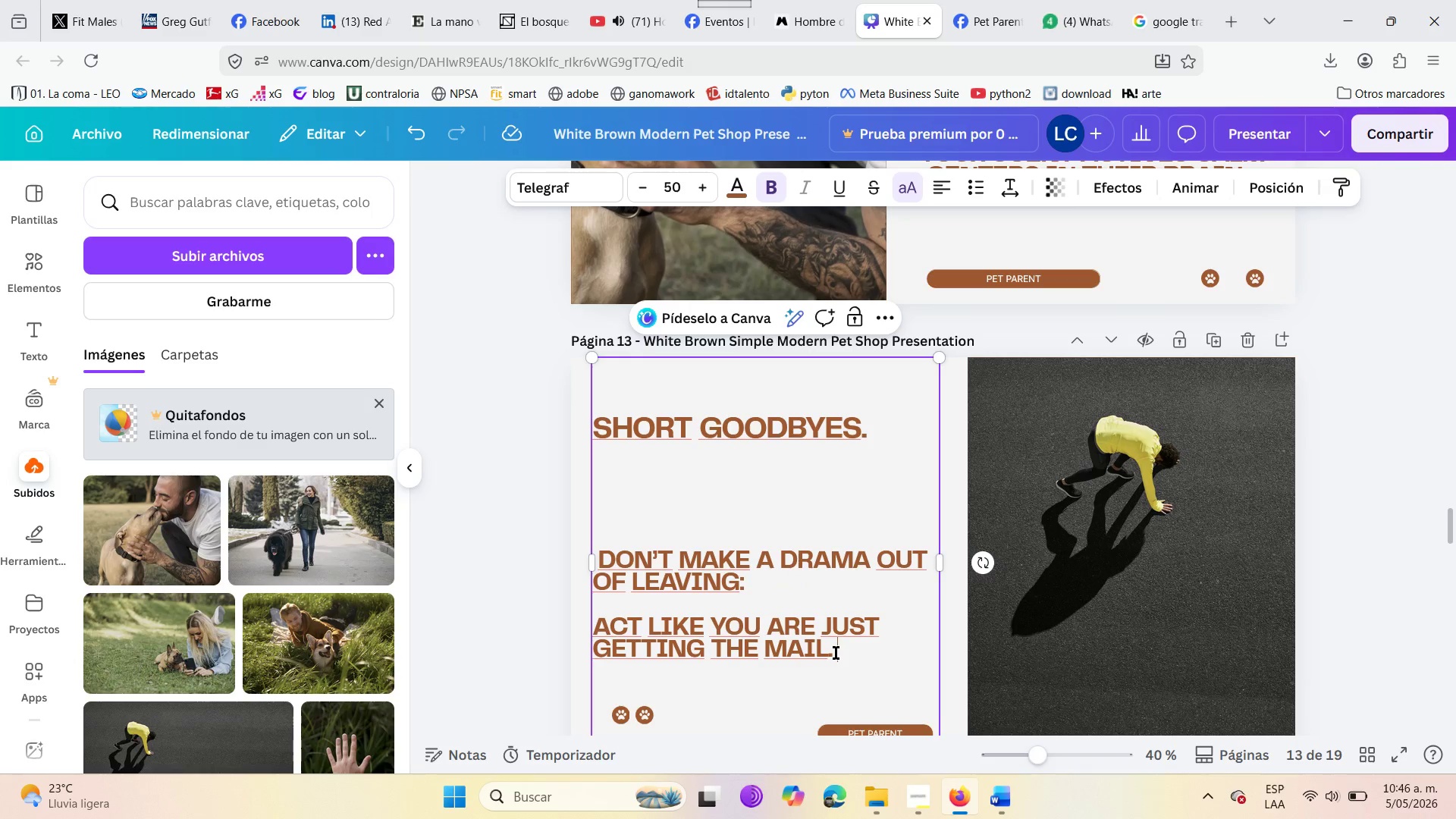 
key(Period)
 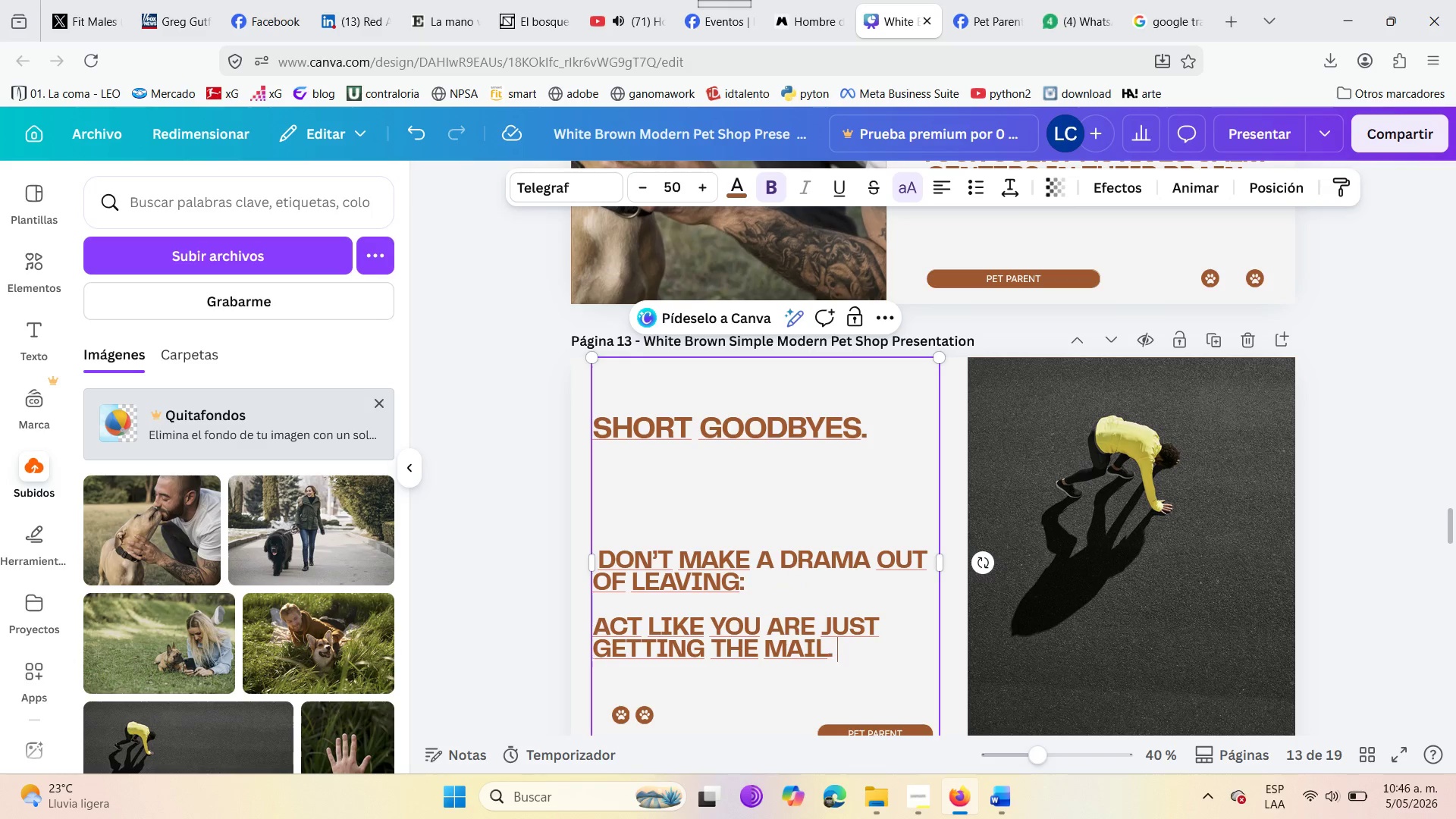 
key(Space)
 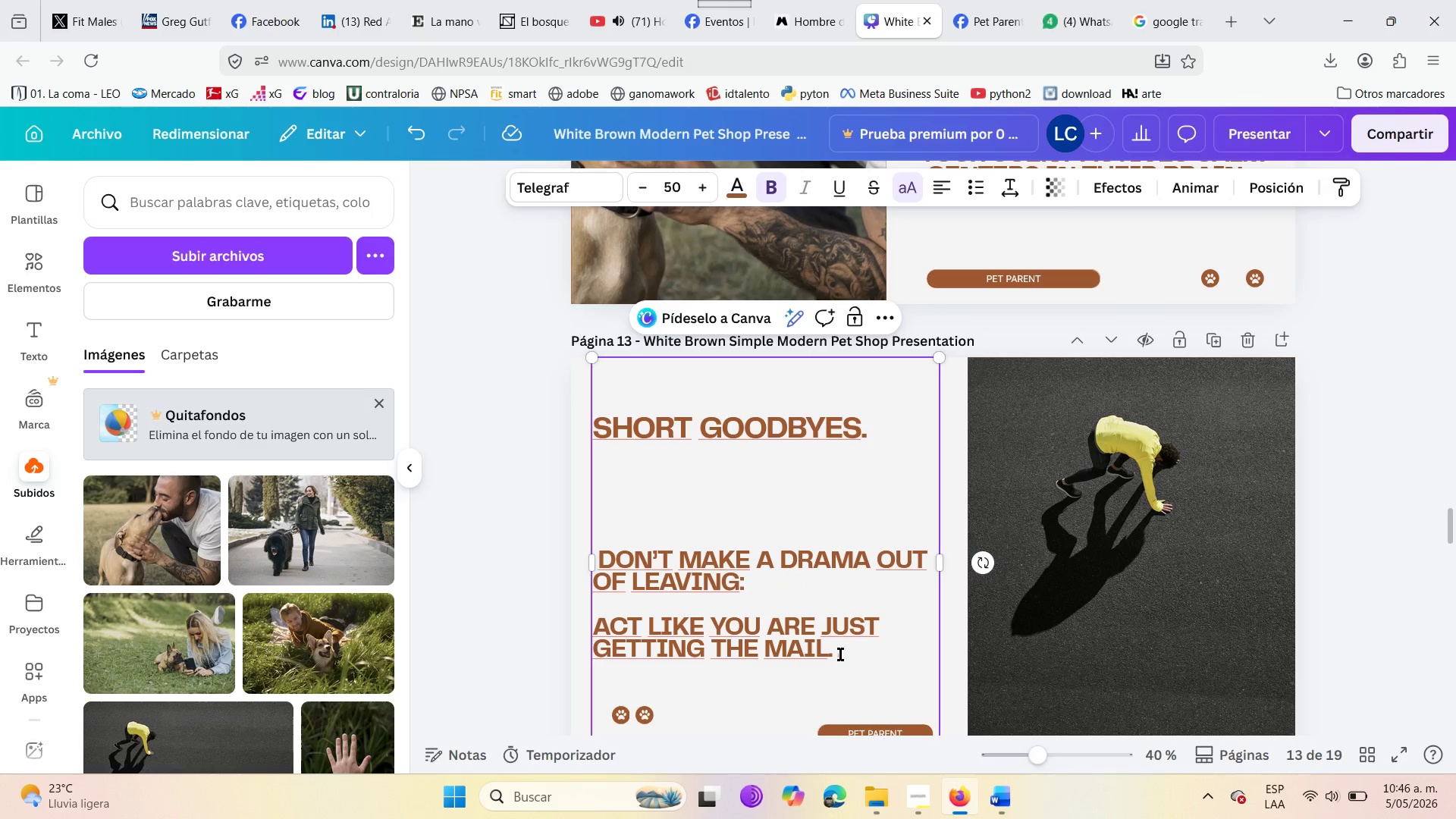 
left_click([847, 656])
 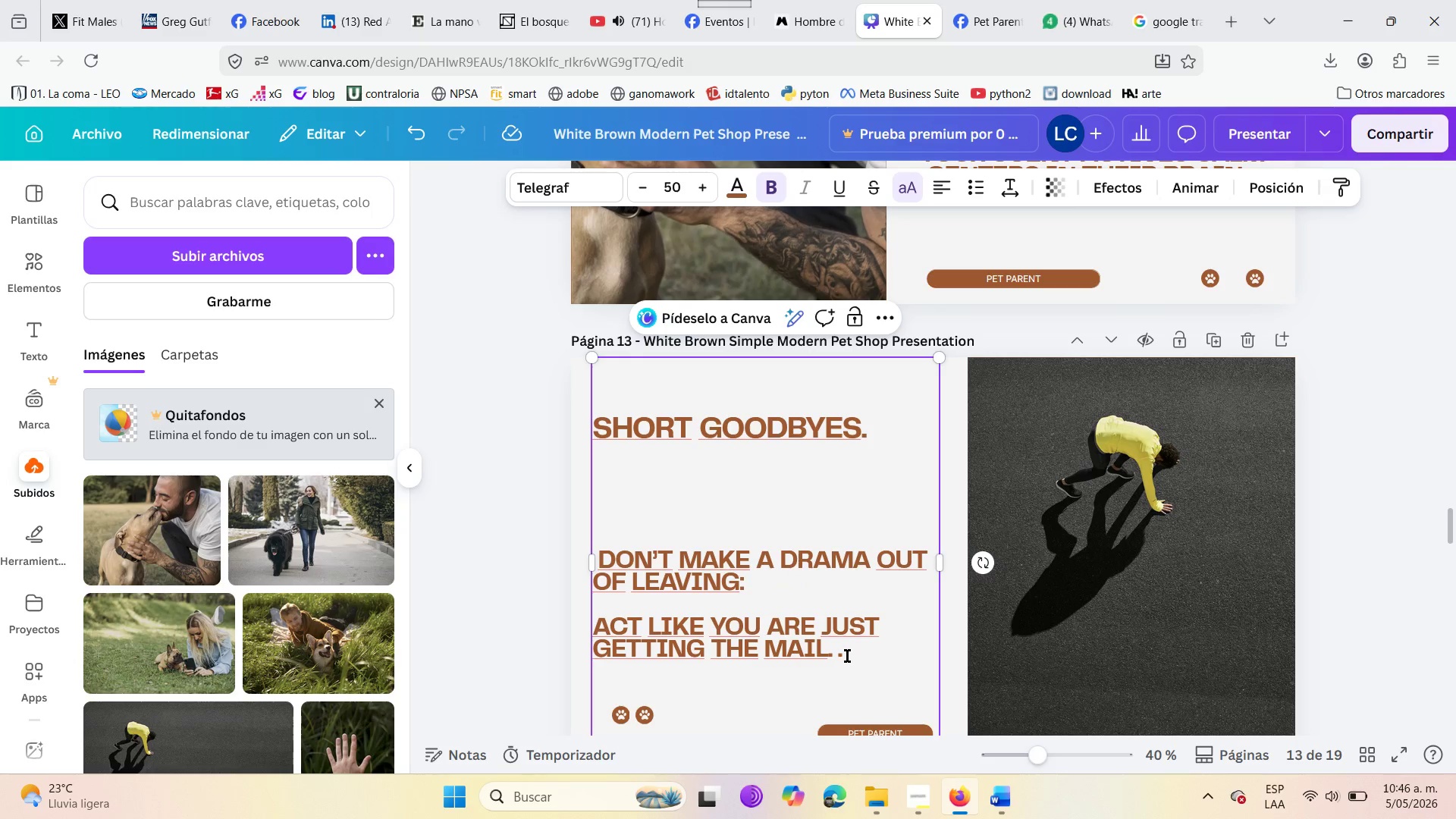 
key(Enter)
 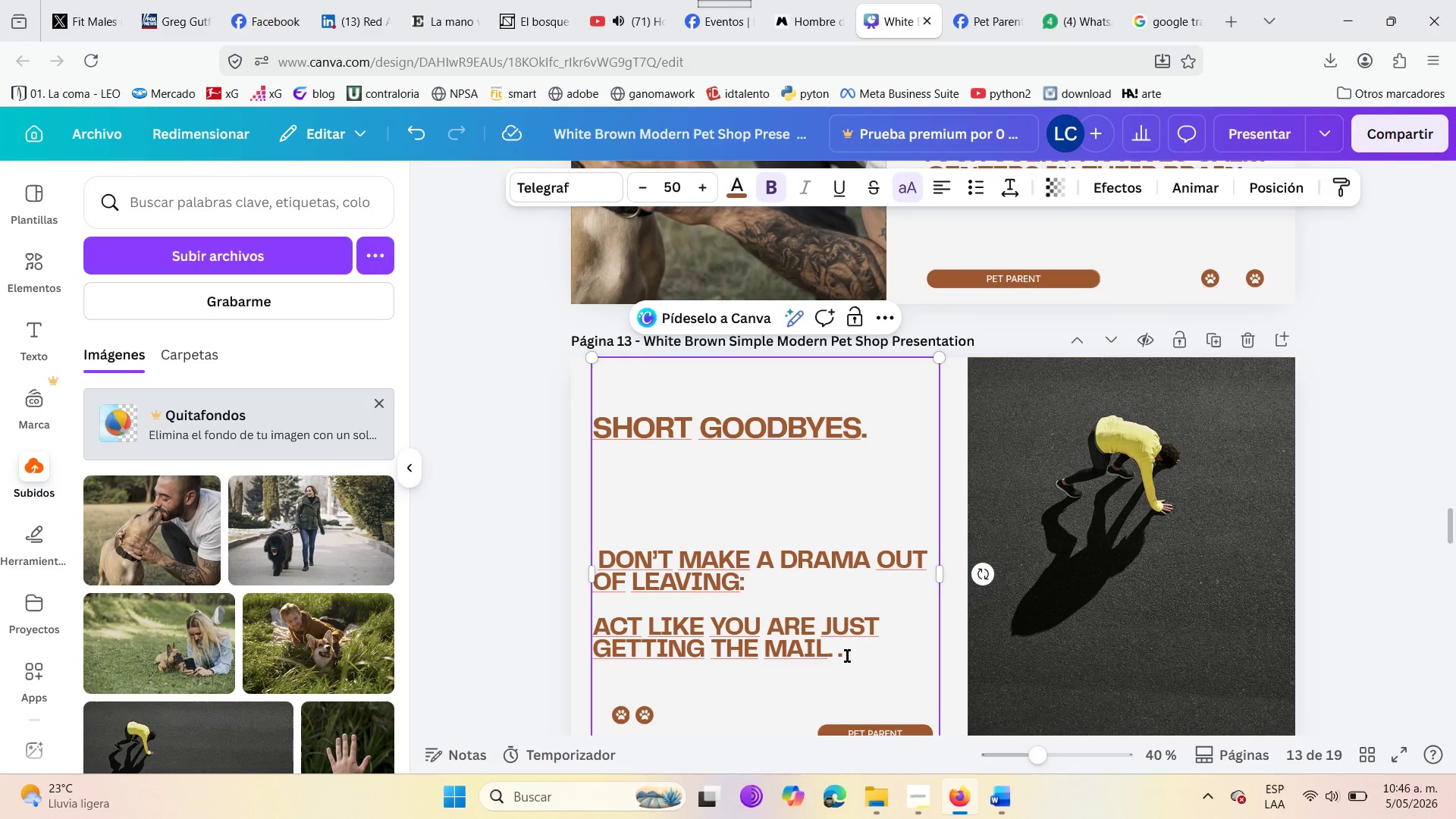 
key(Enter)
 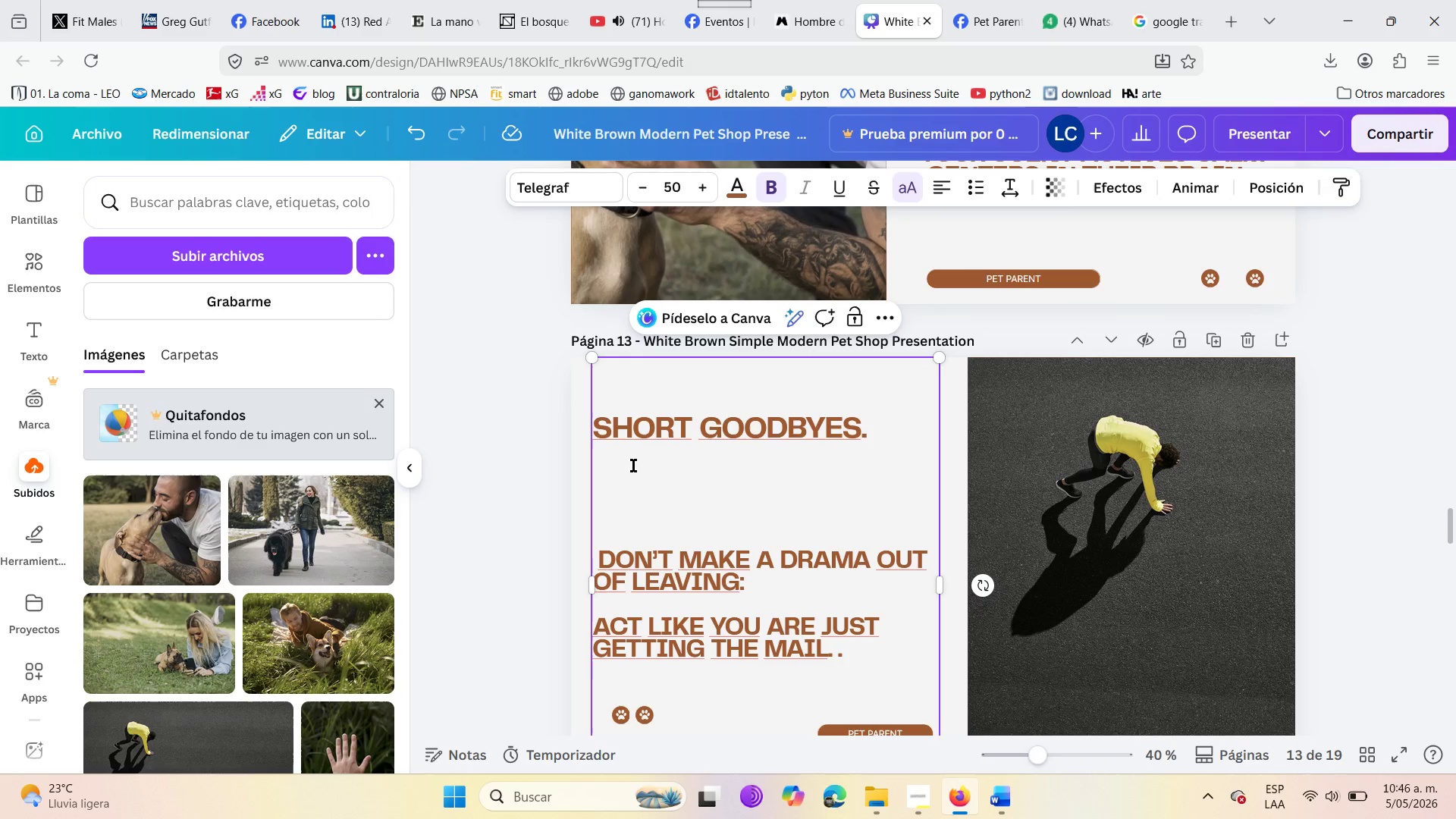 
double_click([623, 486])
 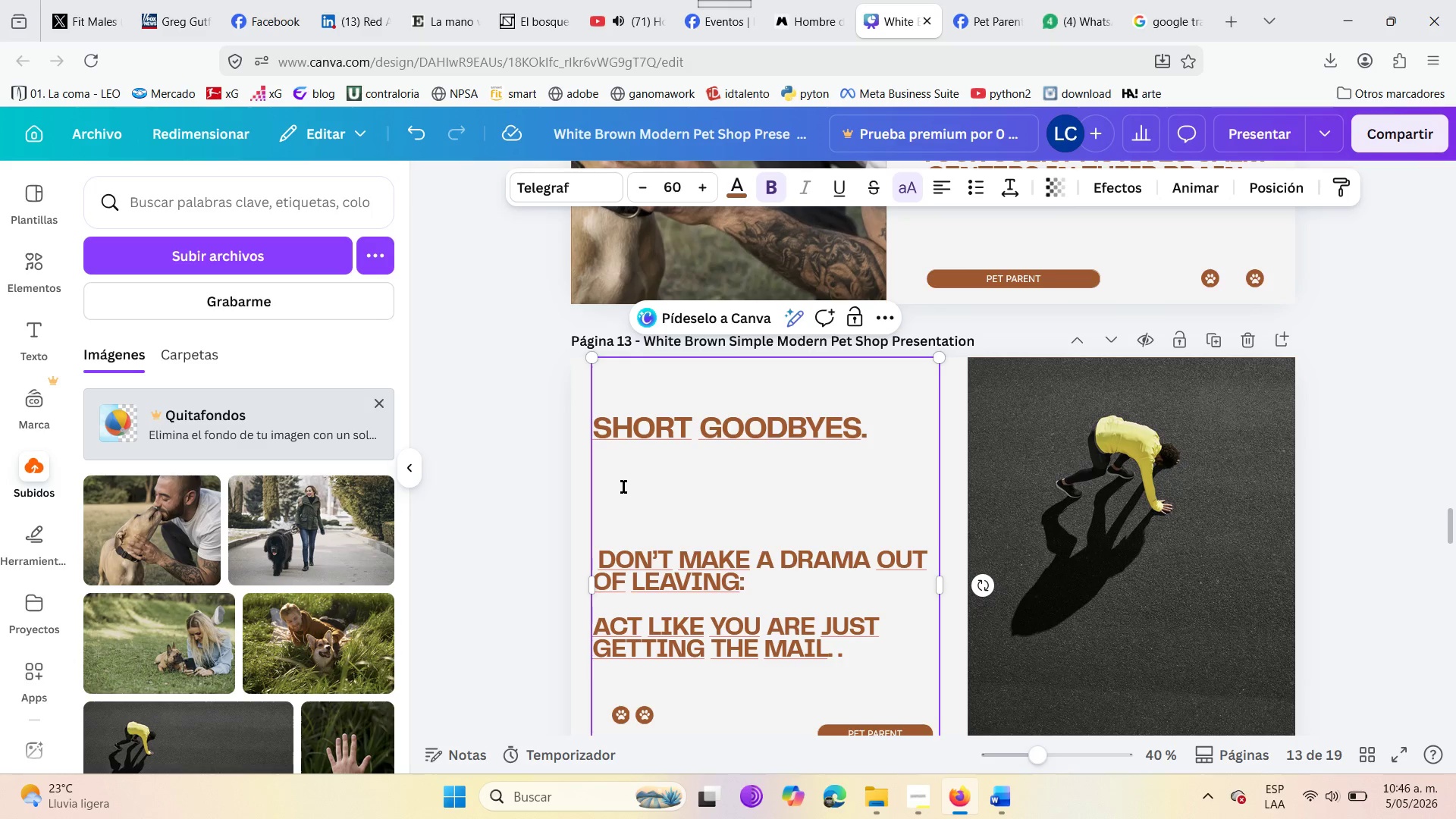 
key(Delete)
 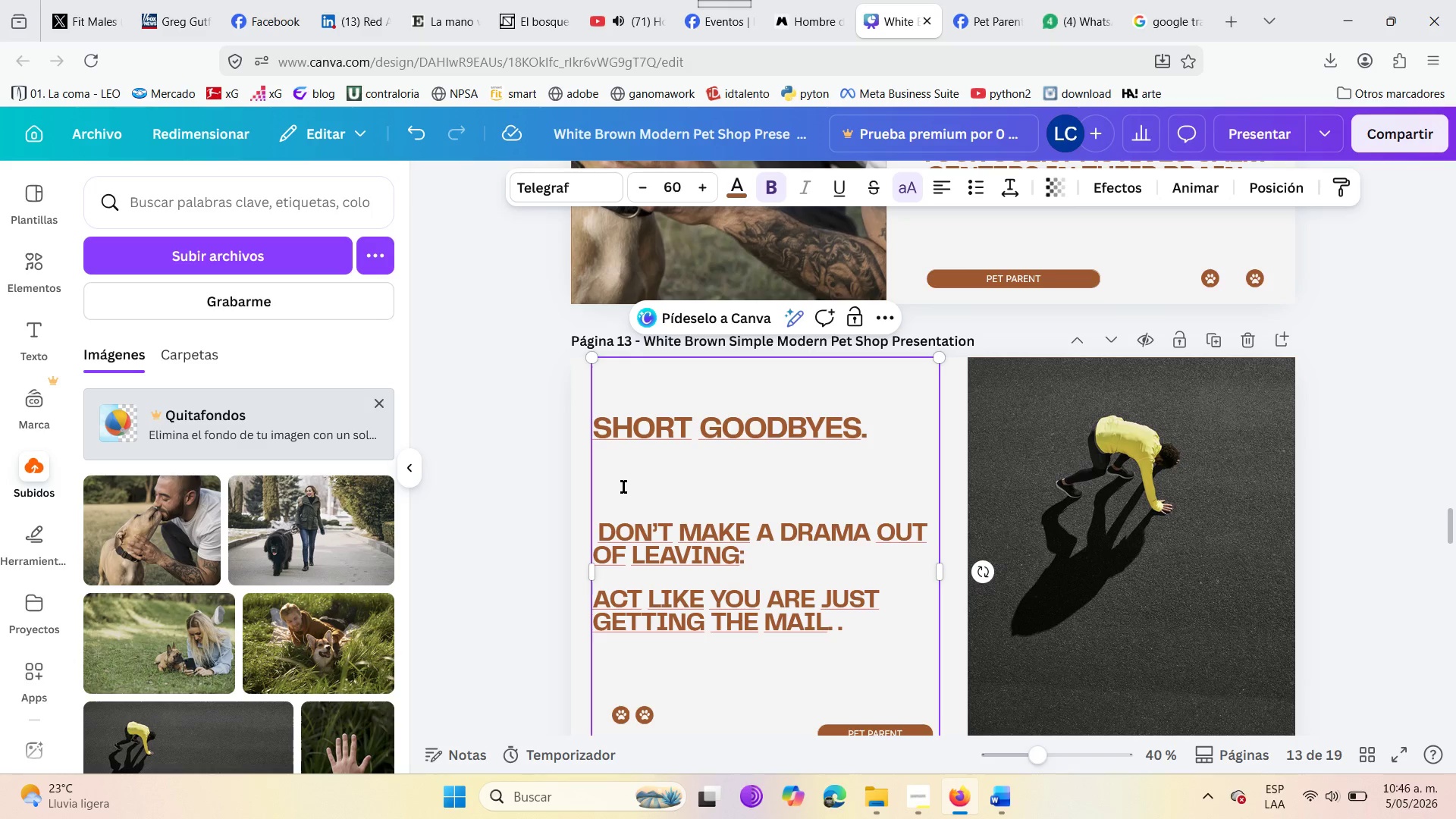 
key(Delete)
 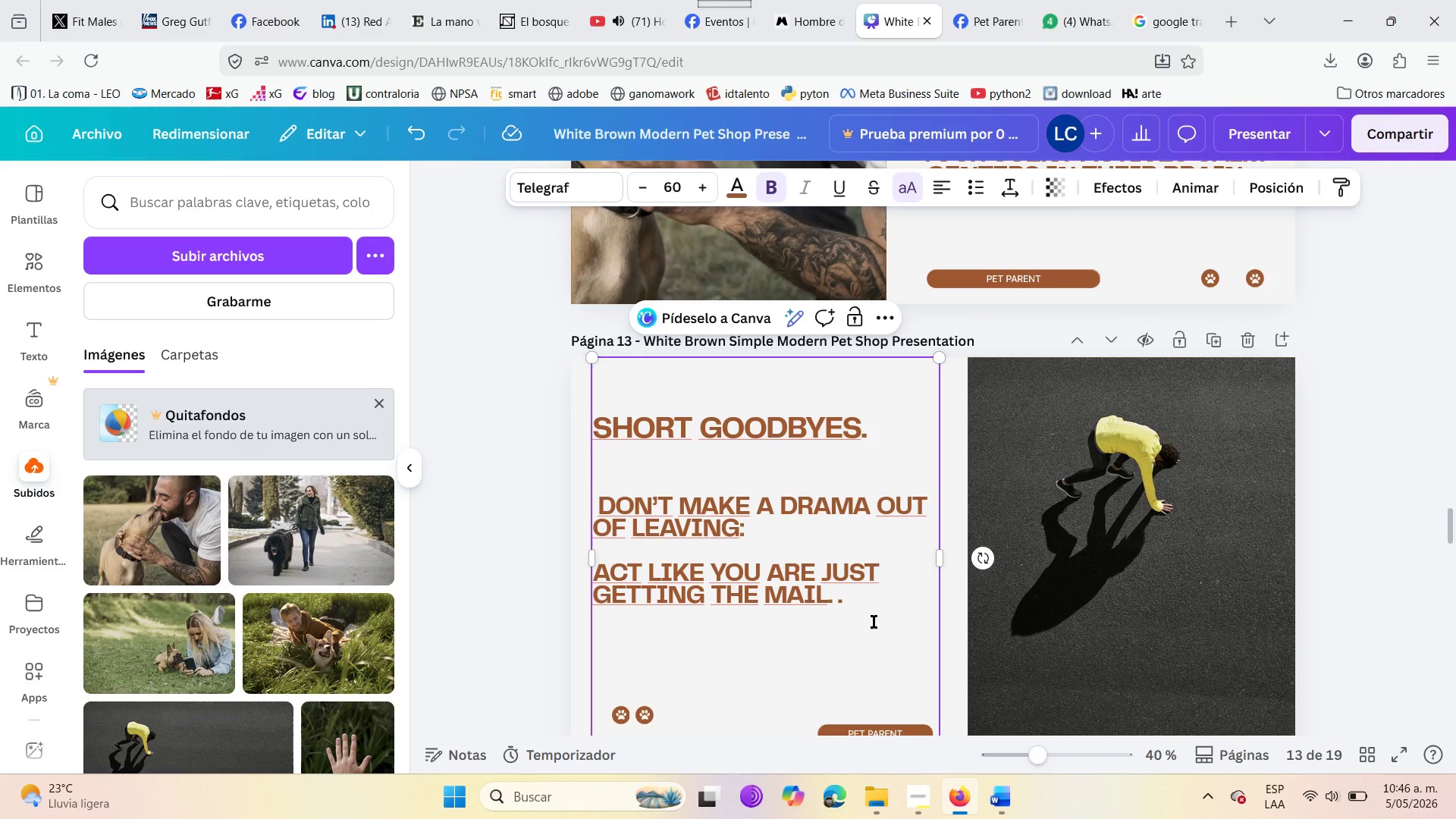 
left_click([869, 610])
 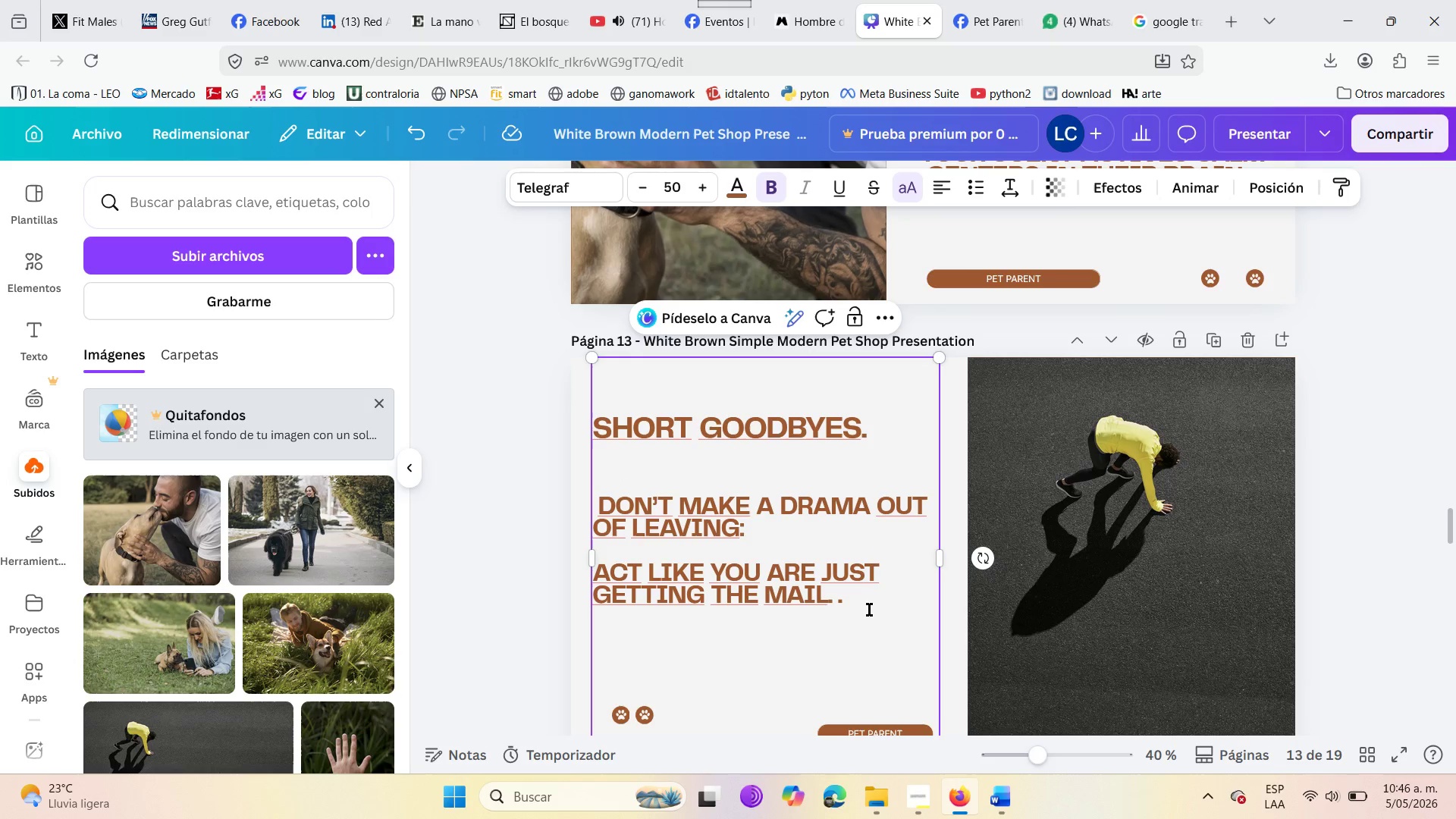 
key(Enter)
 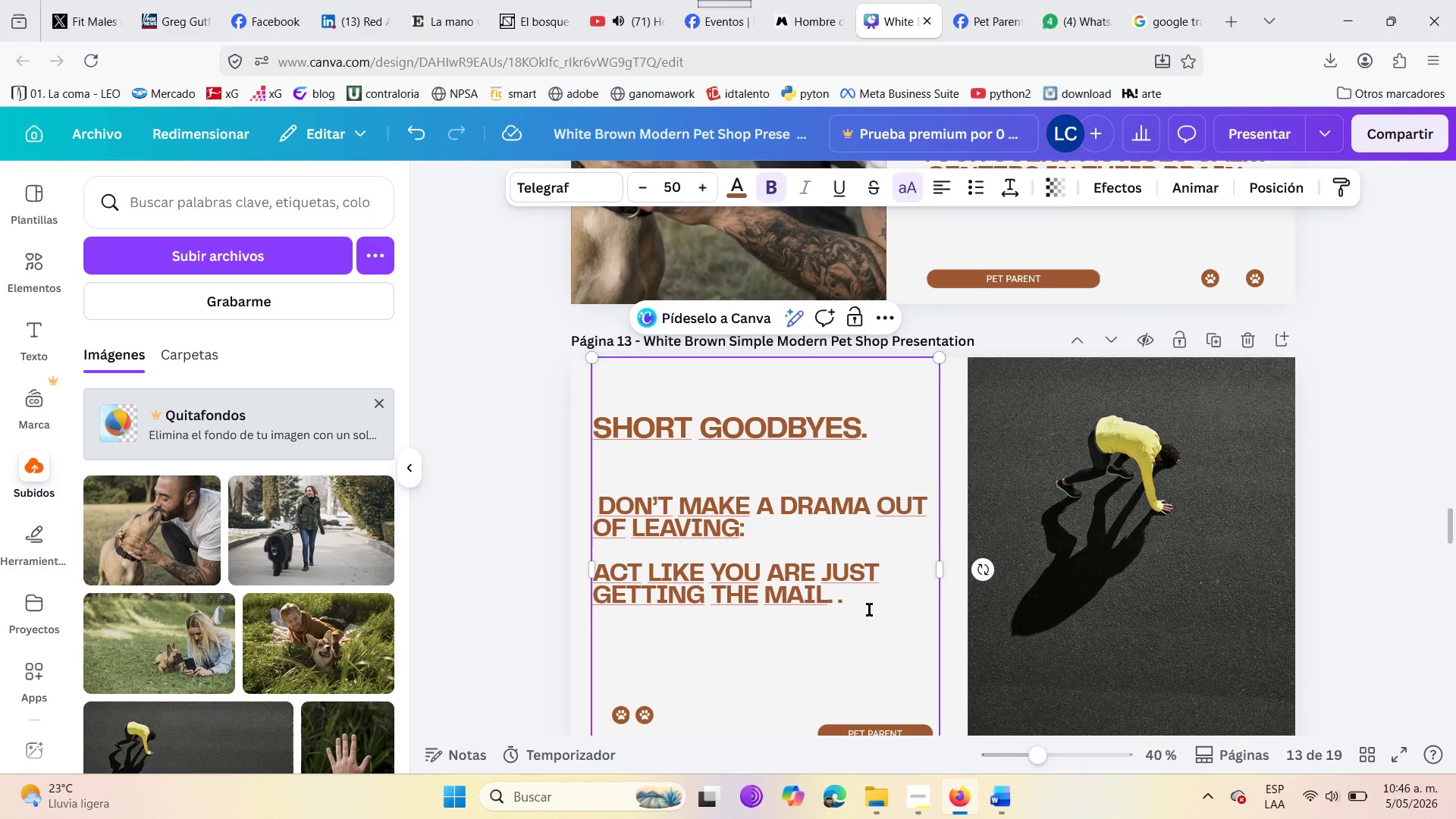 
key(Enter)
 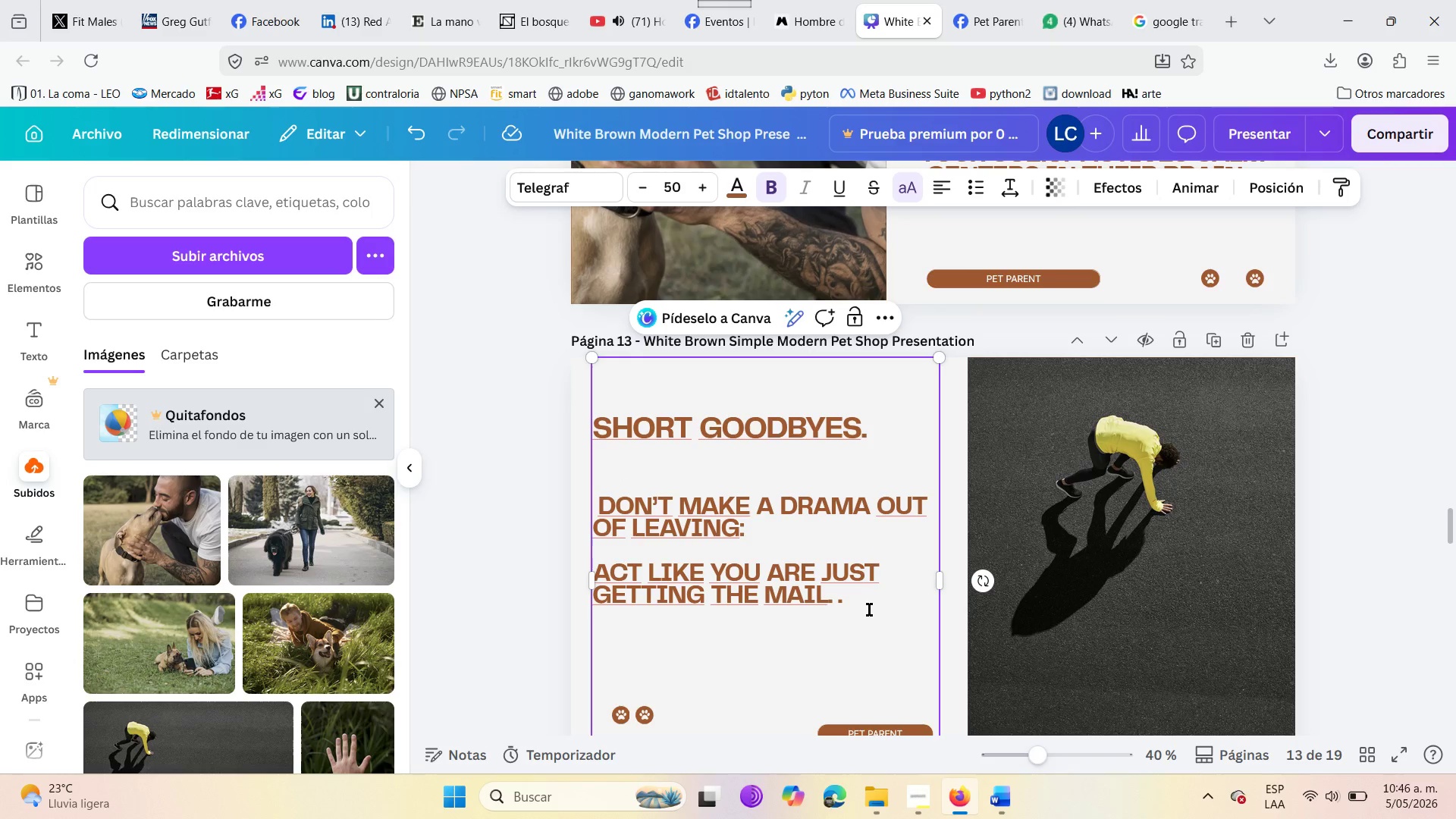 
type(Your anxie)
 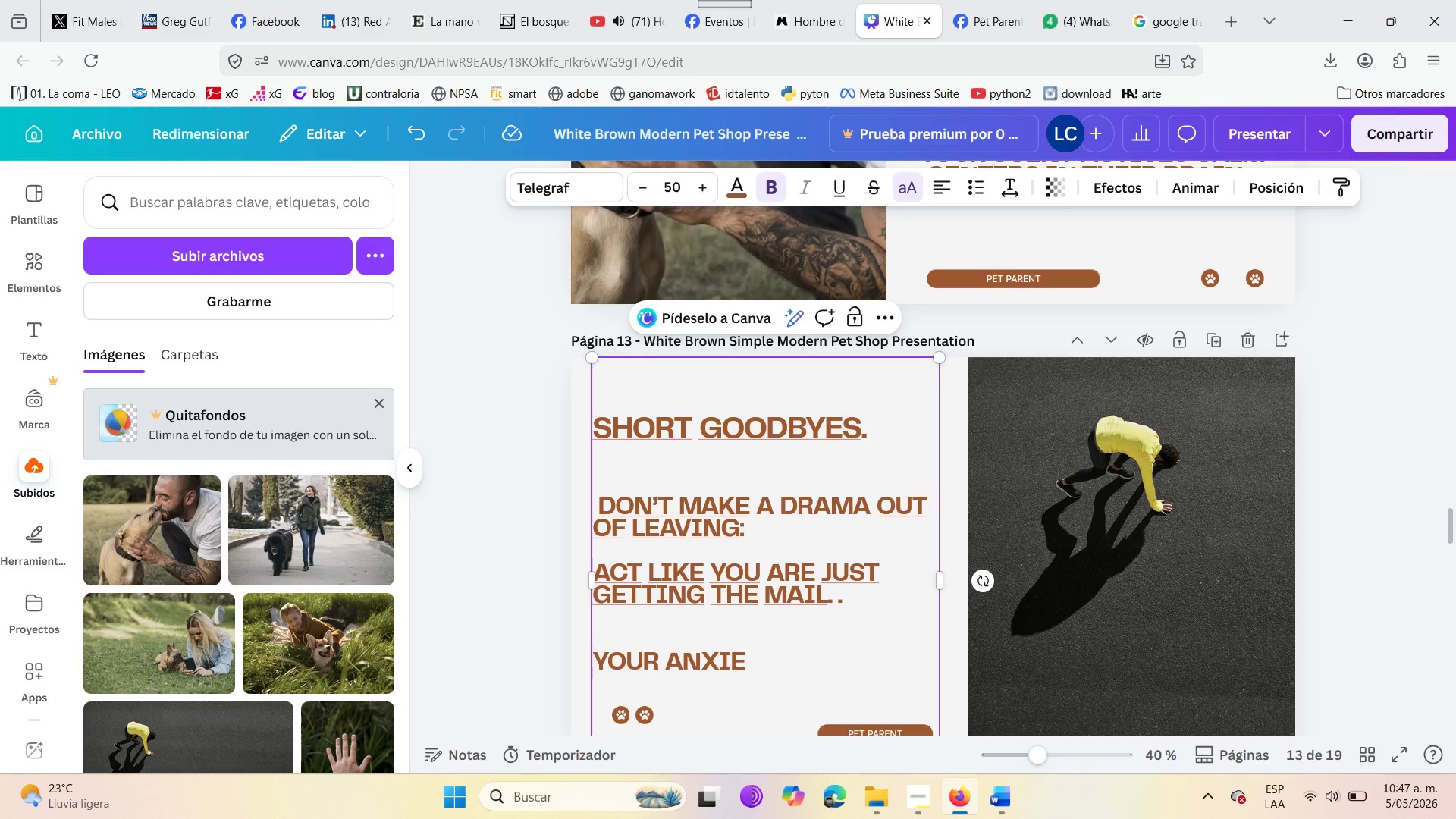 
type(ty is their )
 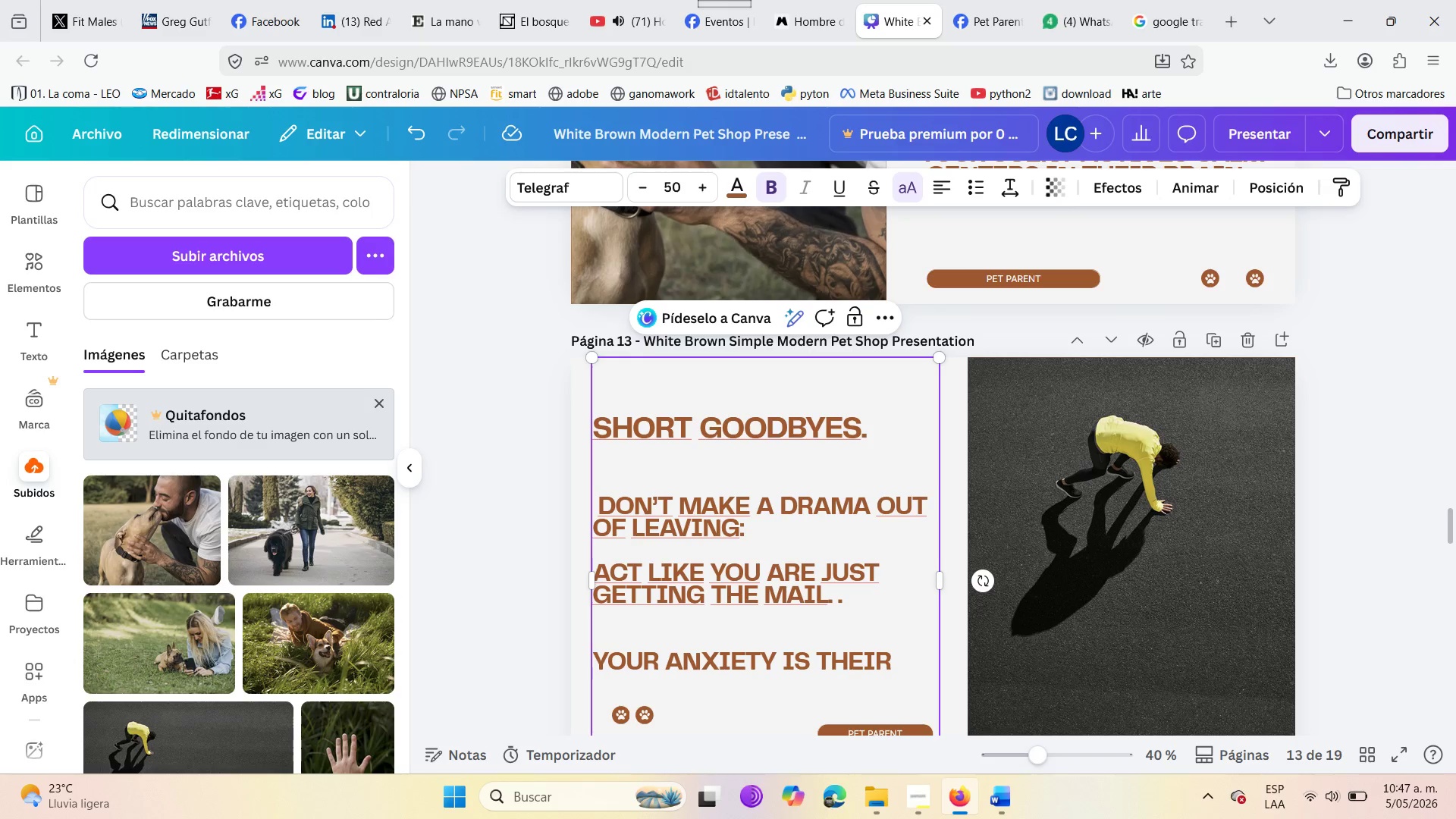 
type(alarm signal )
key(Backspace)
type(. )
 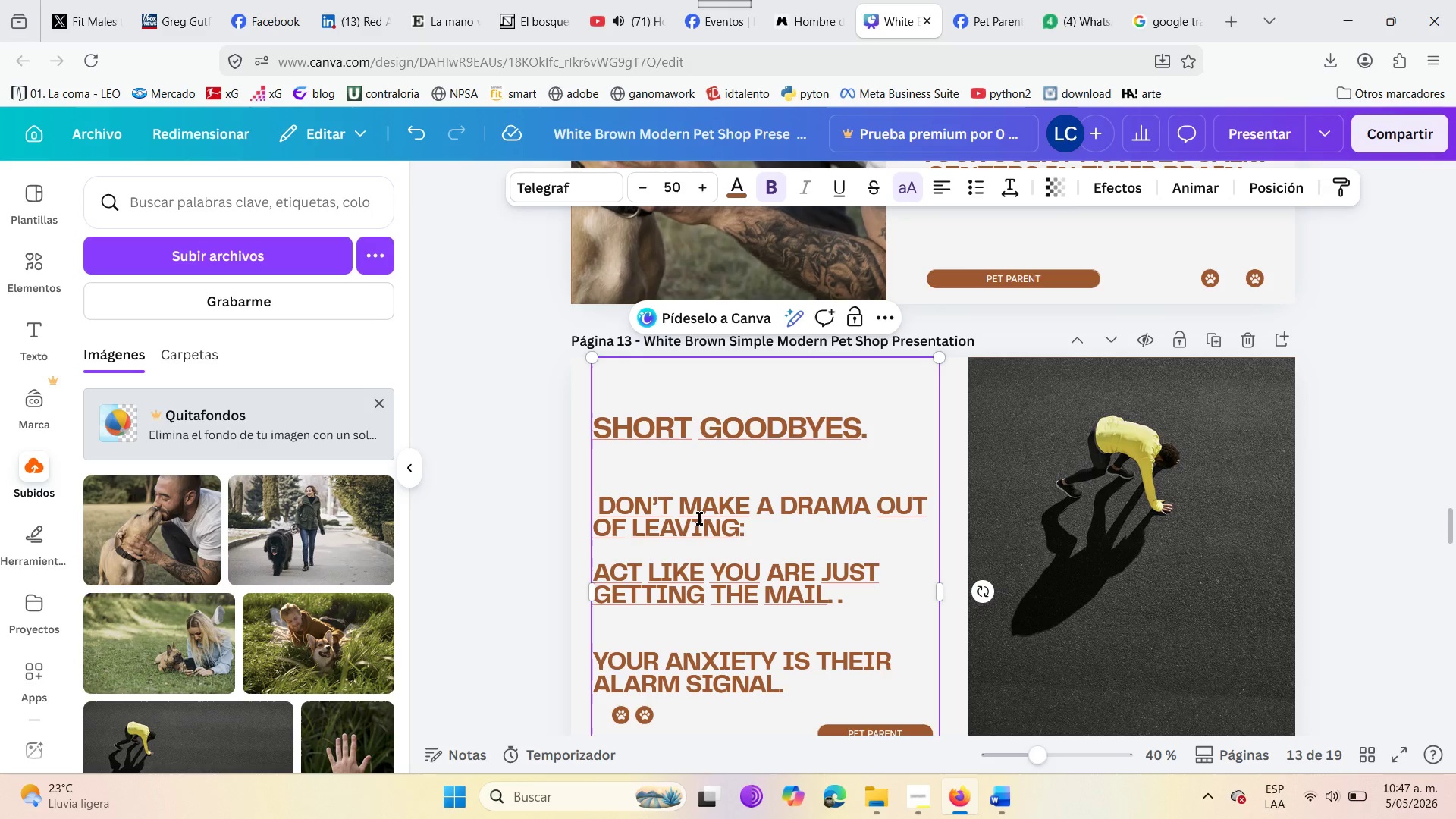 
wait(8.22)
 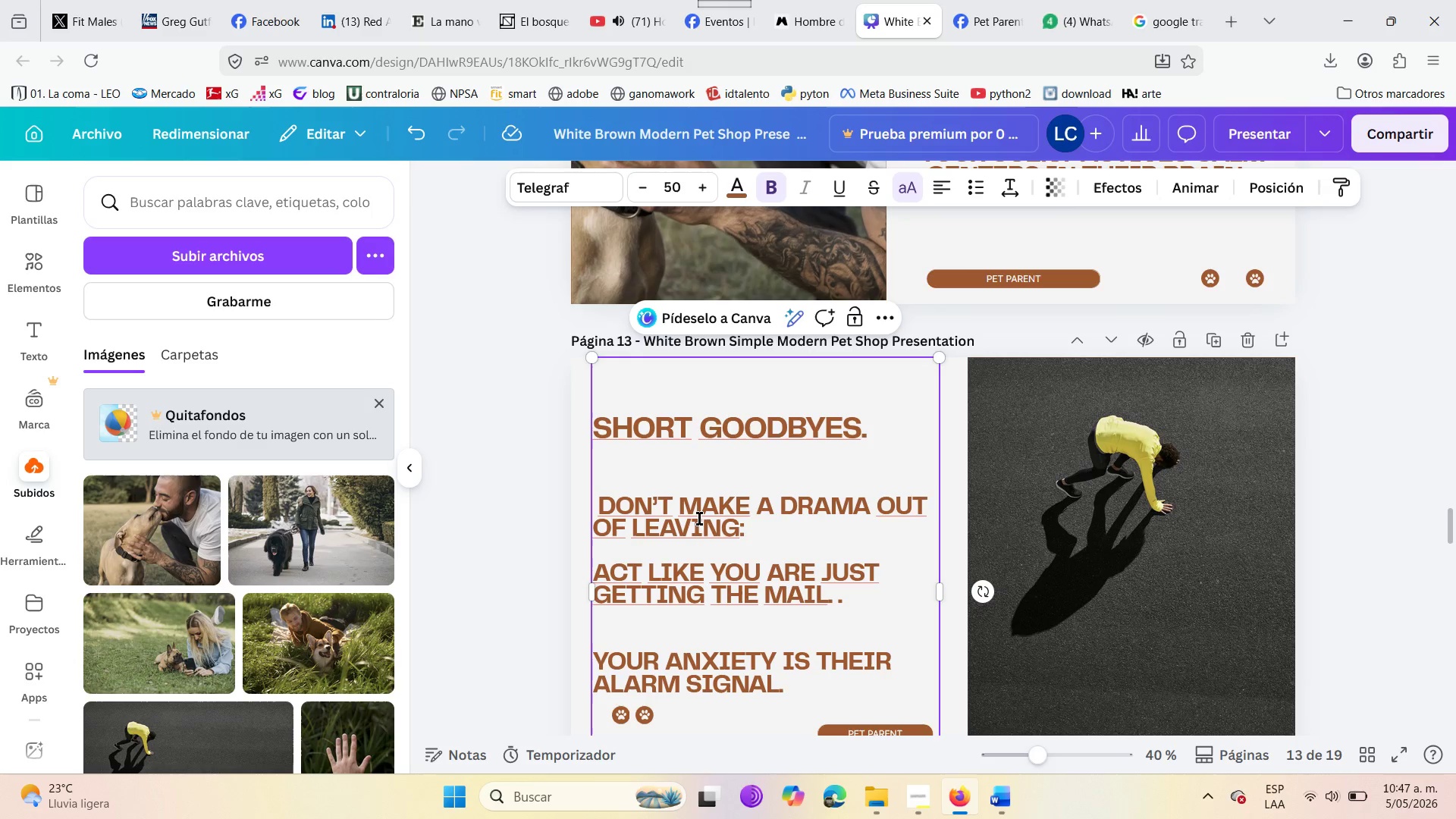 
left_click([849, 0])
 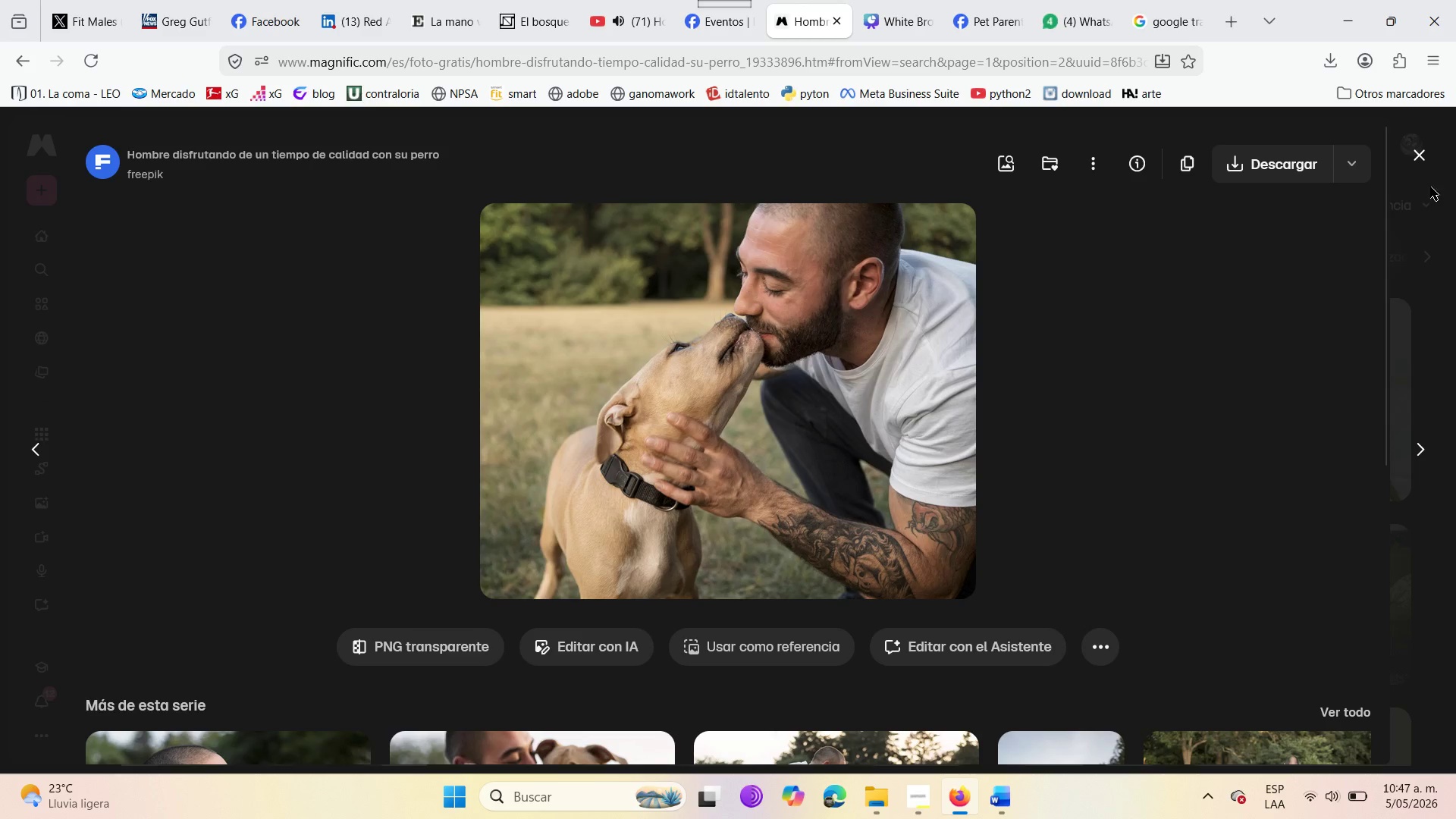 
left_click([1426, 166])
 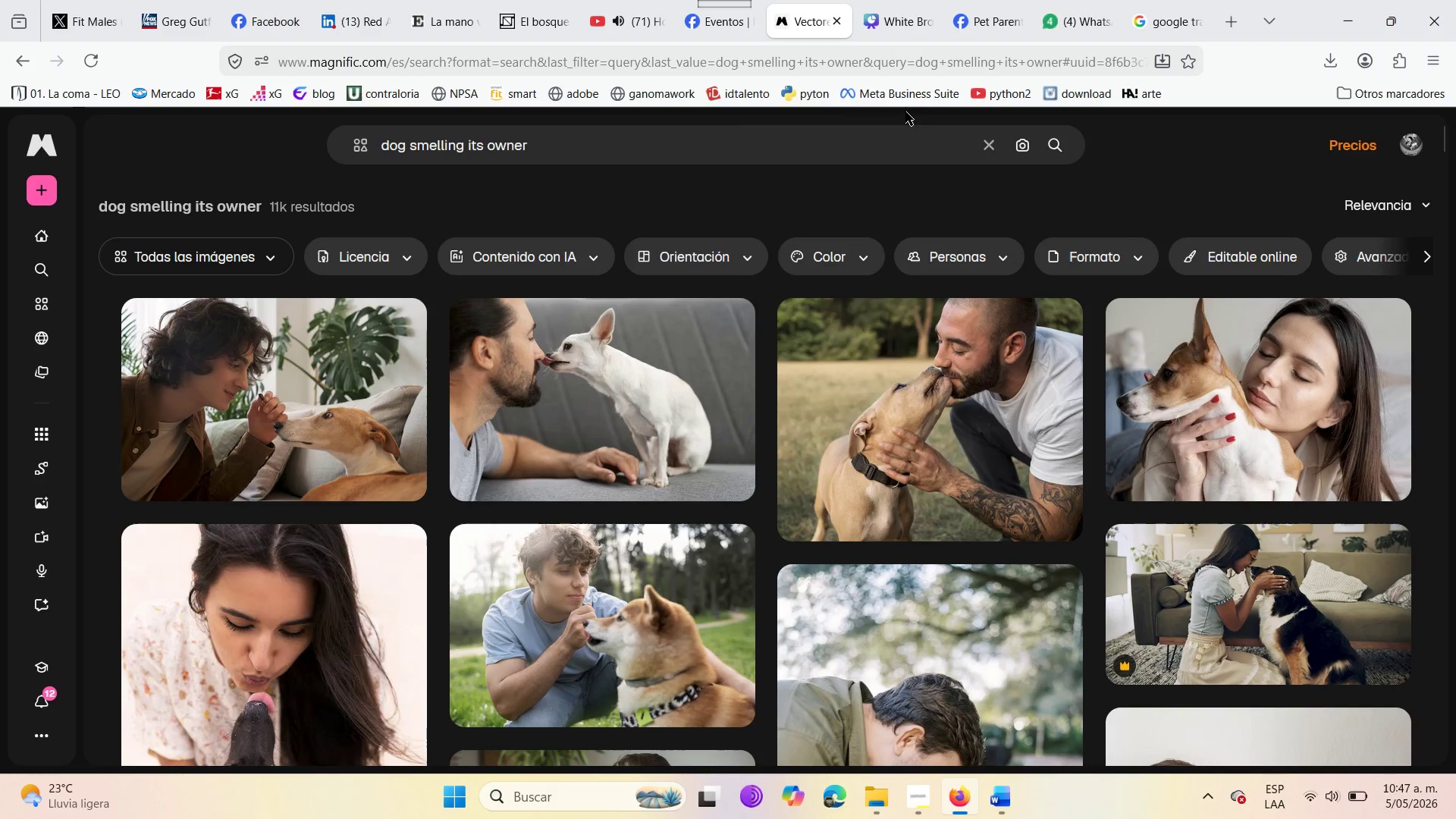 
left_click_drag(start_coordinate=[599, 140], to_coordinate=[171, 130])
 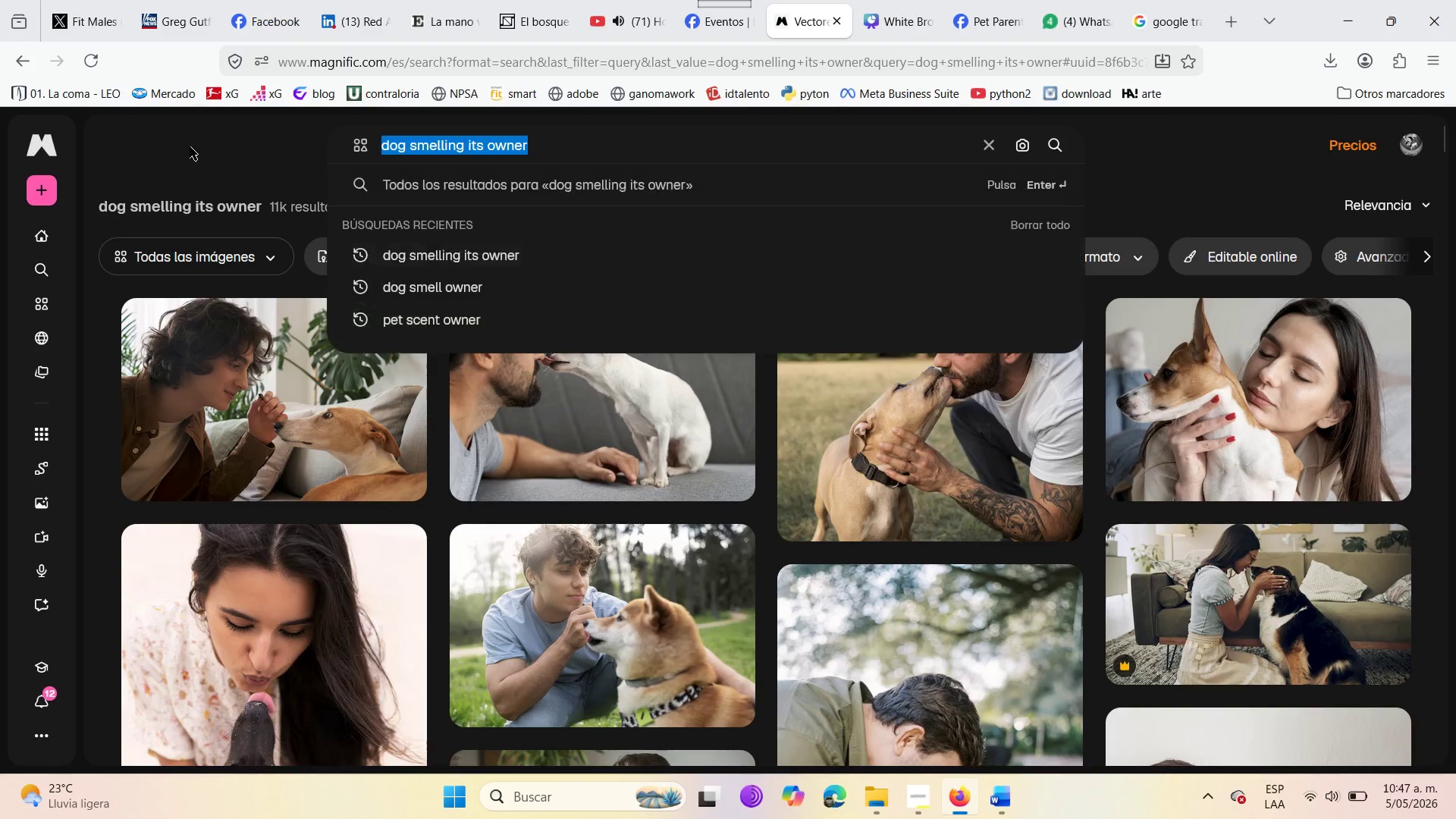 
key(Backspace)
 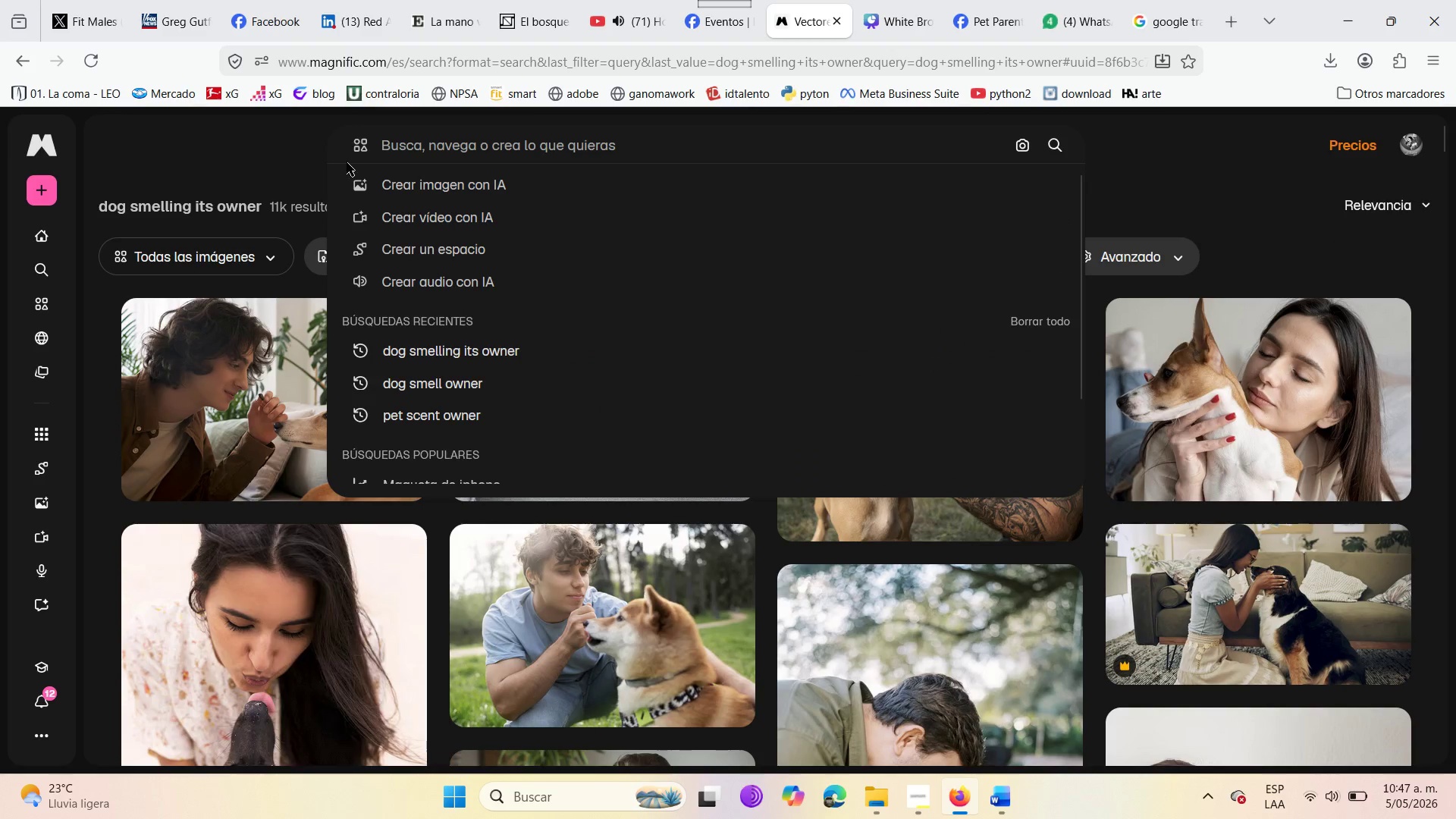 
left_click([408, 127])
 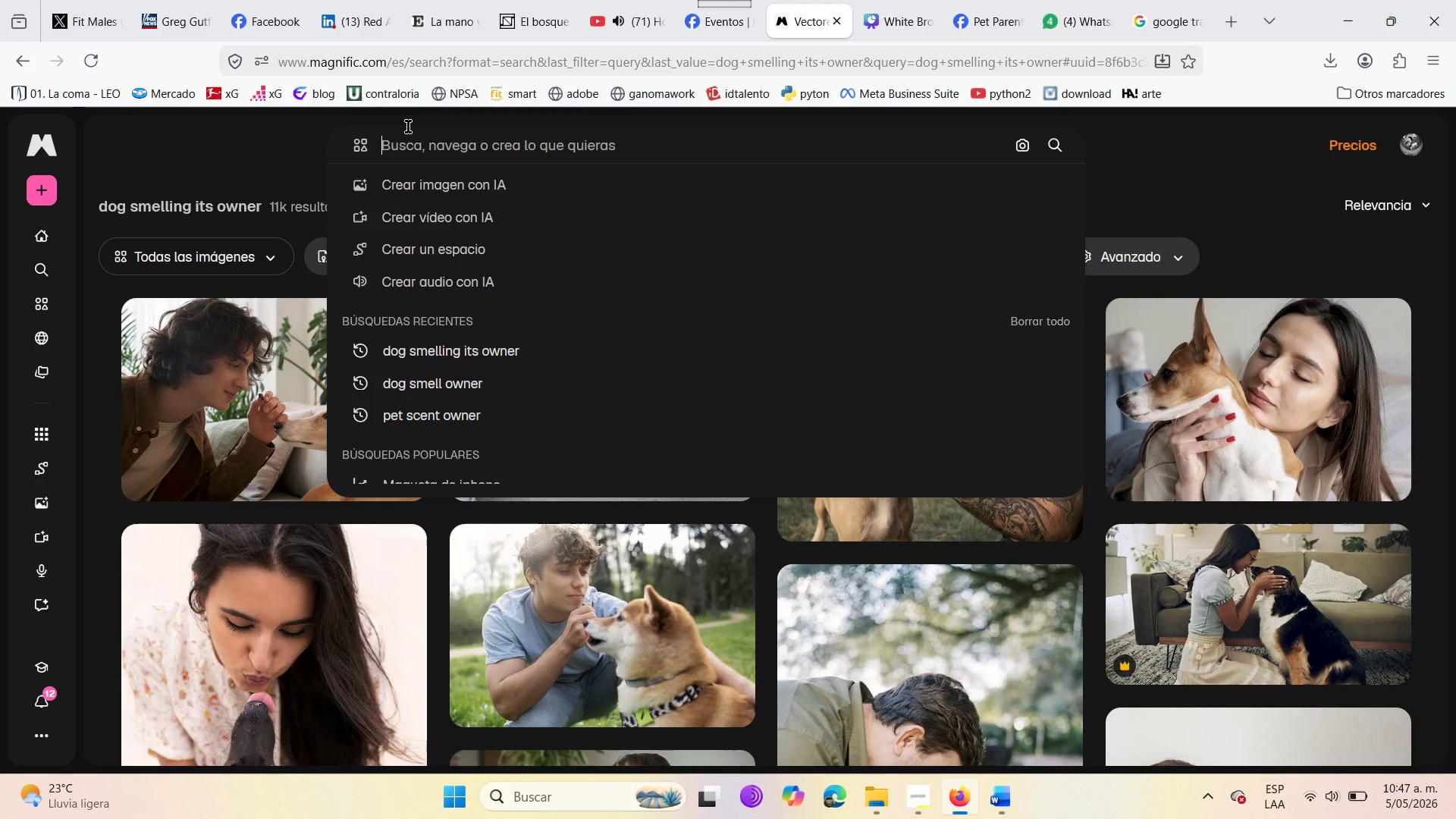 
wait(12.41)
 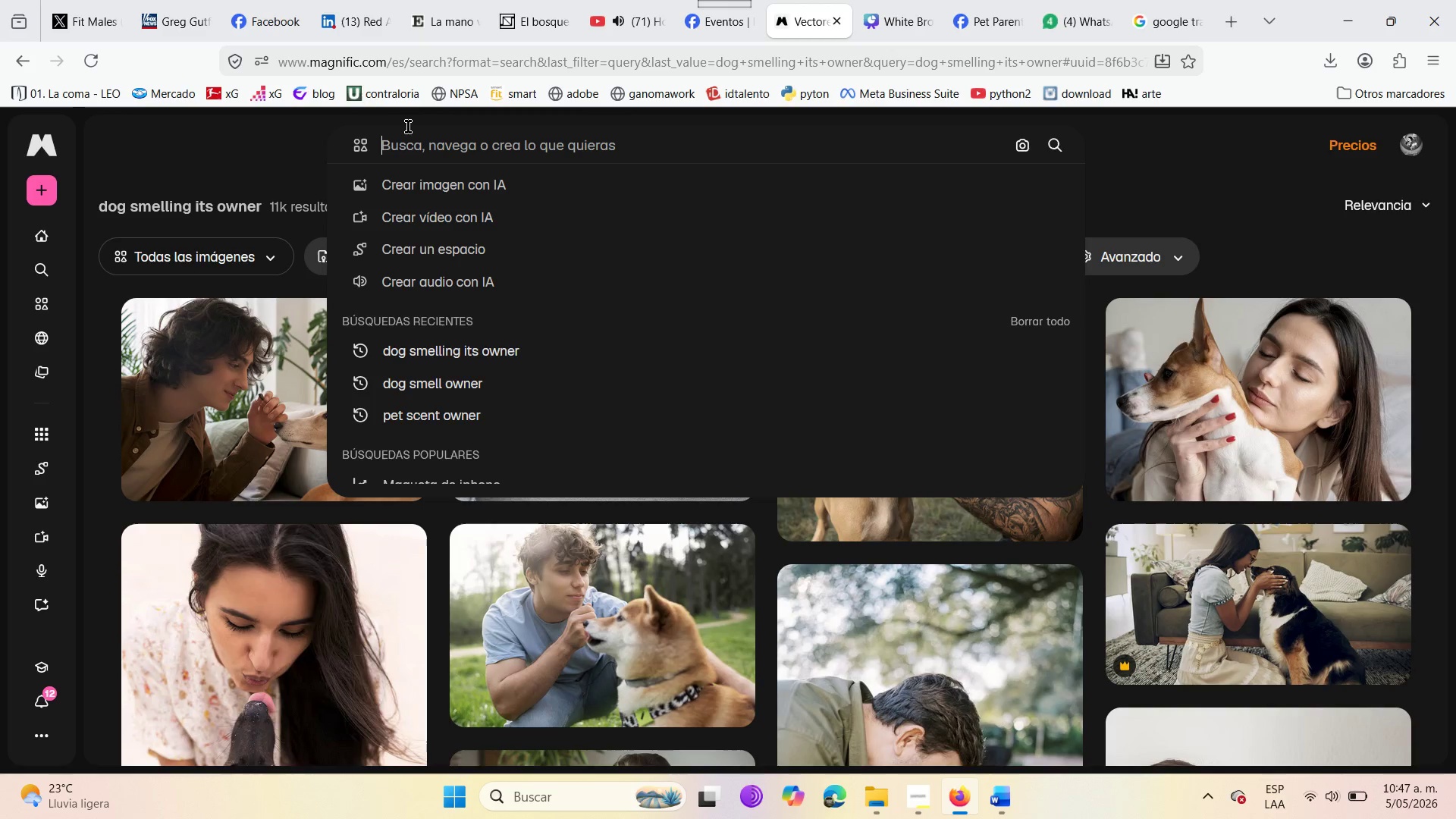 
type(on)
key(Backspace)
type(wner leaving y)
key(Backspace)
type(their pet)
 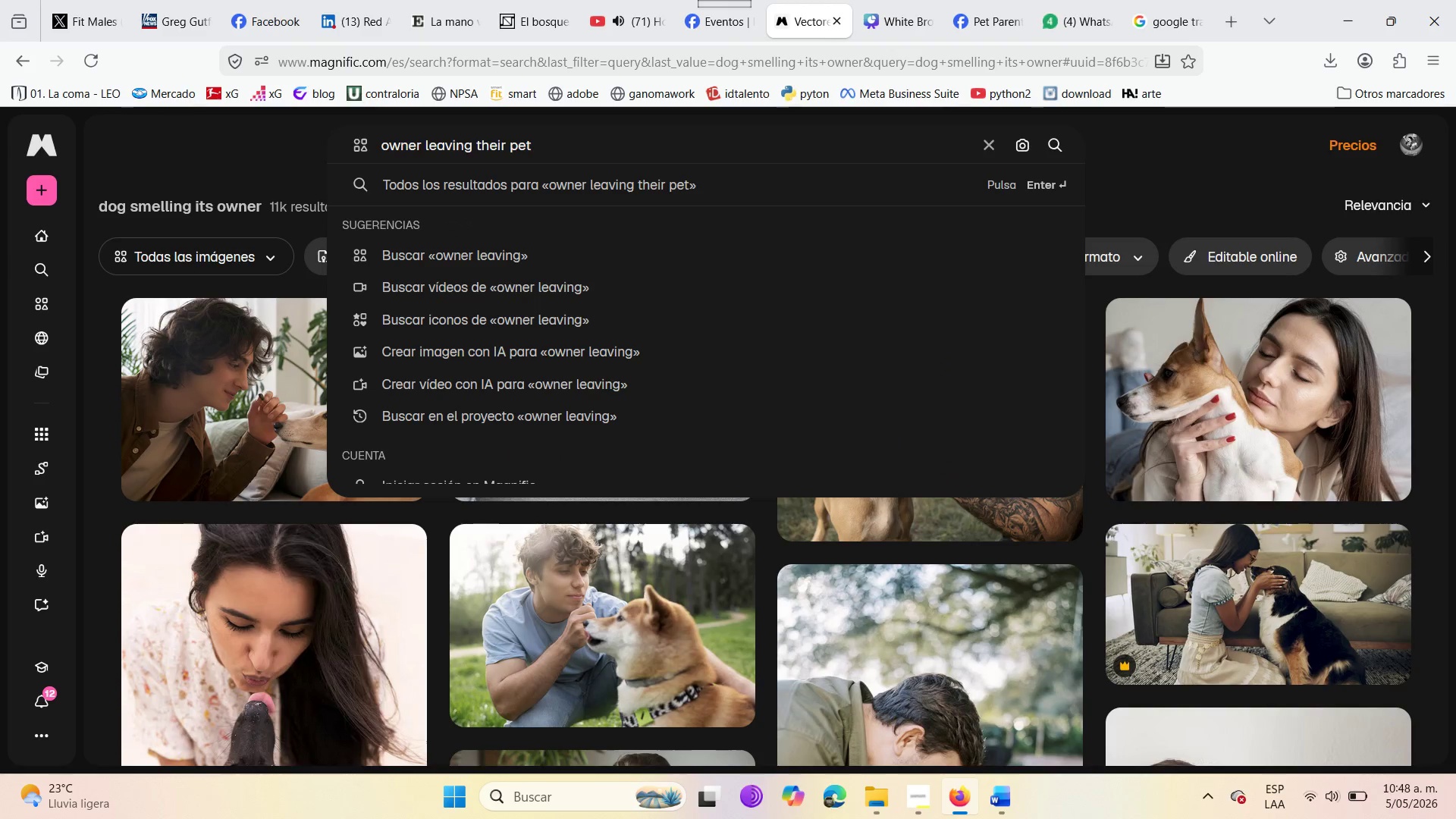 
key(Enter)
 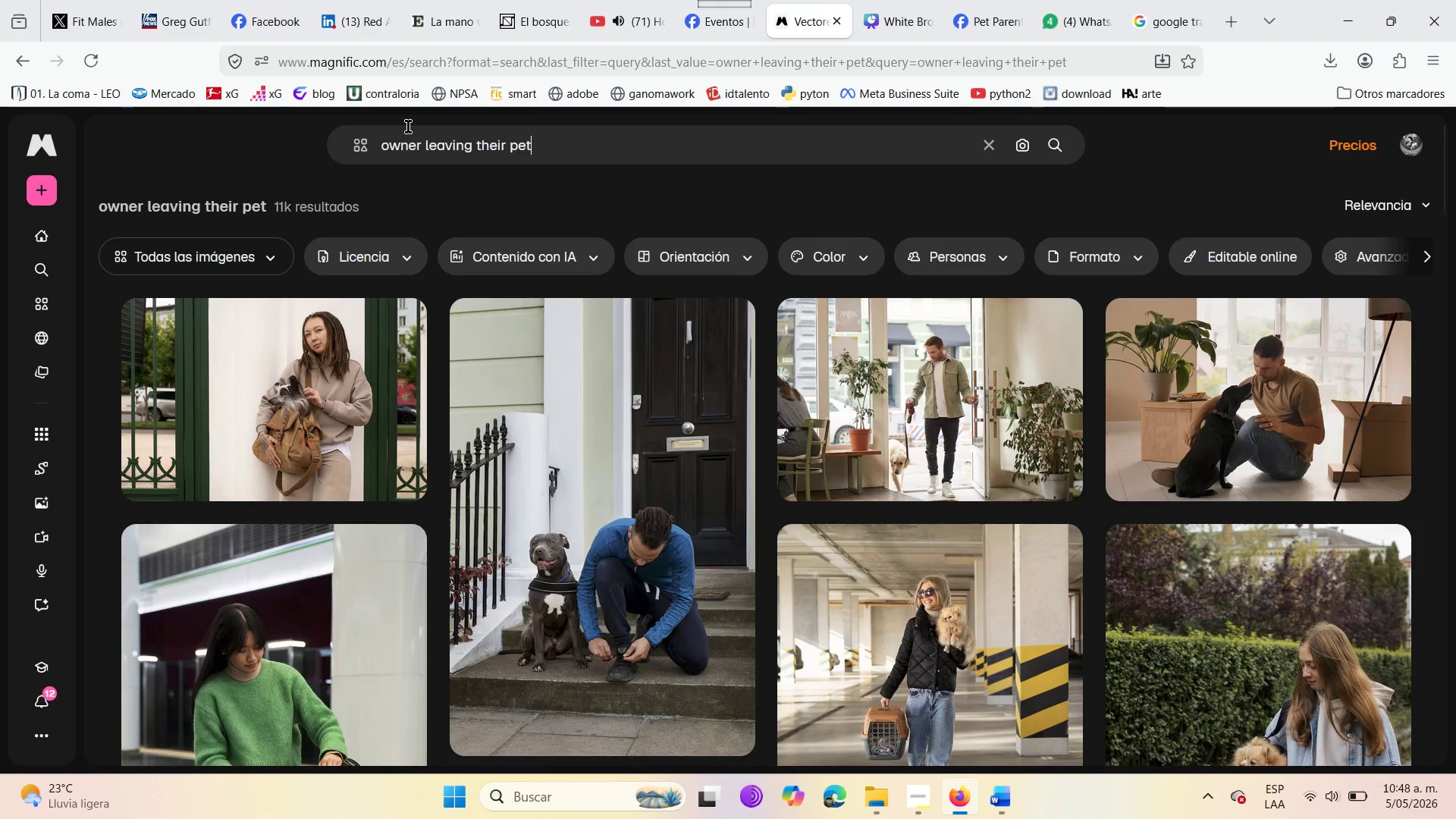 
wait(13.31)
 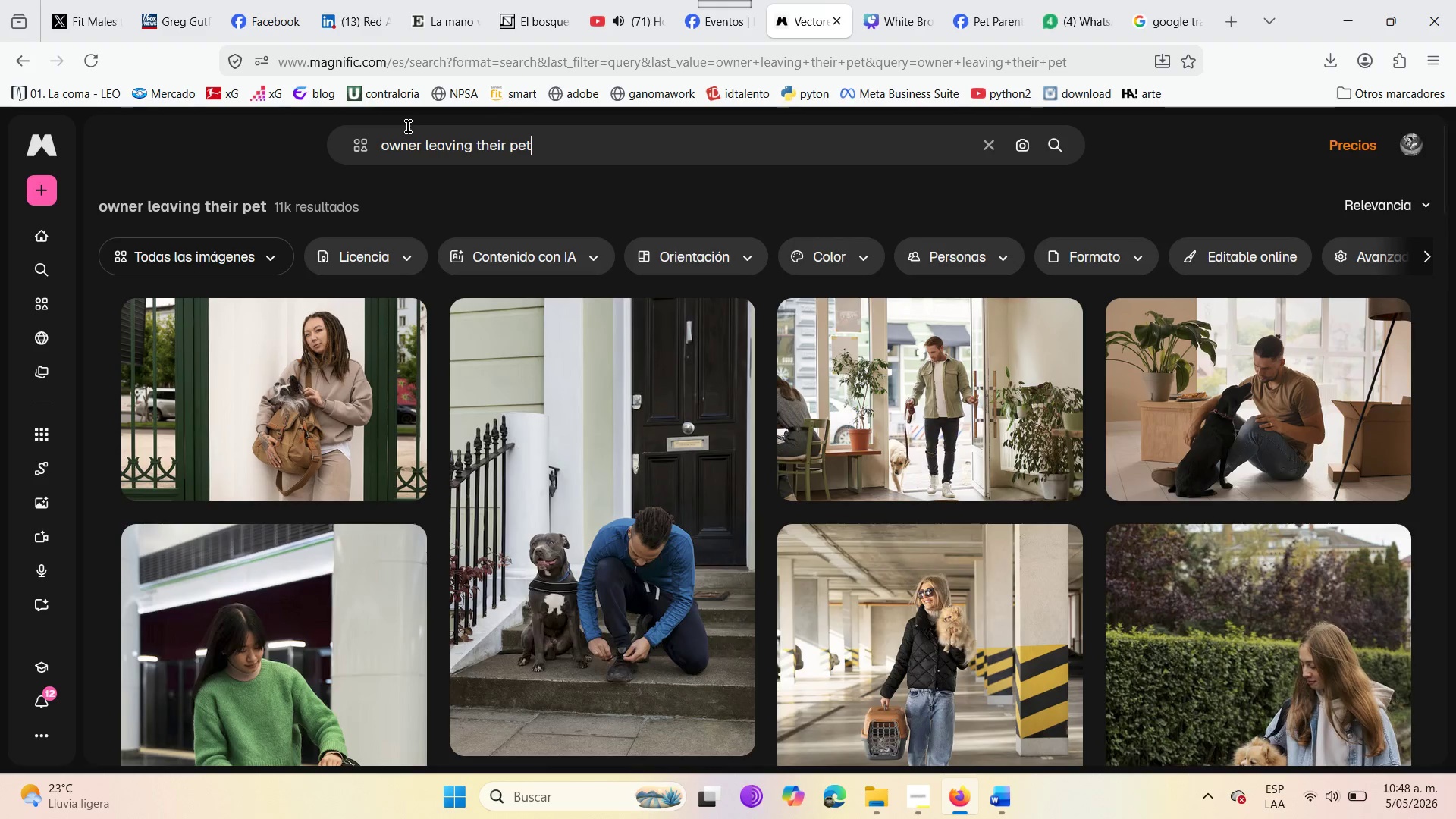 
scroll: coordinate [622, 447], scroll_direction: down, amount: 21.0
 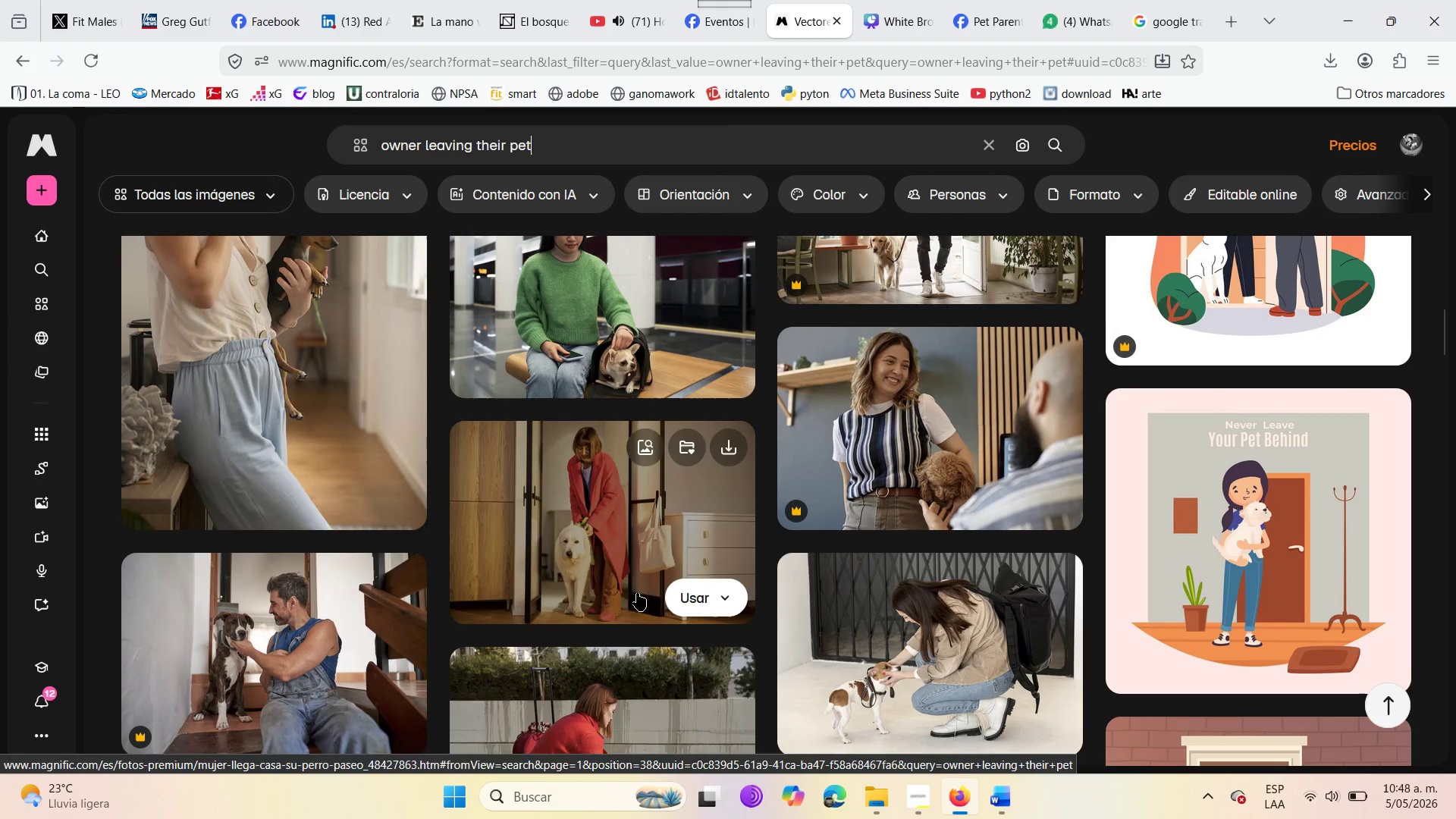 
scroll: coordinate [446, 564], scroll_direction: down, amount: 7.0
 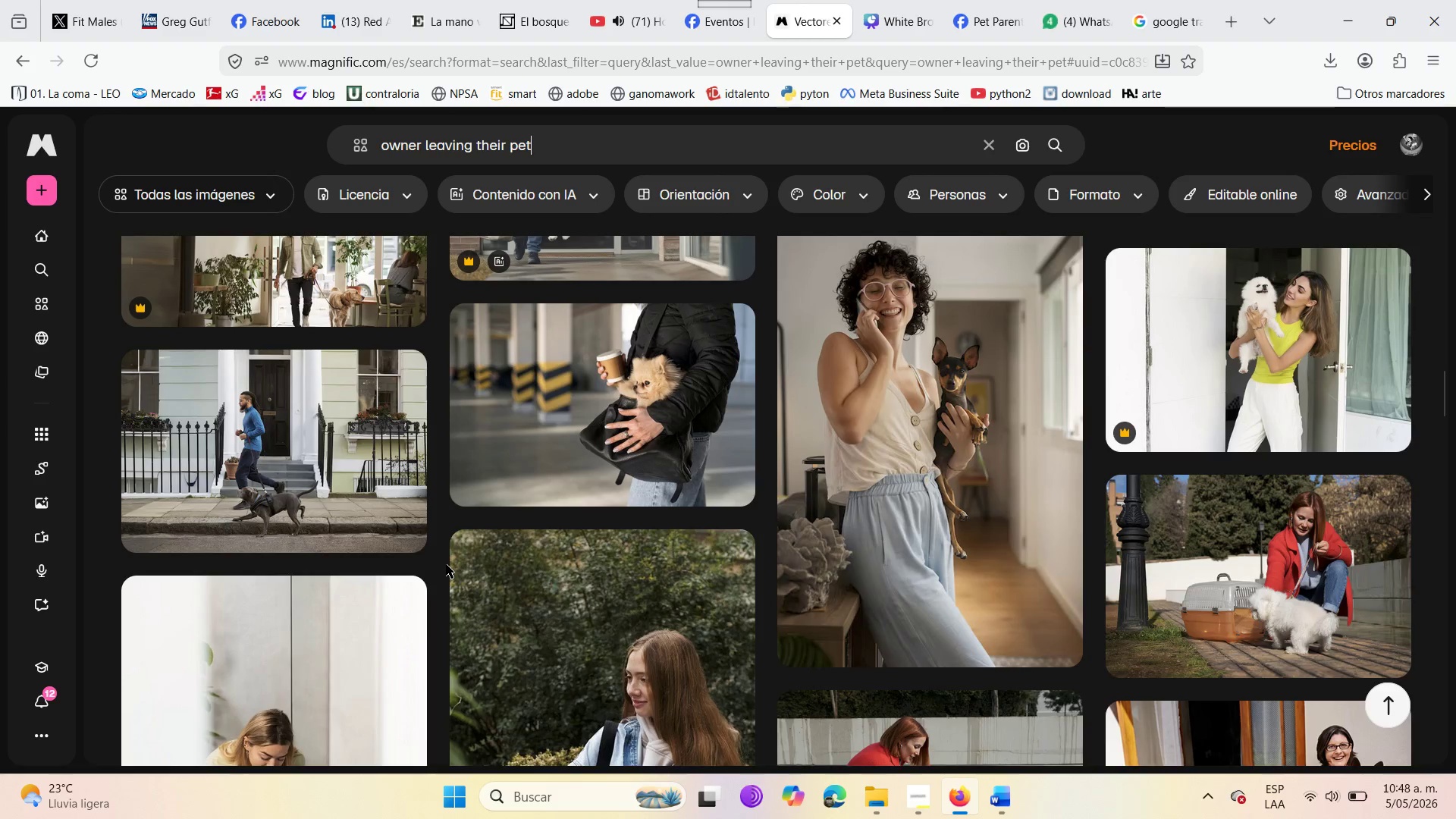 
scroll: coordinate [446, 564], scroll_direction: up, amount: 3.0
 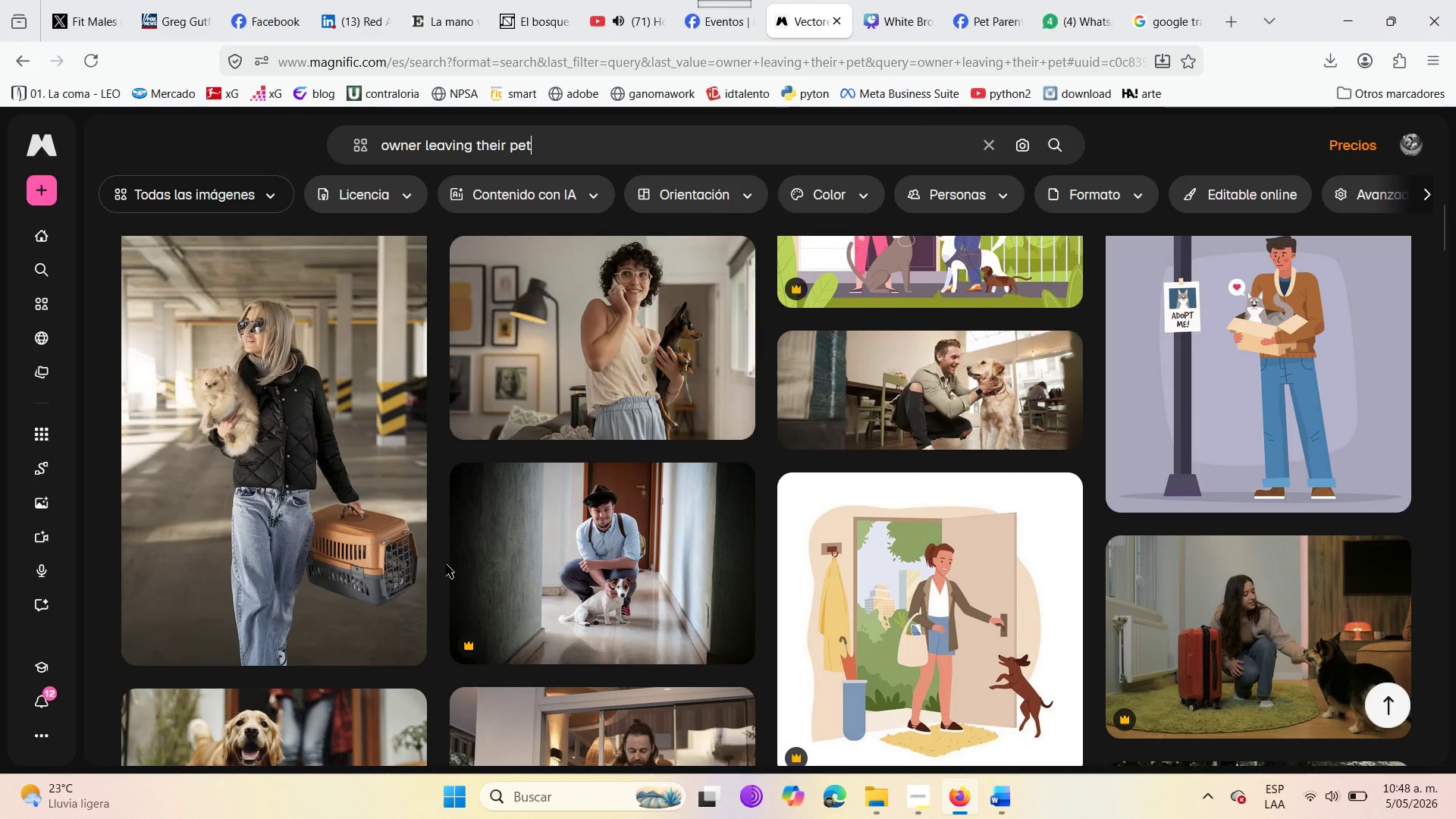 
scroll: coordinate [446, 564], scroll_direction: down, amount: 3.0
 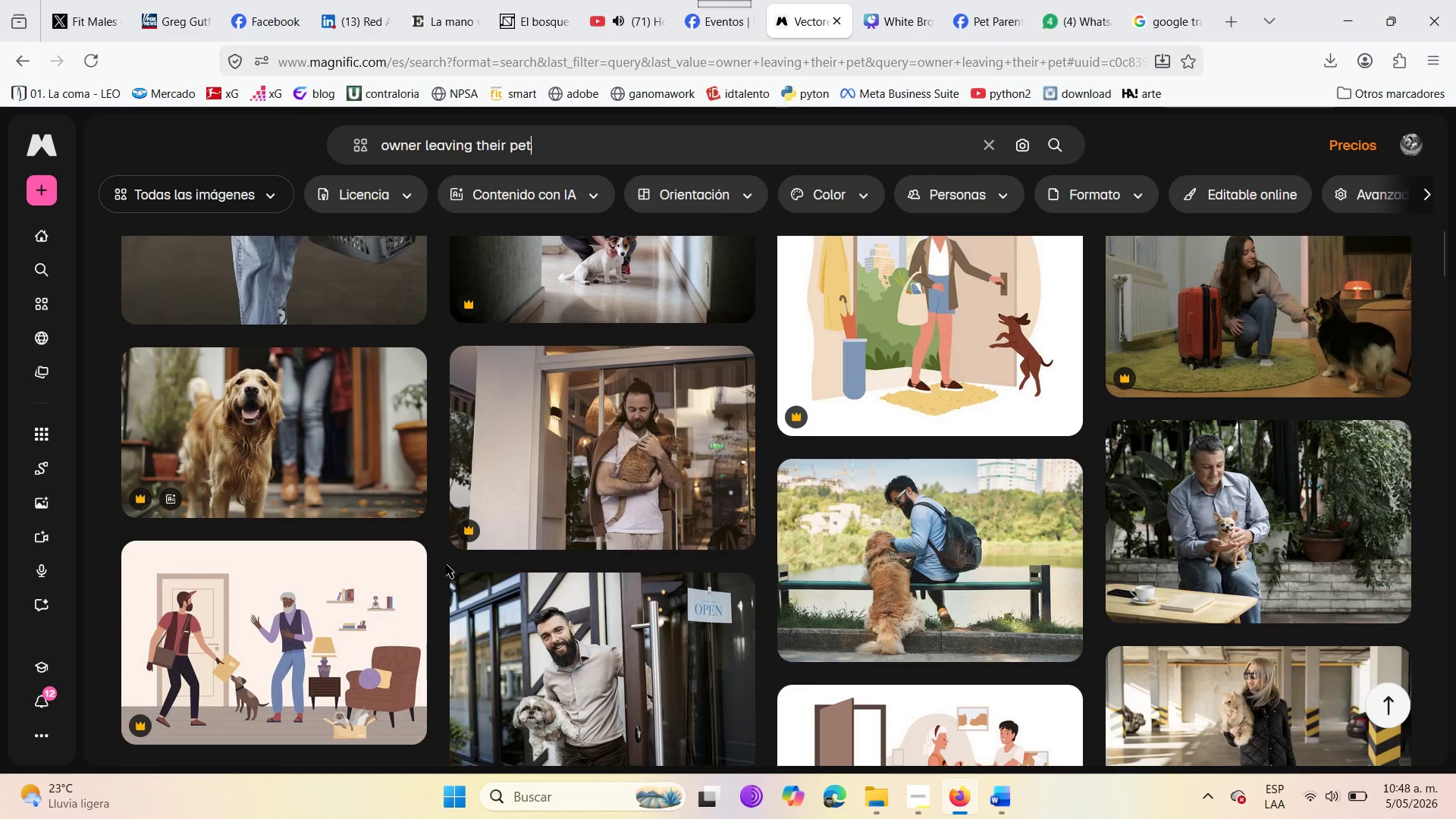 
scroll: coordinate [814, 580], scroll_direction: up, amount: 12.0
 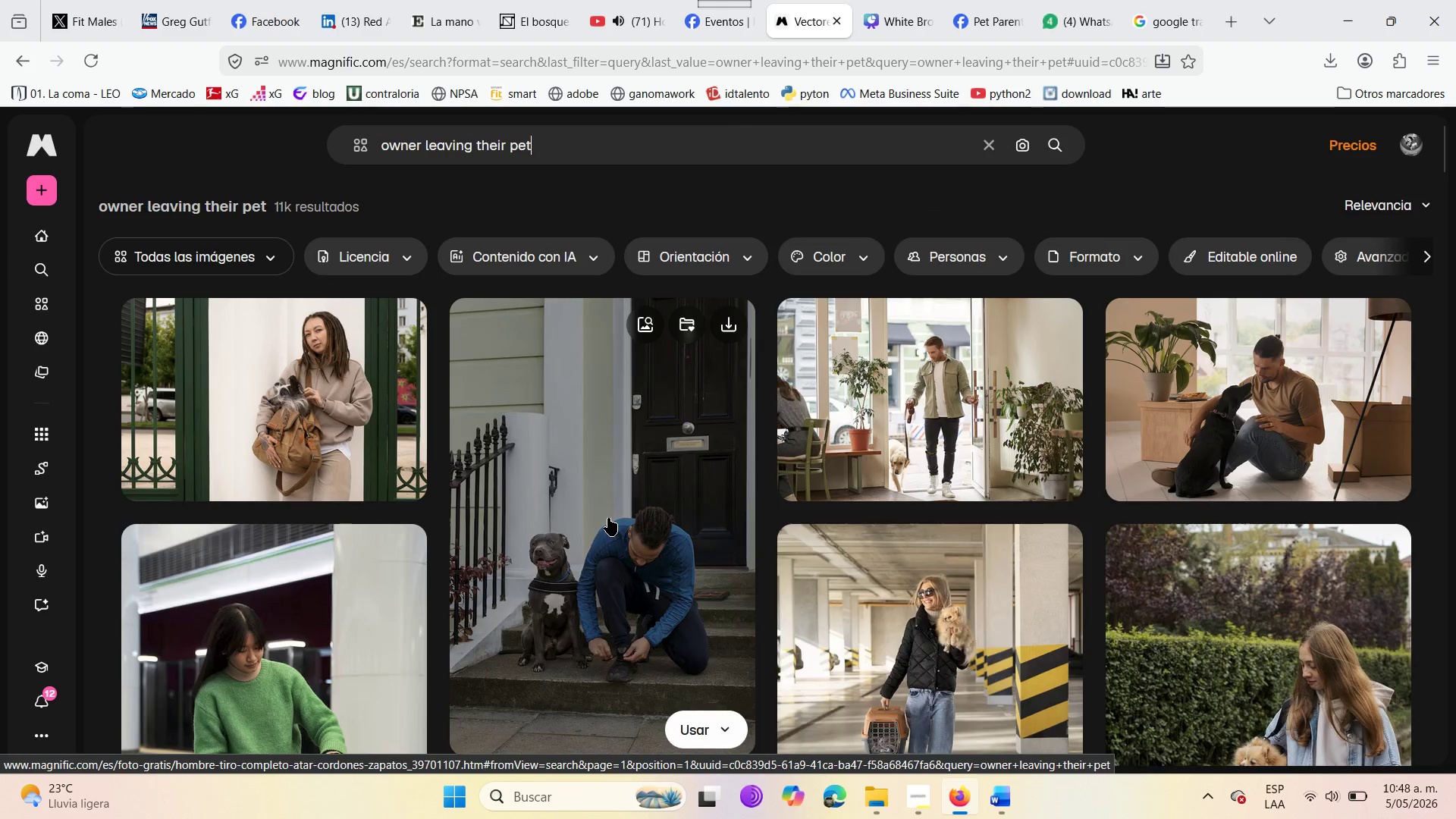 
scroll: coordinate [608, 518], scroll_direction: down, amount: 9.0
 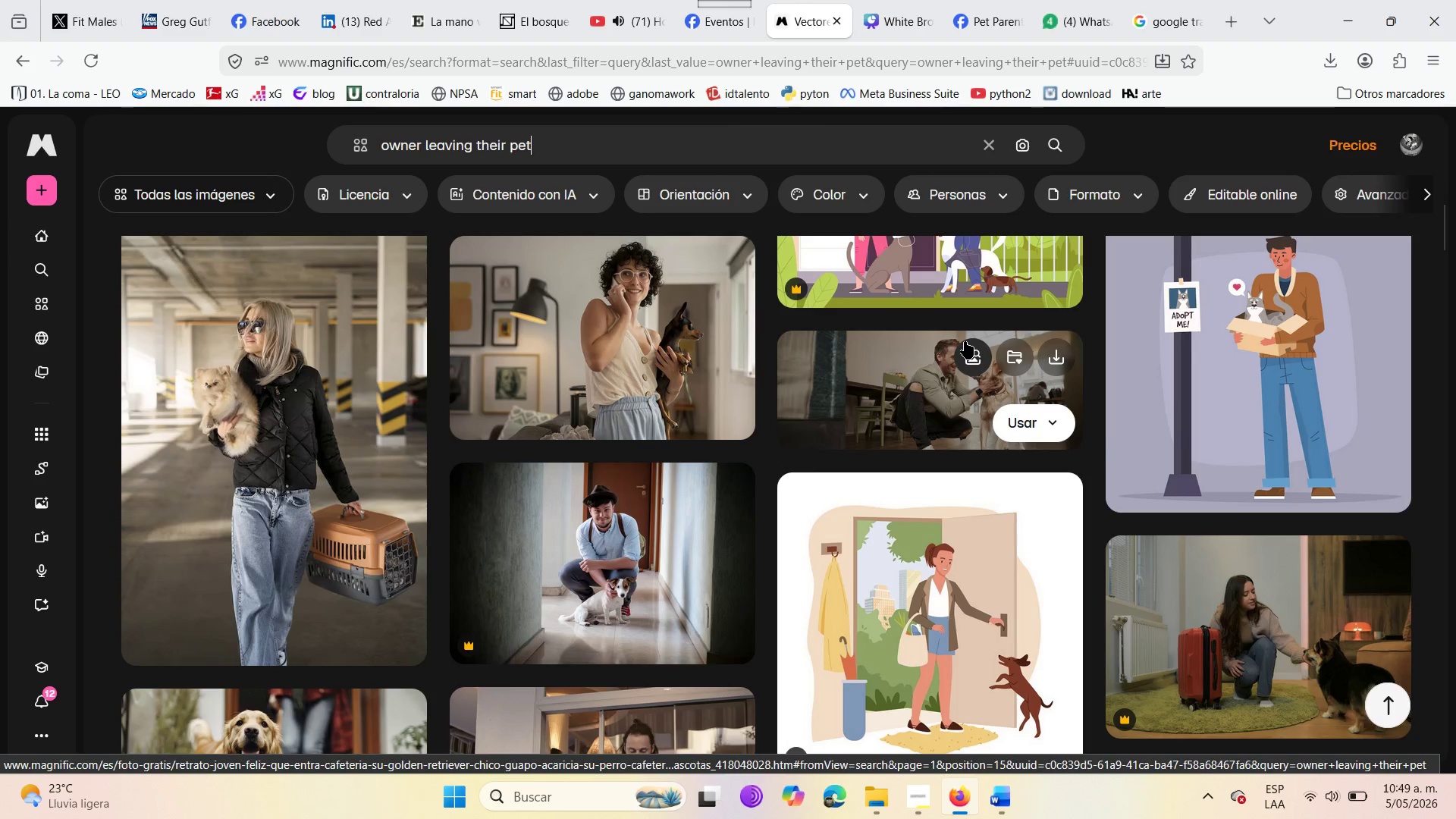 
left_click([1058, 359])
 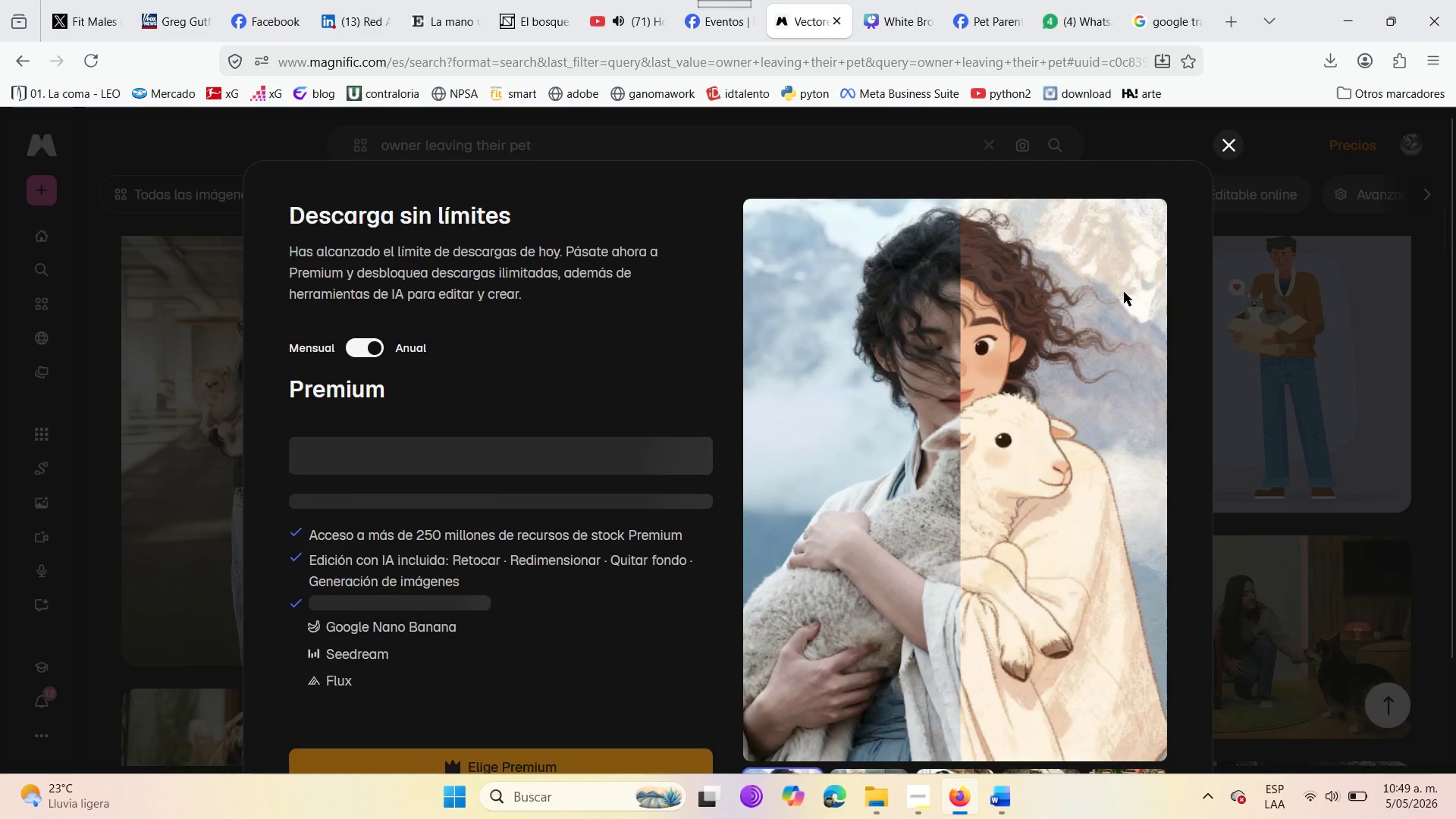 
left_click([1225, 159])
 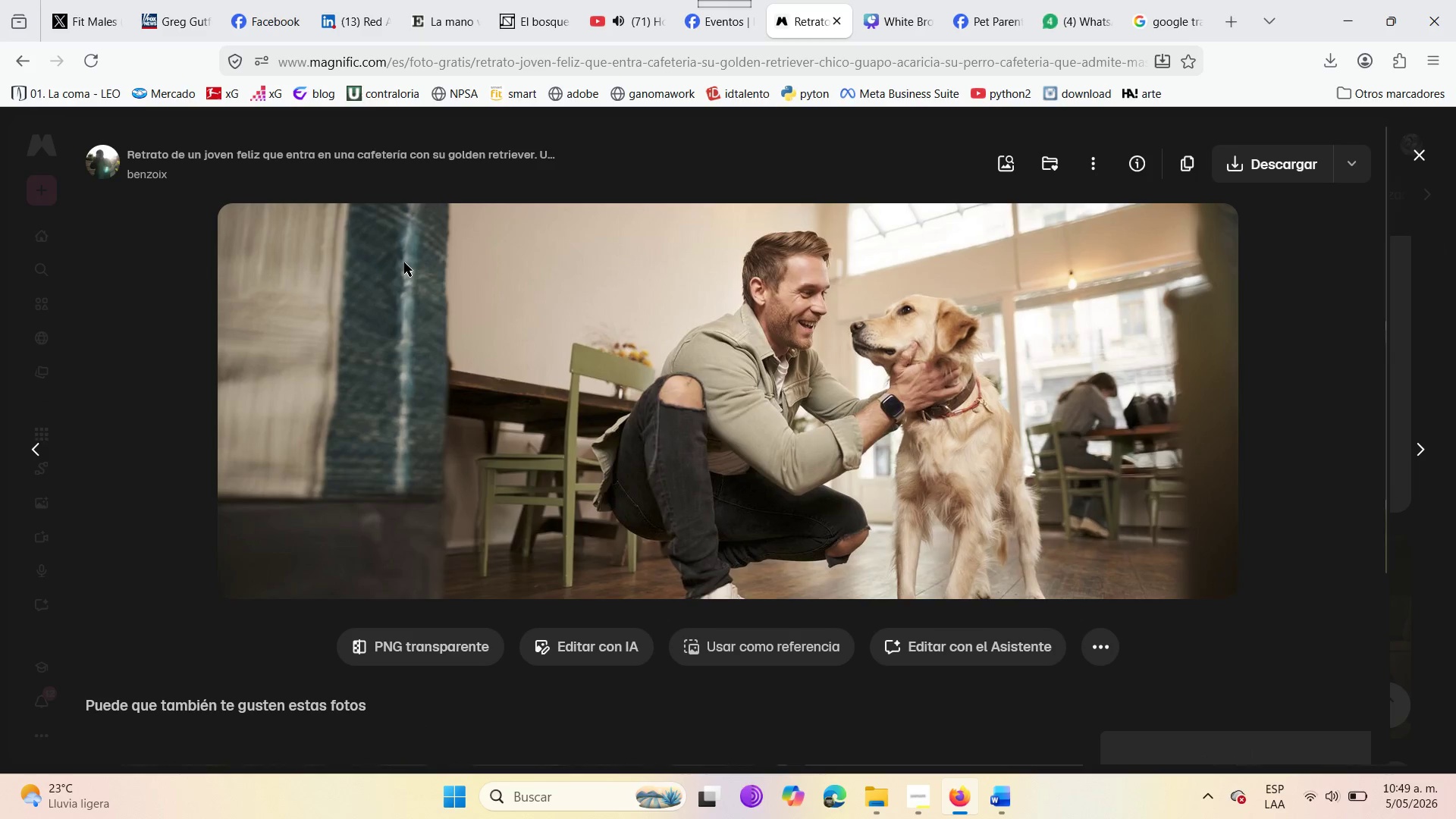 
wait(7.3)
 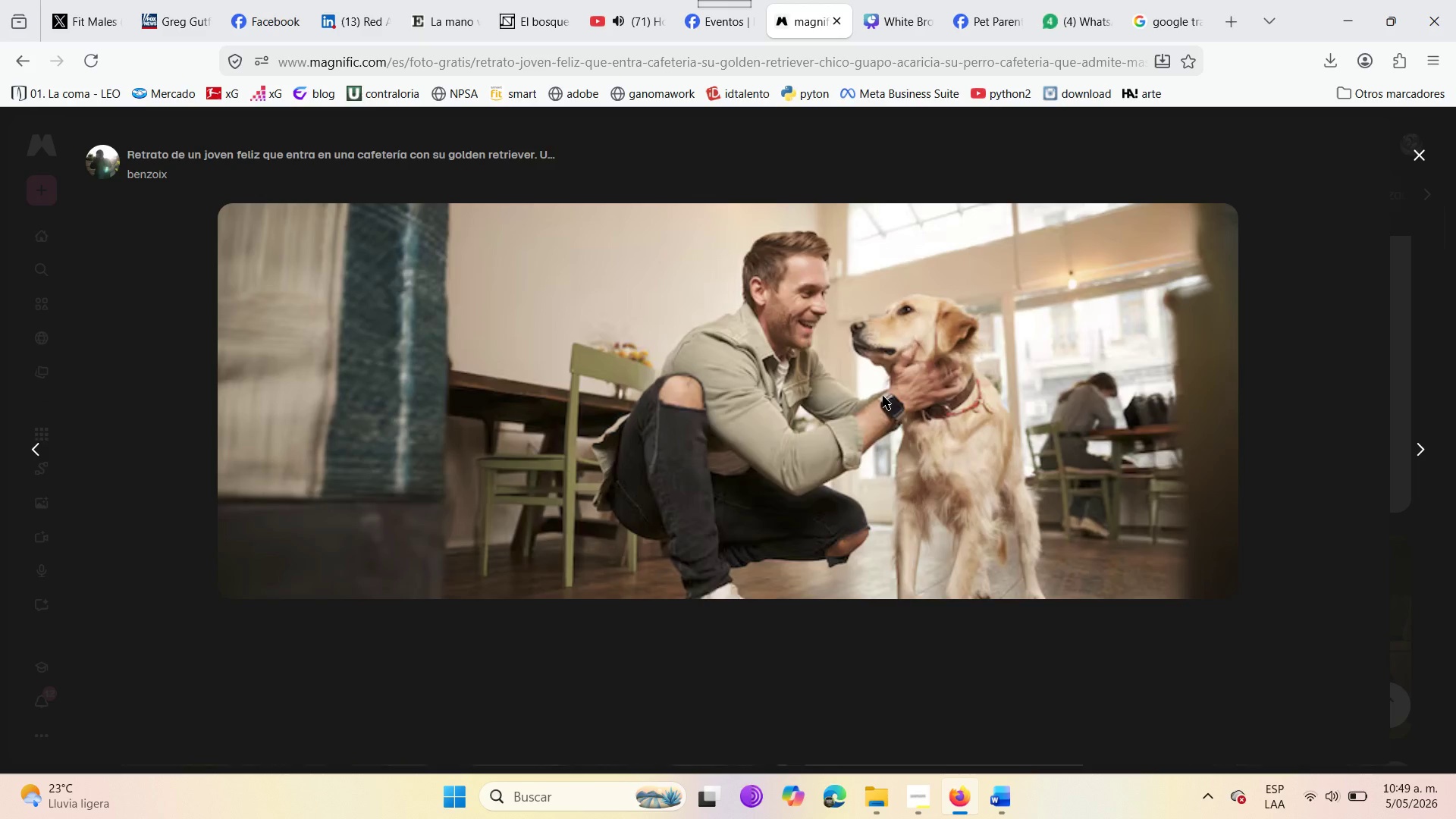 
key(PrintScreen)
 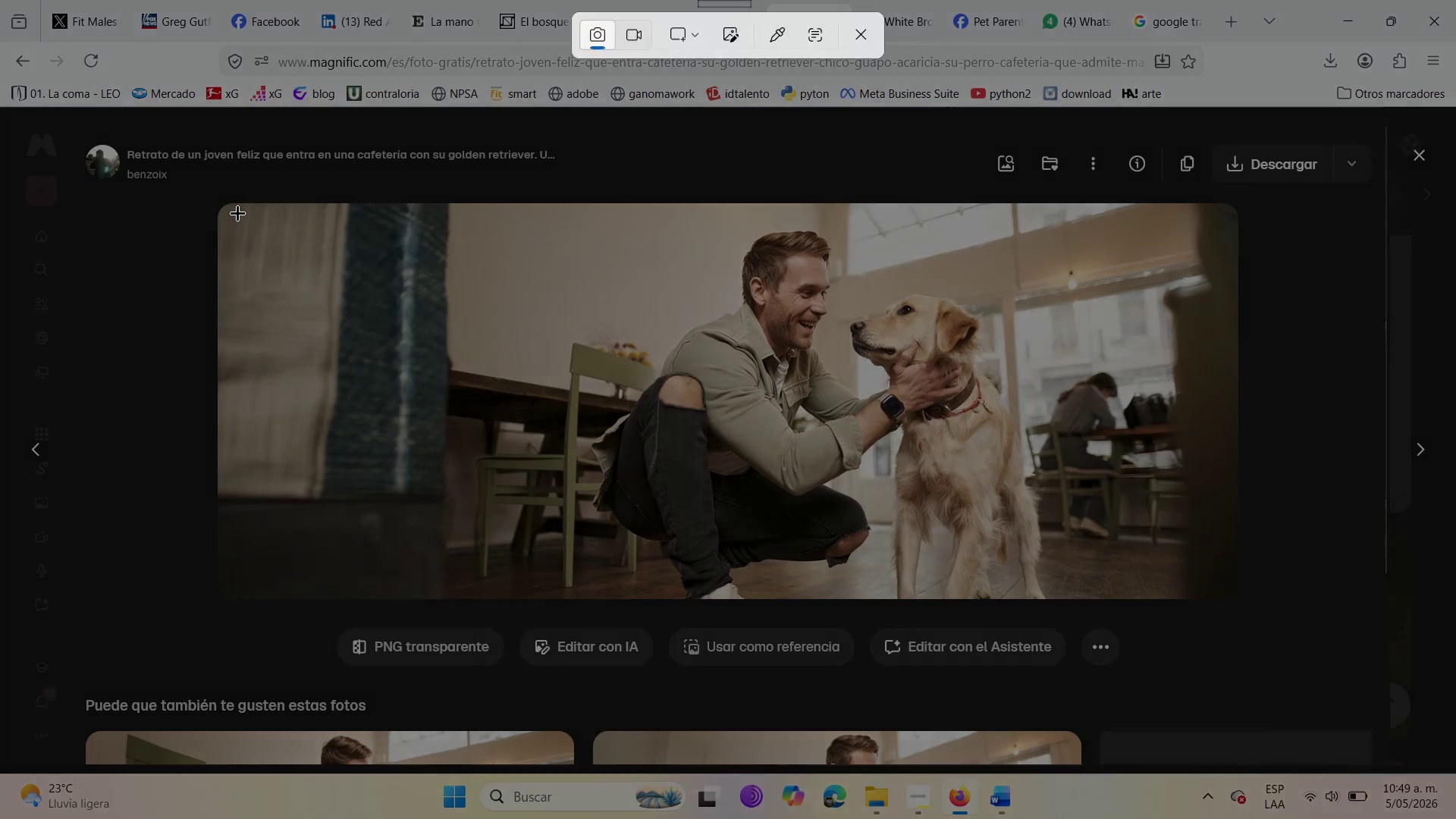 
left_click_drag(start_coordinate=[228, 209], to_coordinate=[1231, 596])
 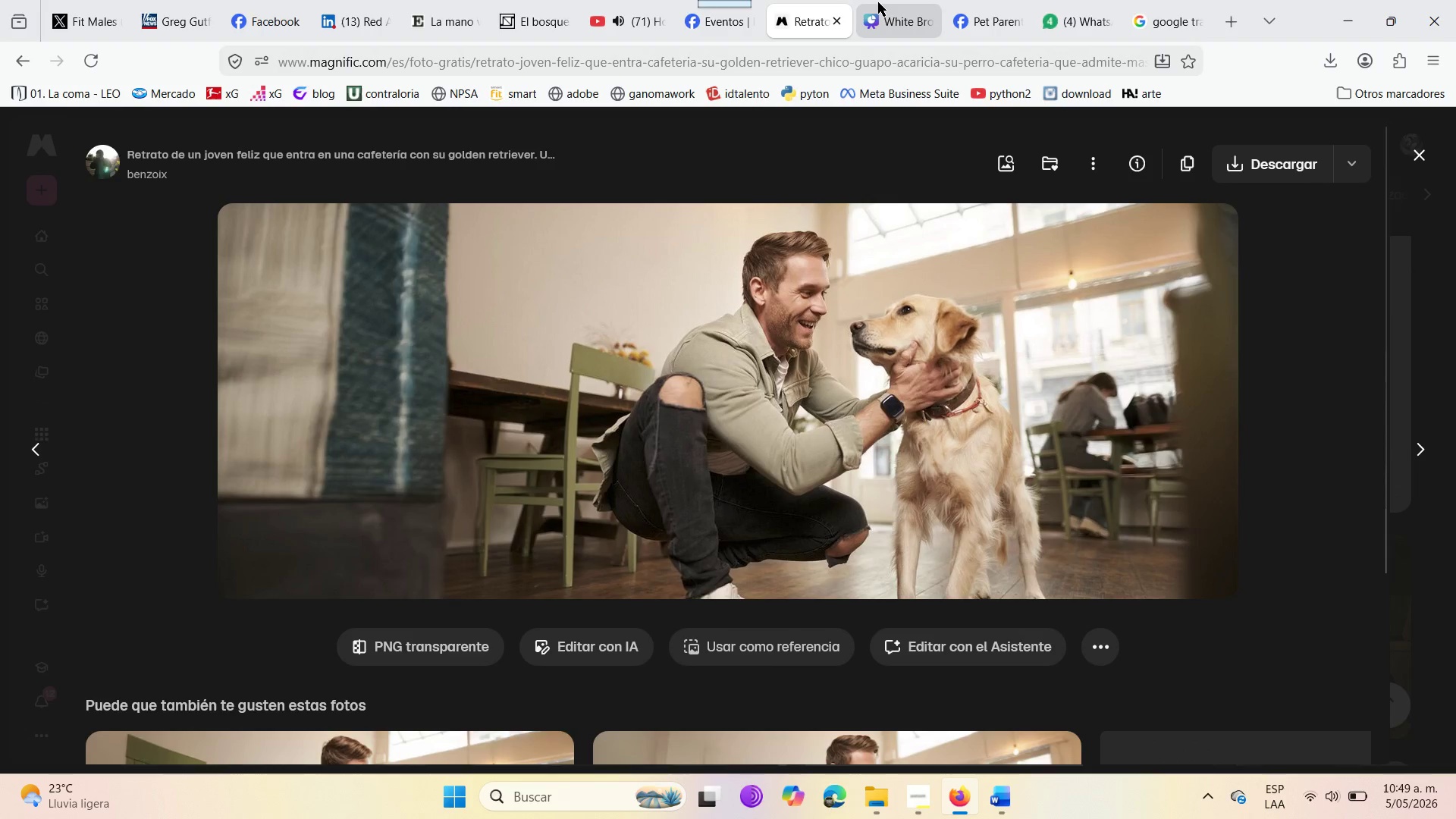 
left_click([878, 2])
 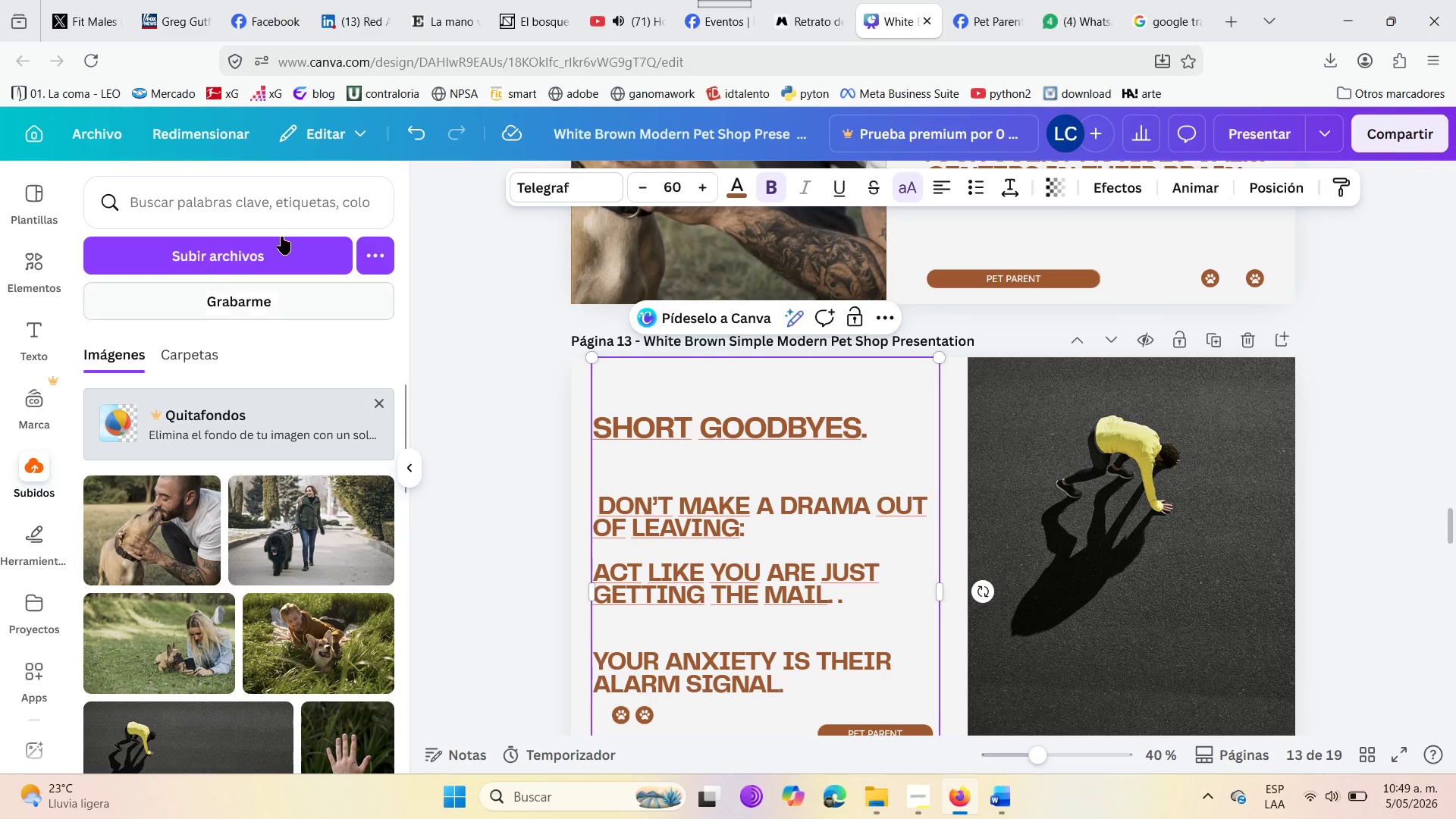 
left_click([243, 262])
 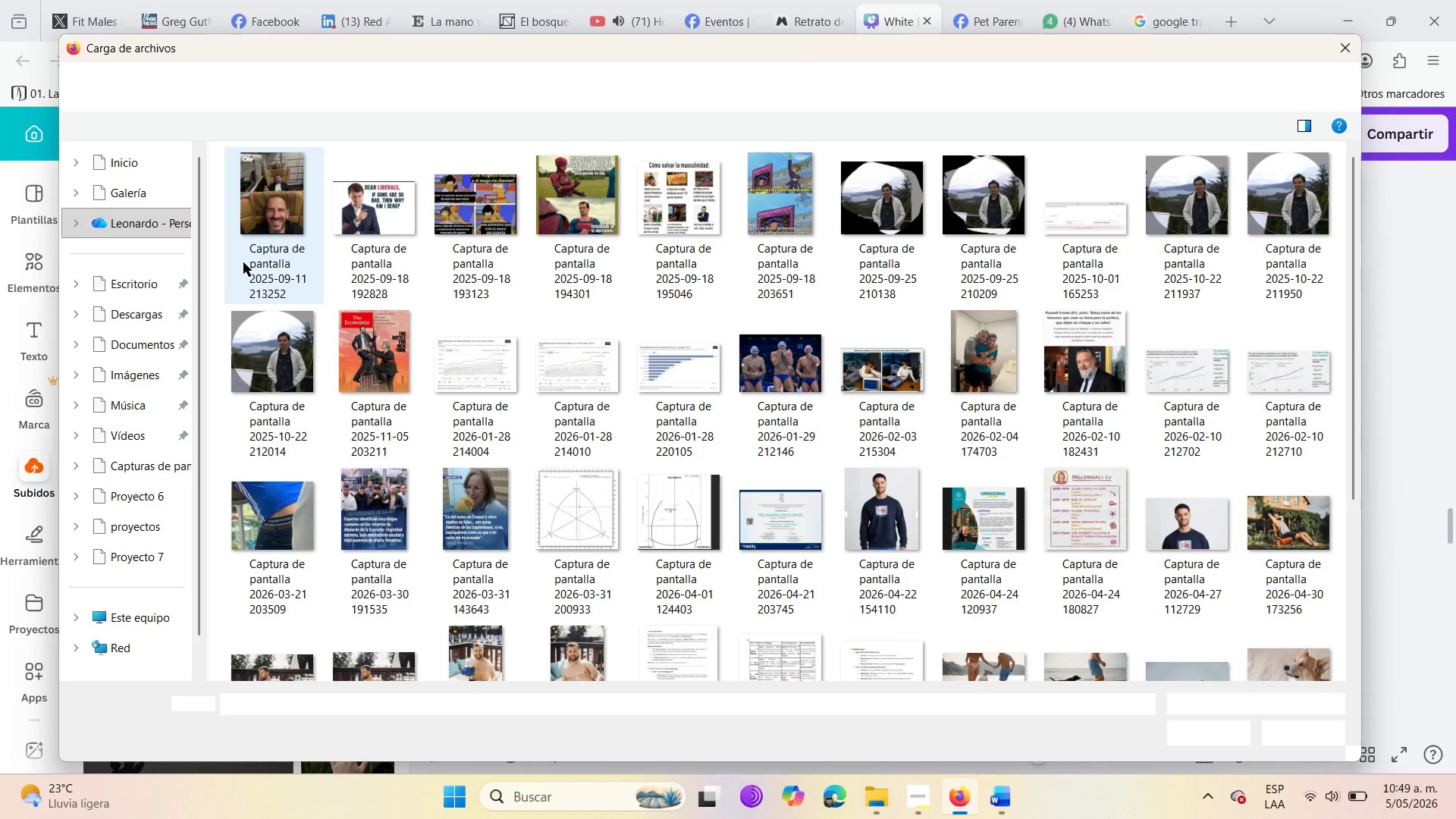 
scroll: coordinate [1026, 422], scroll_direction: down, amount: 12.0
 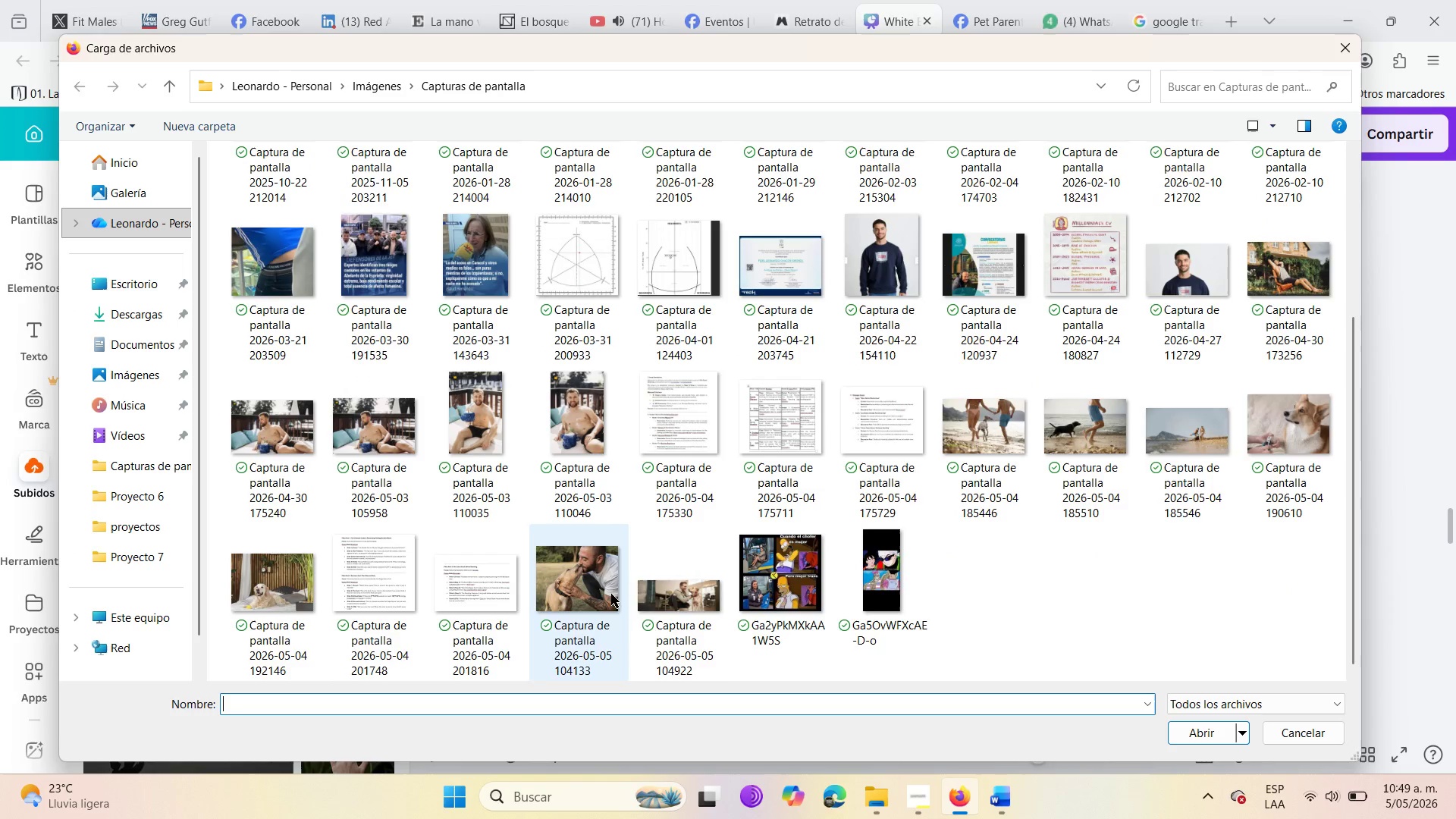 
left_click([674, 602])
 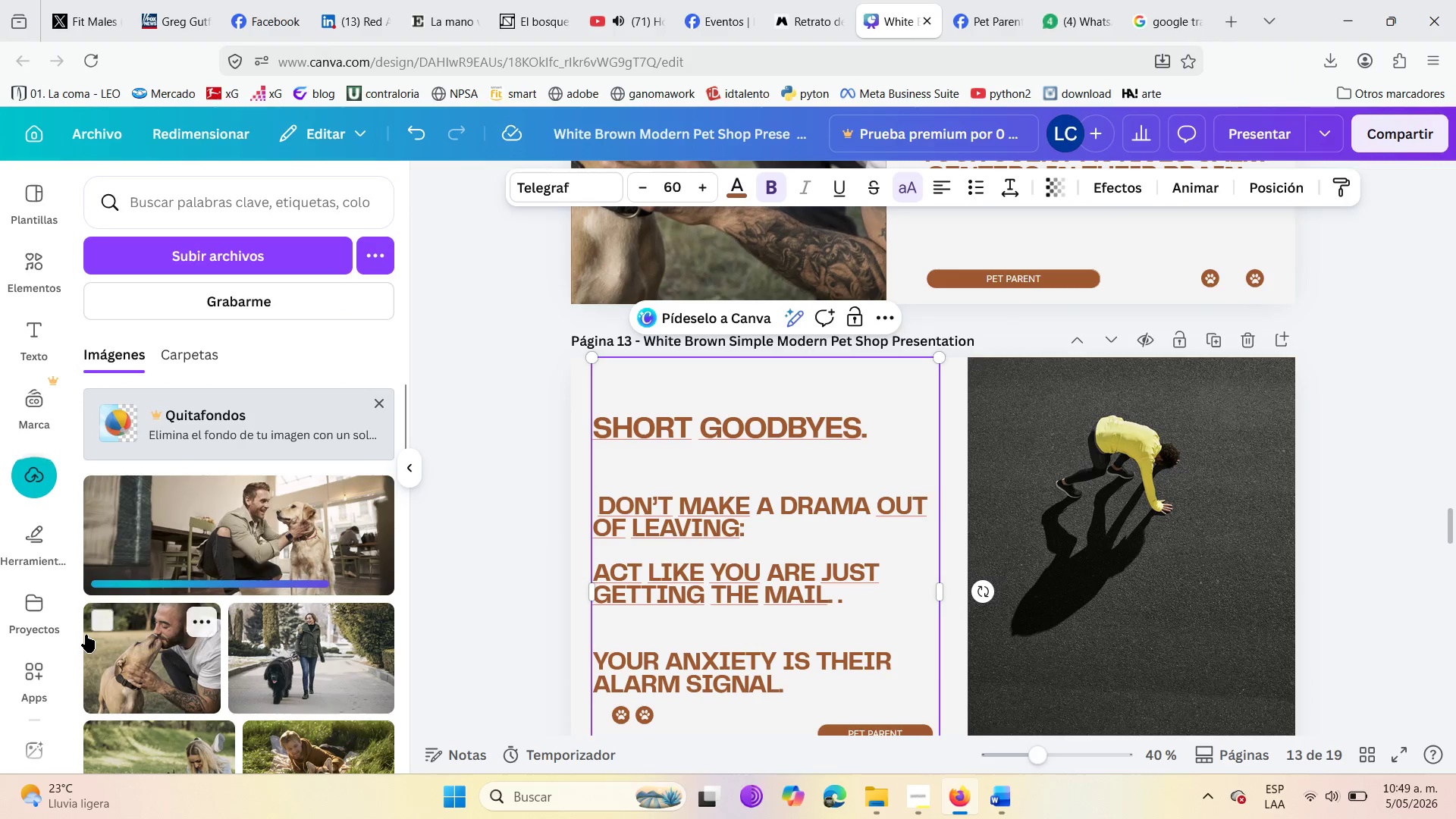 
wait(10.25)
 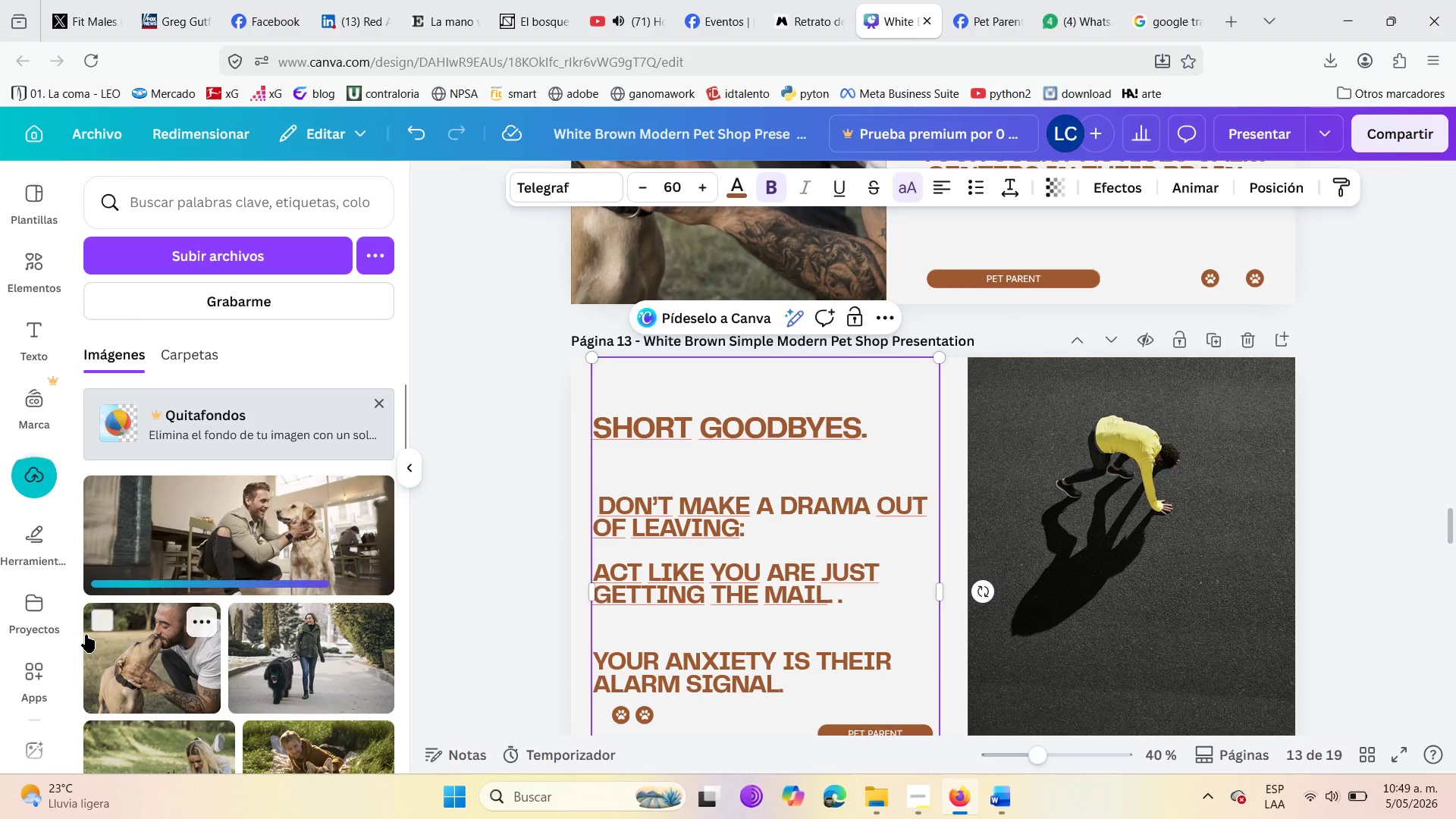 
scroll: coordinate [200, 490], scroll_direction: down, amount: 3.0
 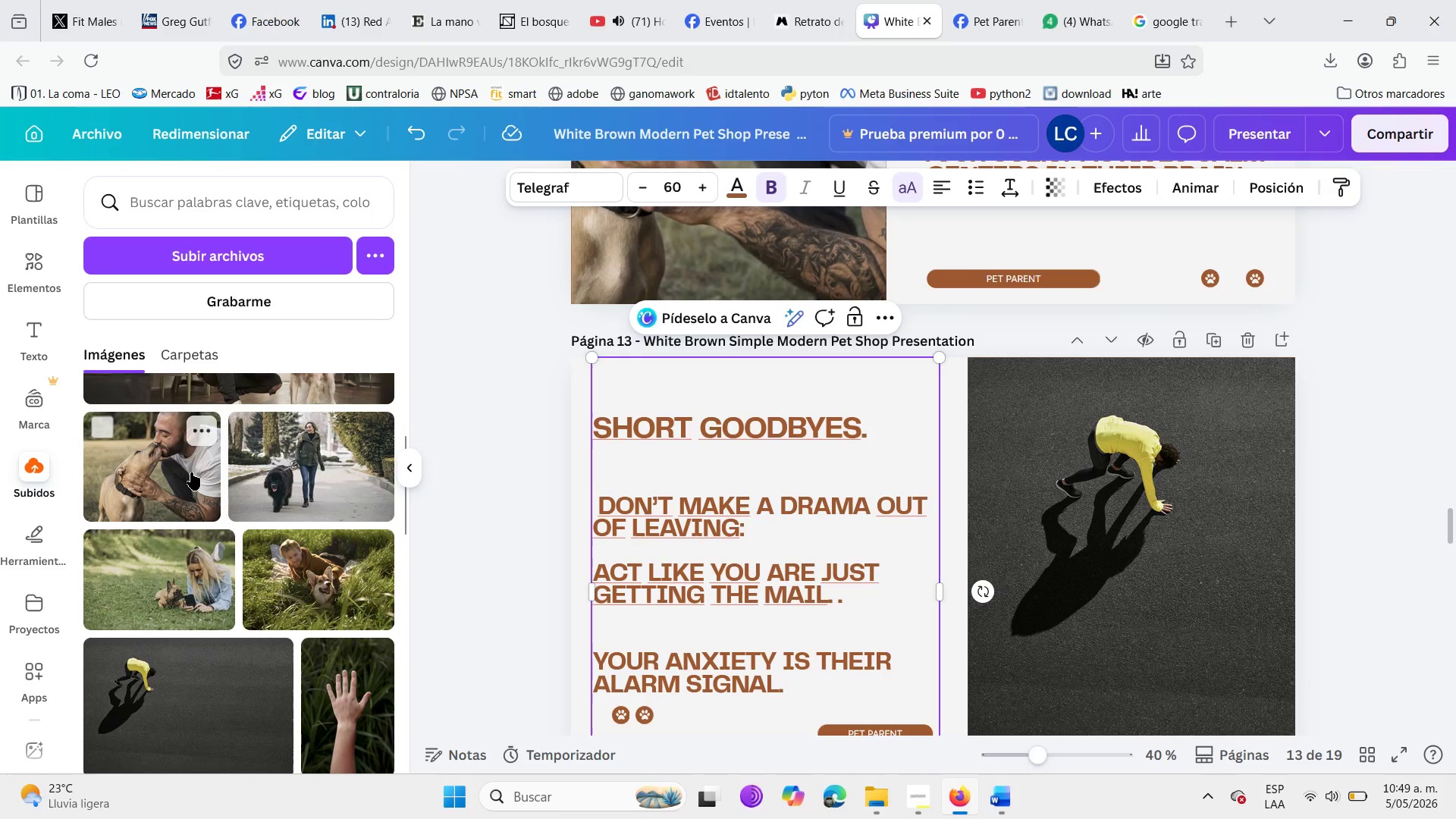 
scroll: coordinate [190, 472], scroll_direction: up, amount: 3.0
 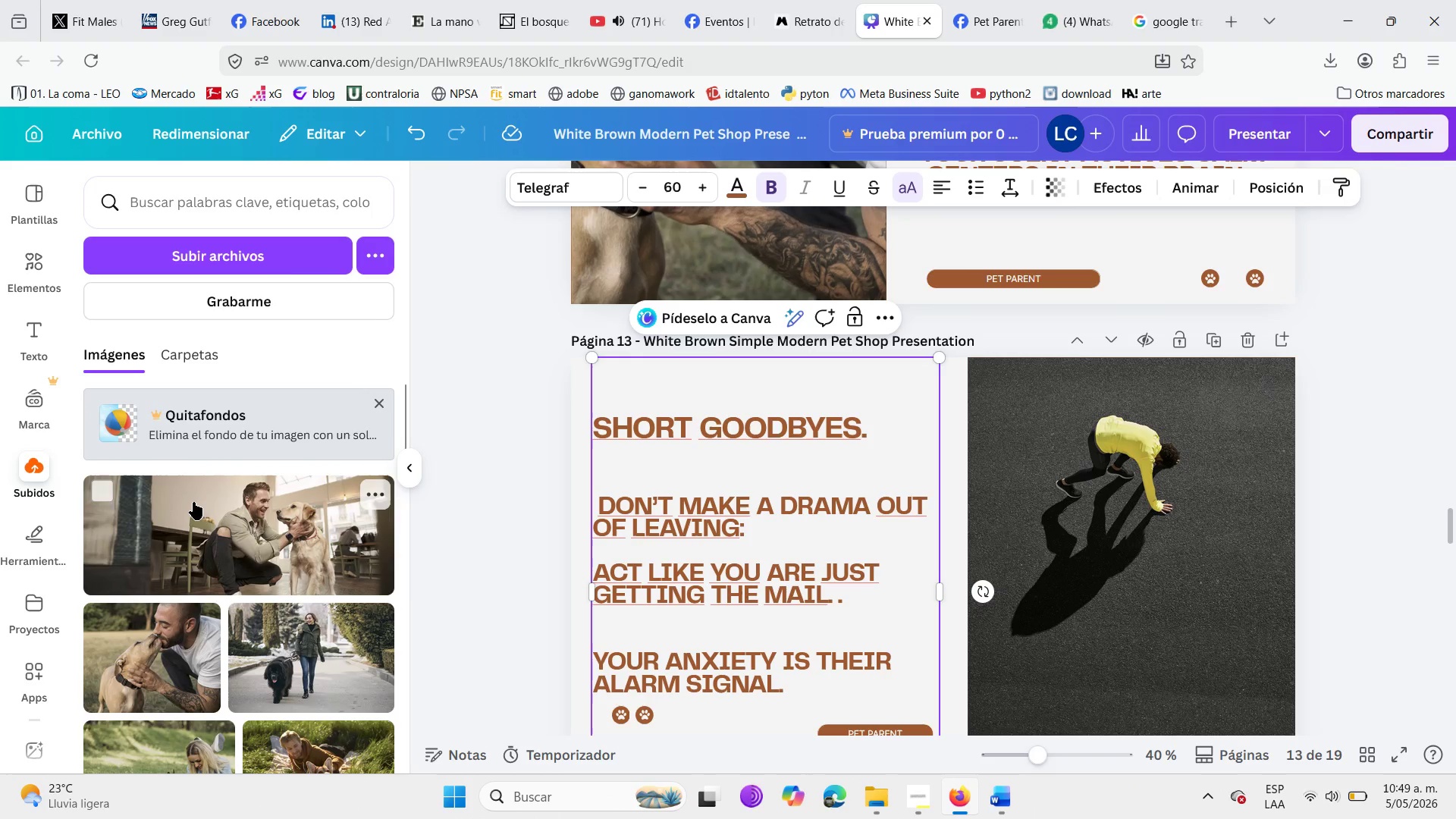 
left_click([193, 508])
 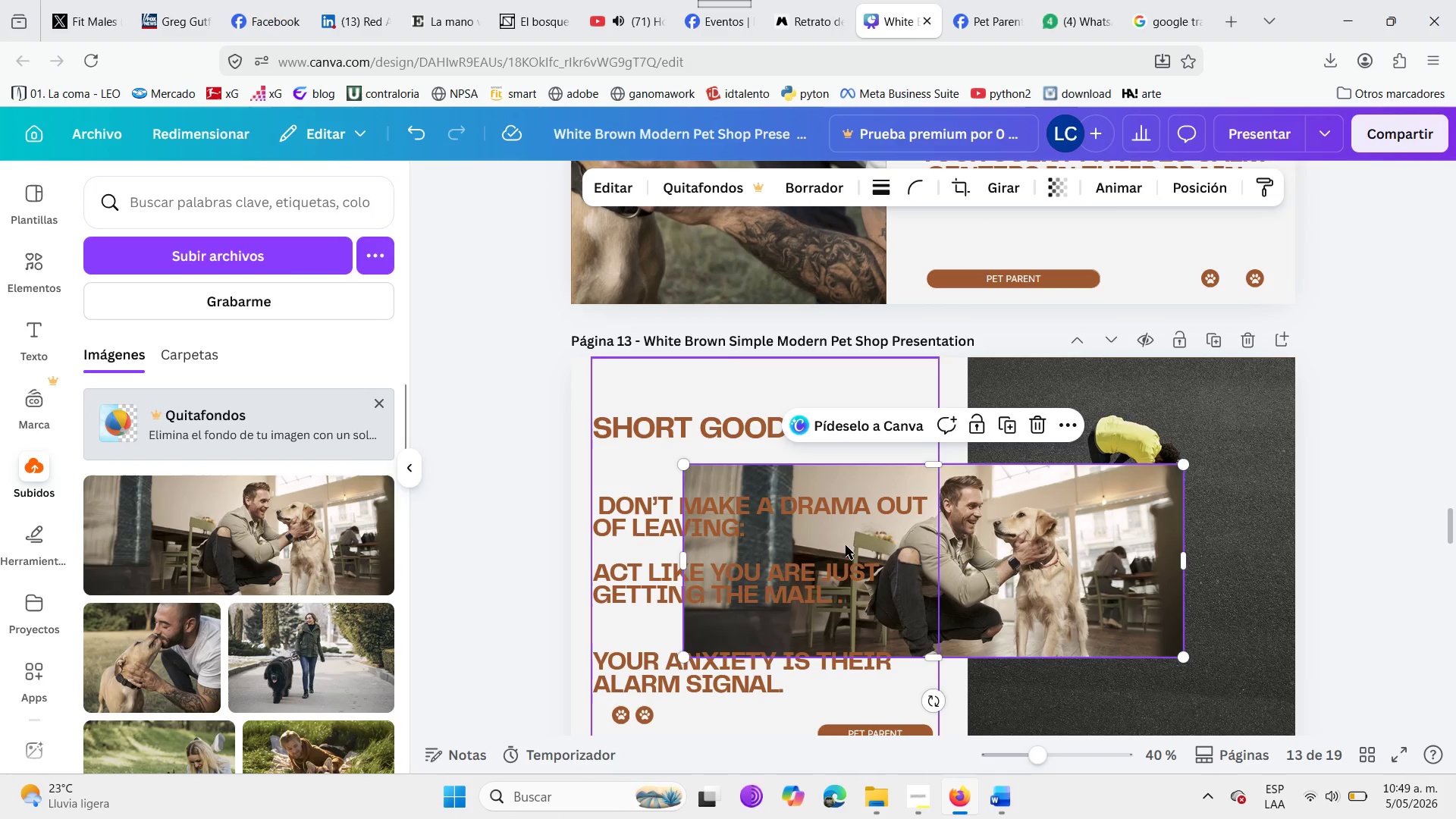 
left_click_drag(start_coordinate=[1023, 554], to_coordinate=[1134, 494])
 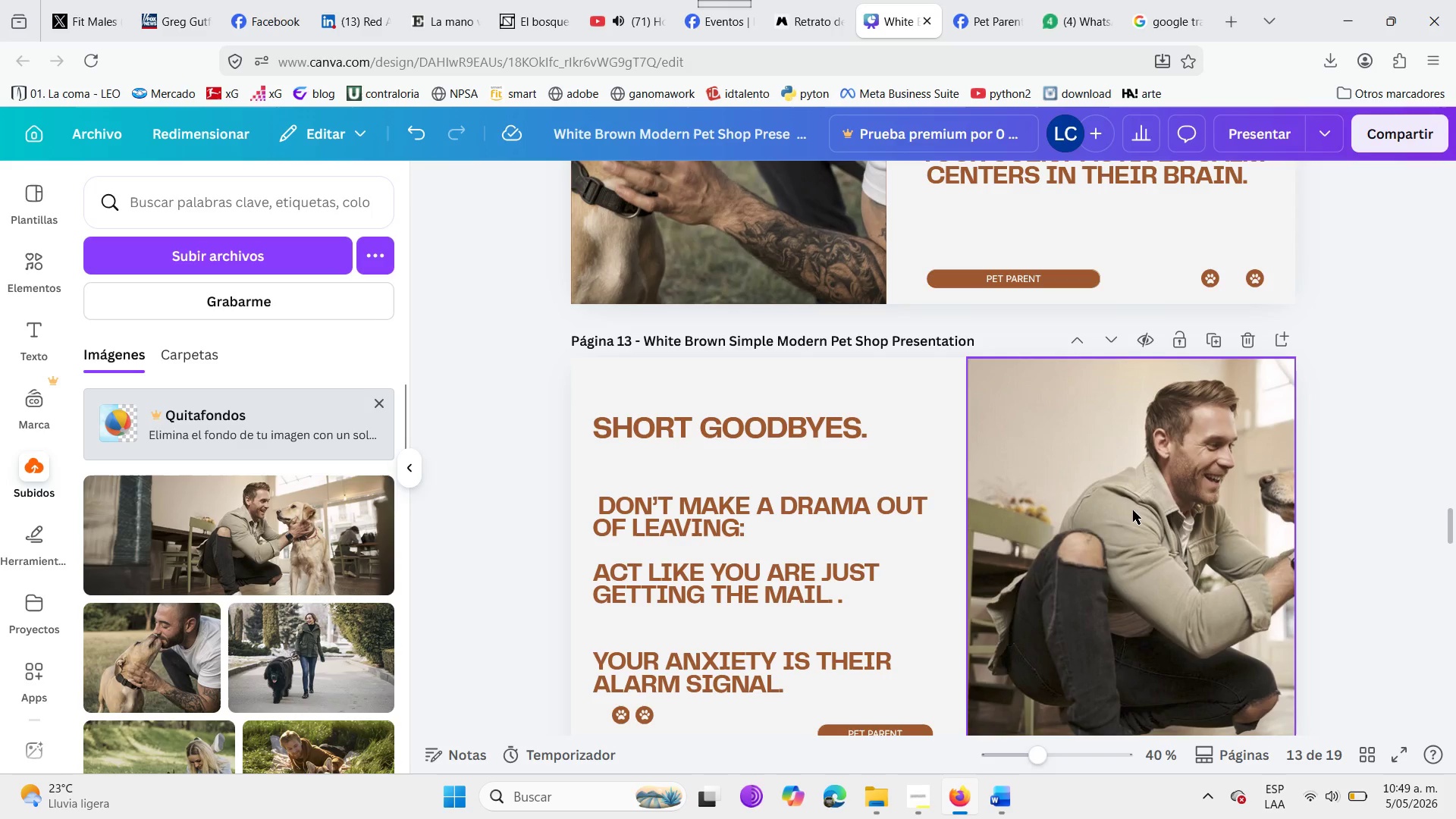 
double_click([1133, 513])
 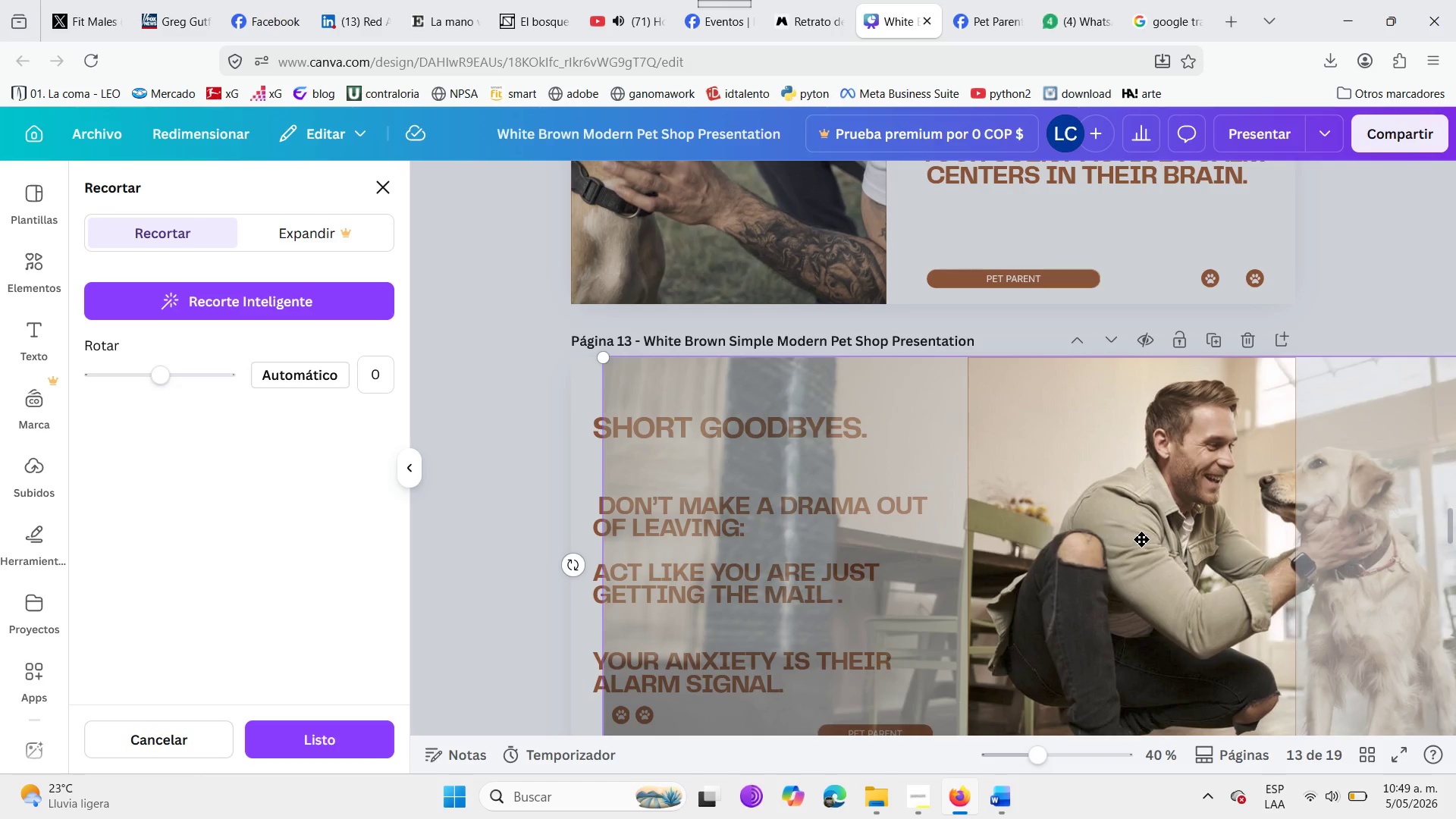 
left_click_drag(start_coordinate=[1145, 544], to_coordinate=[1007, 549])
 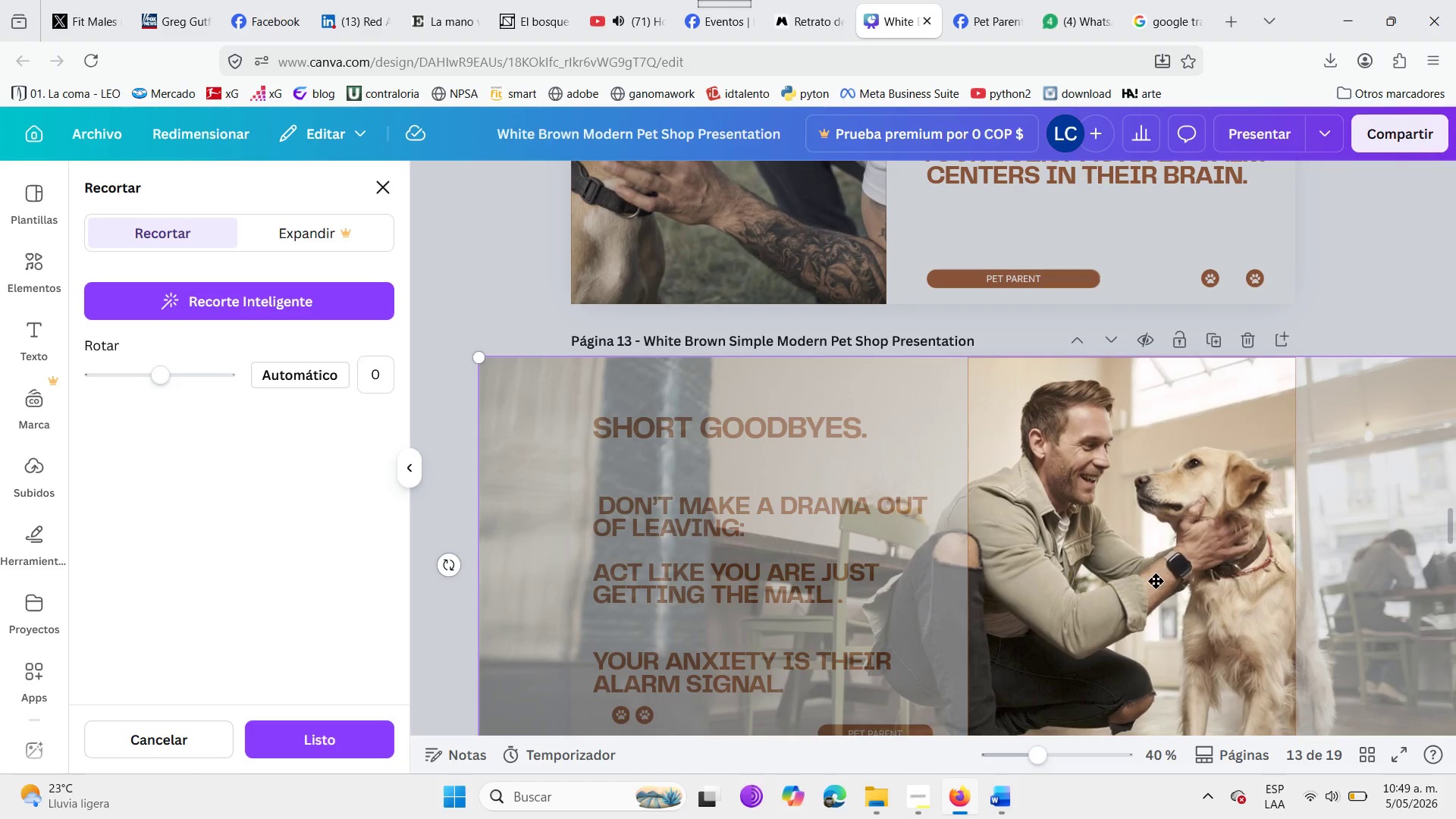 
left_click_drag(start_coordinate=[1157, 581], to_coordinate=[1167, 585])
 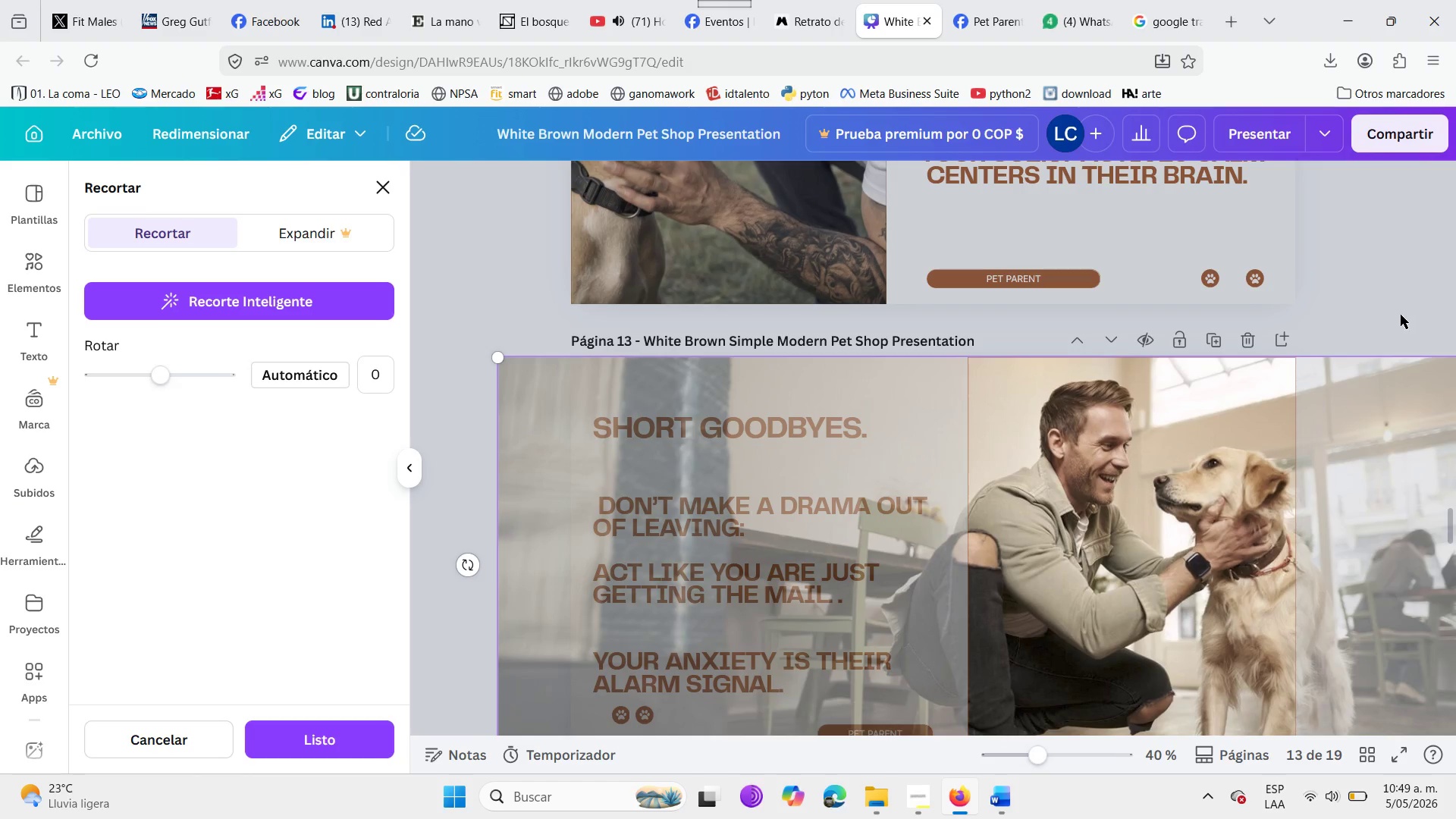 
left_click([1382, 297])
 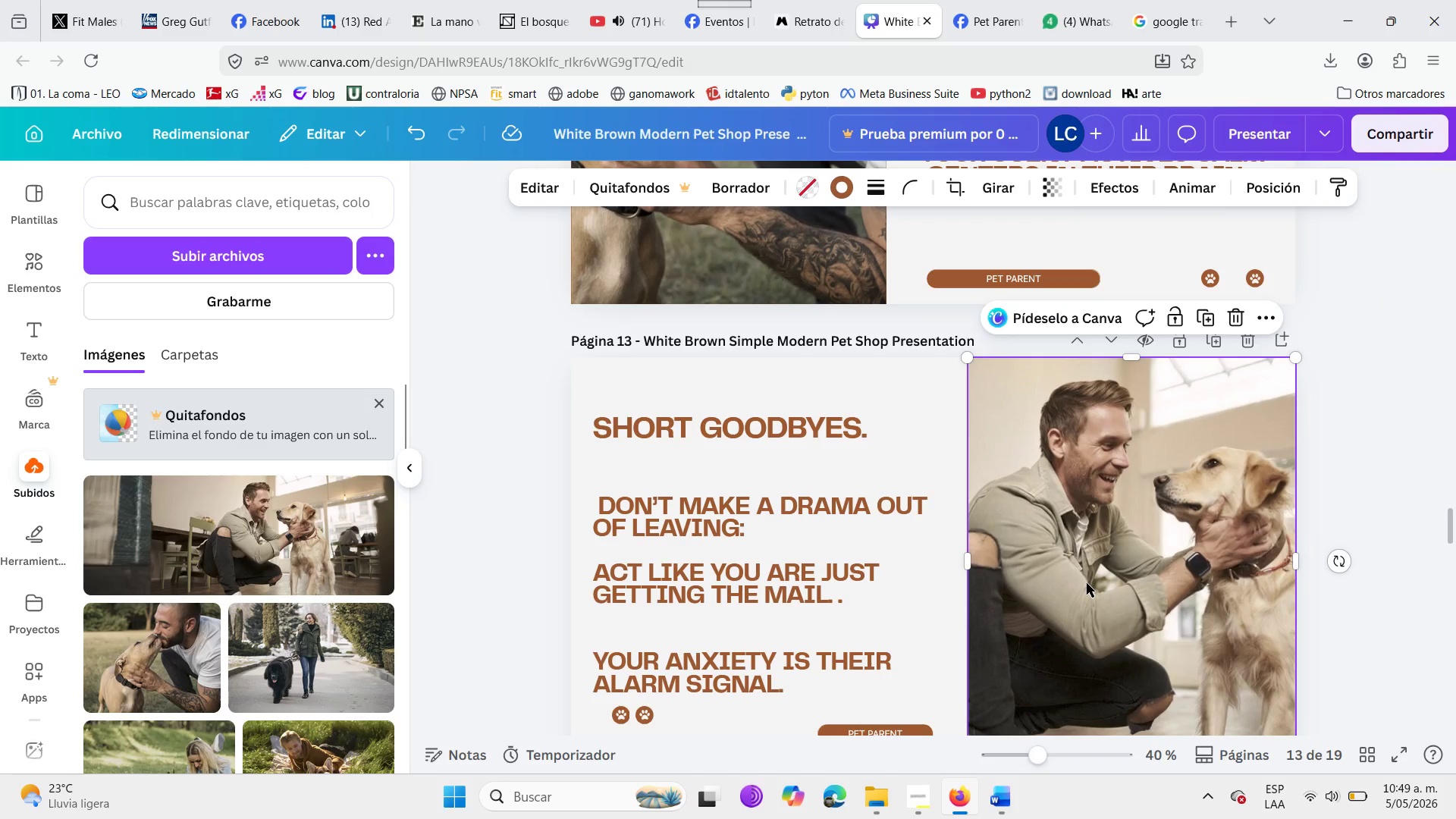 
double_click([1101, 585])
 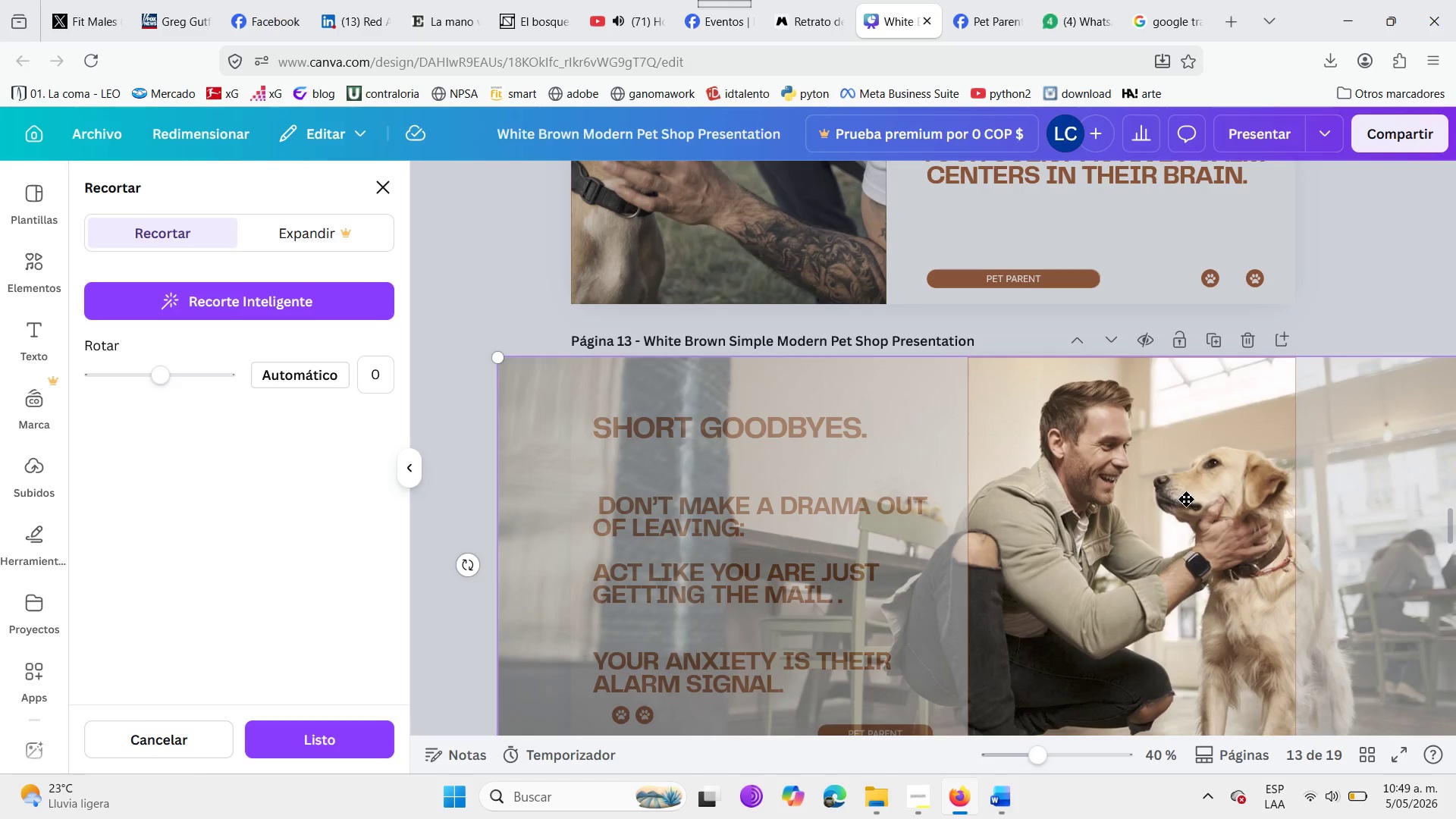 
left_click_drag(start_coordinate=[1193, 573], to_coordinate=[1132, 595])
 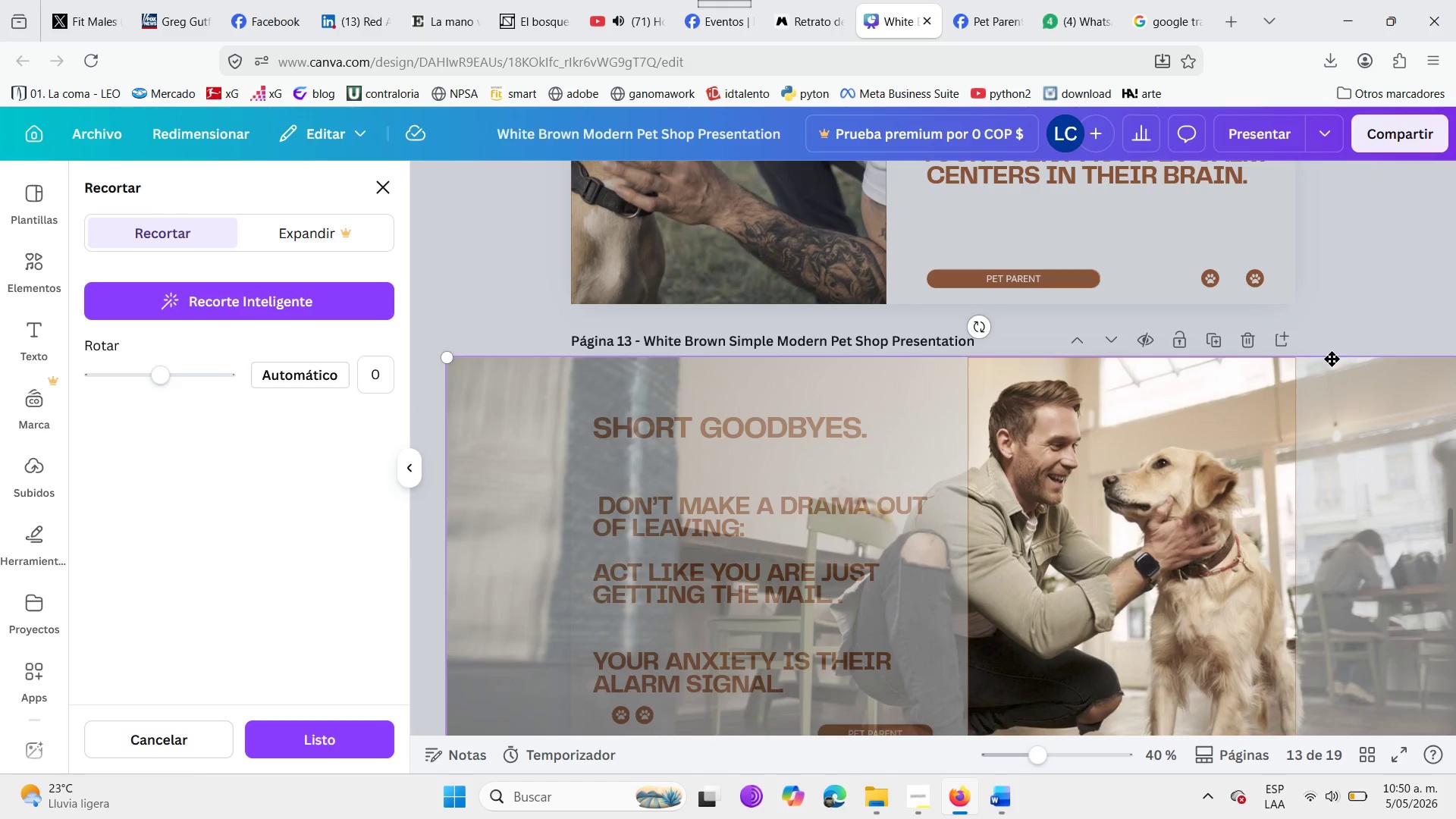 
left_click([1337, 346])
 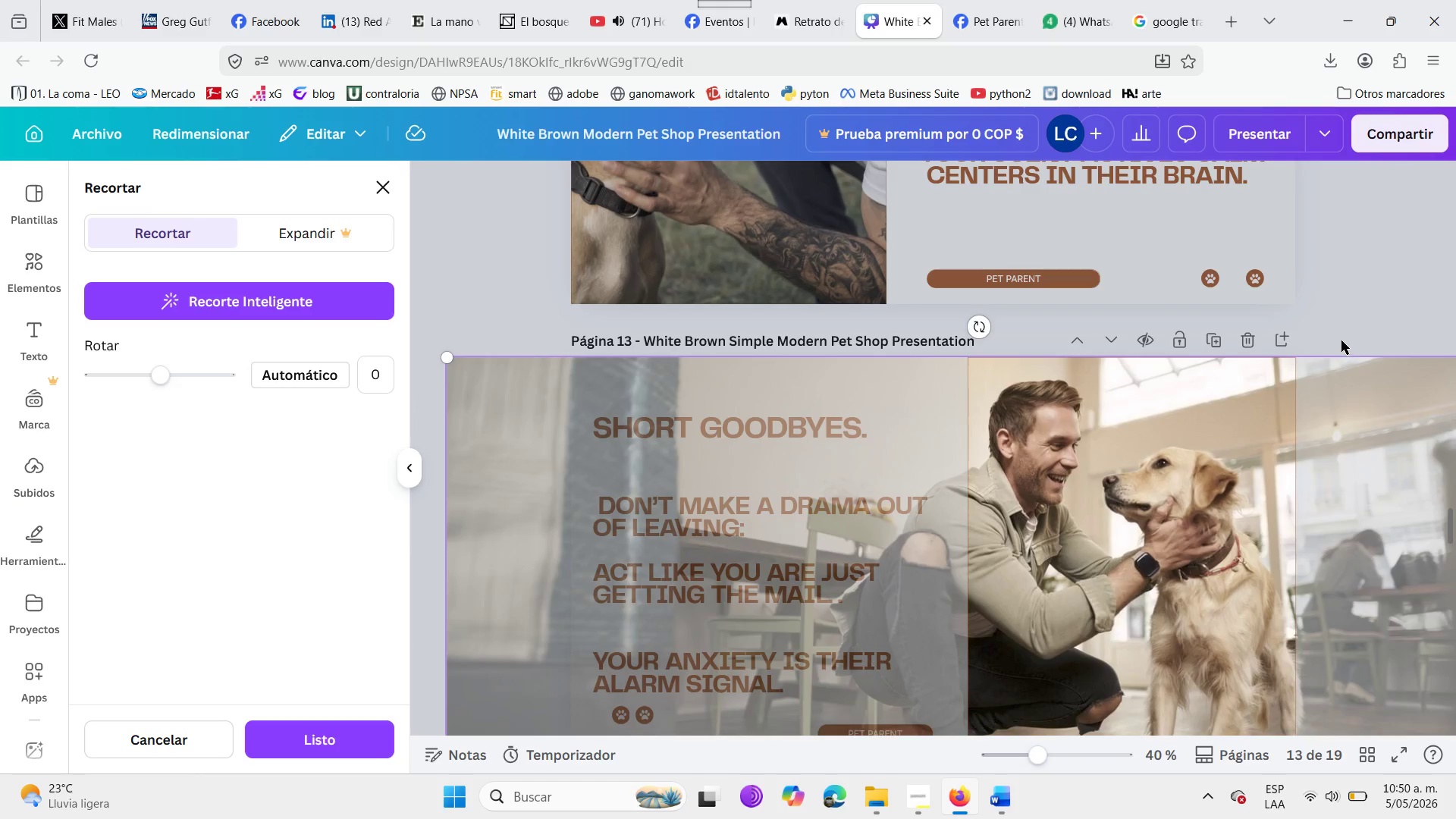 
left_click([1342, 313])
 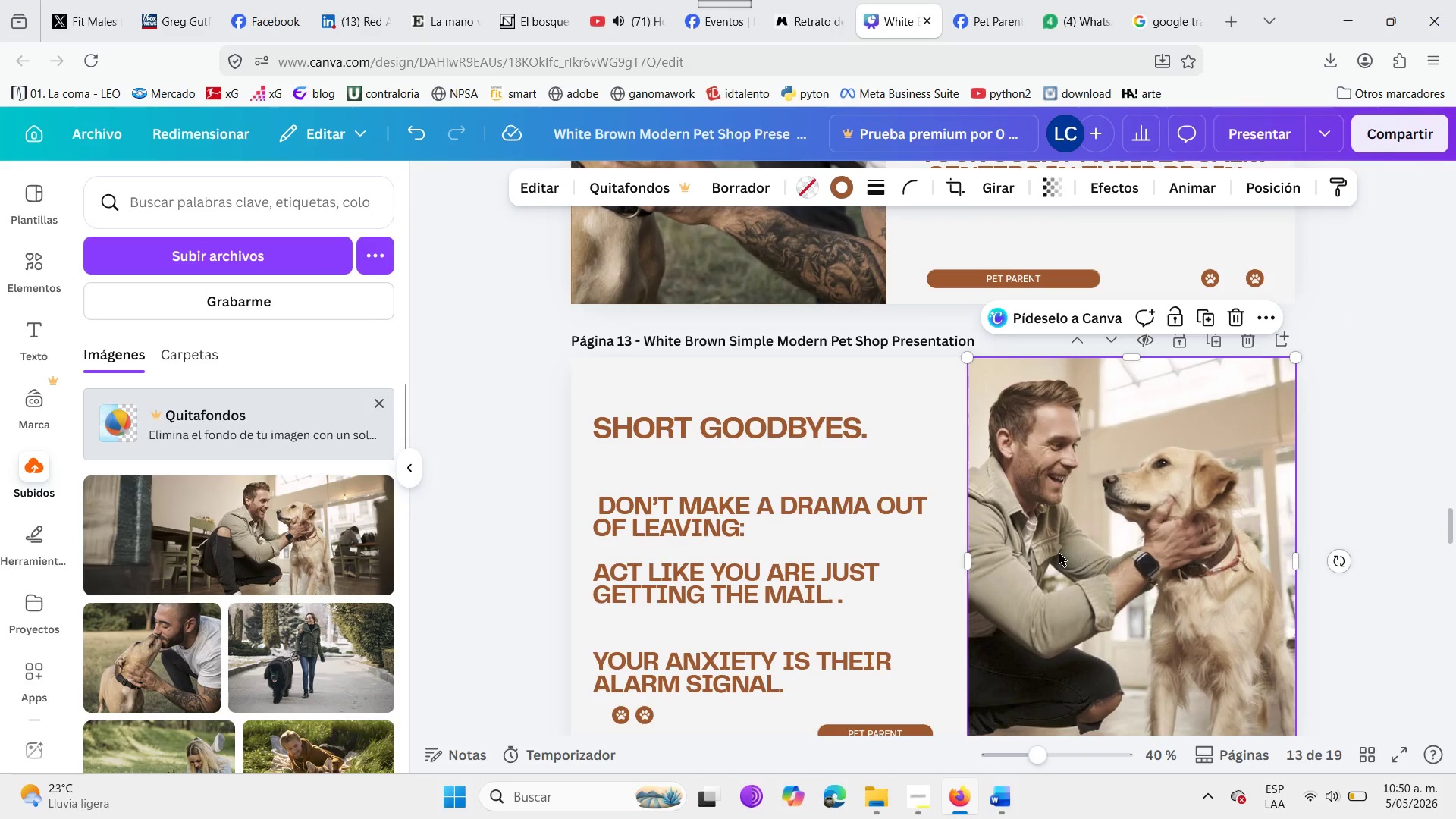 
scroll: coordinate [1034, 535], scroll_direction: down, amount: 2.0
 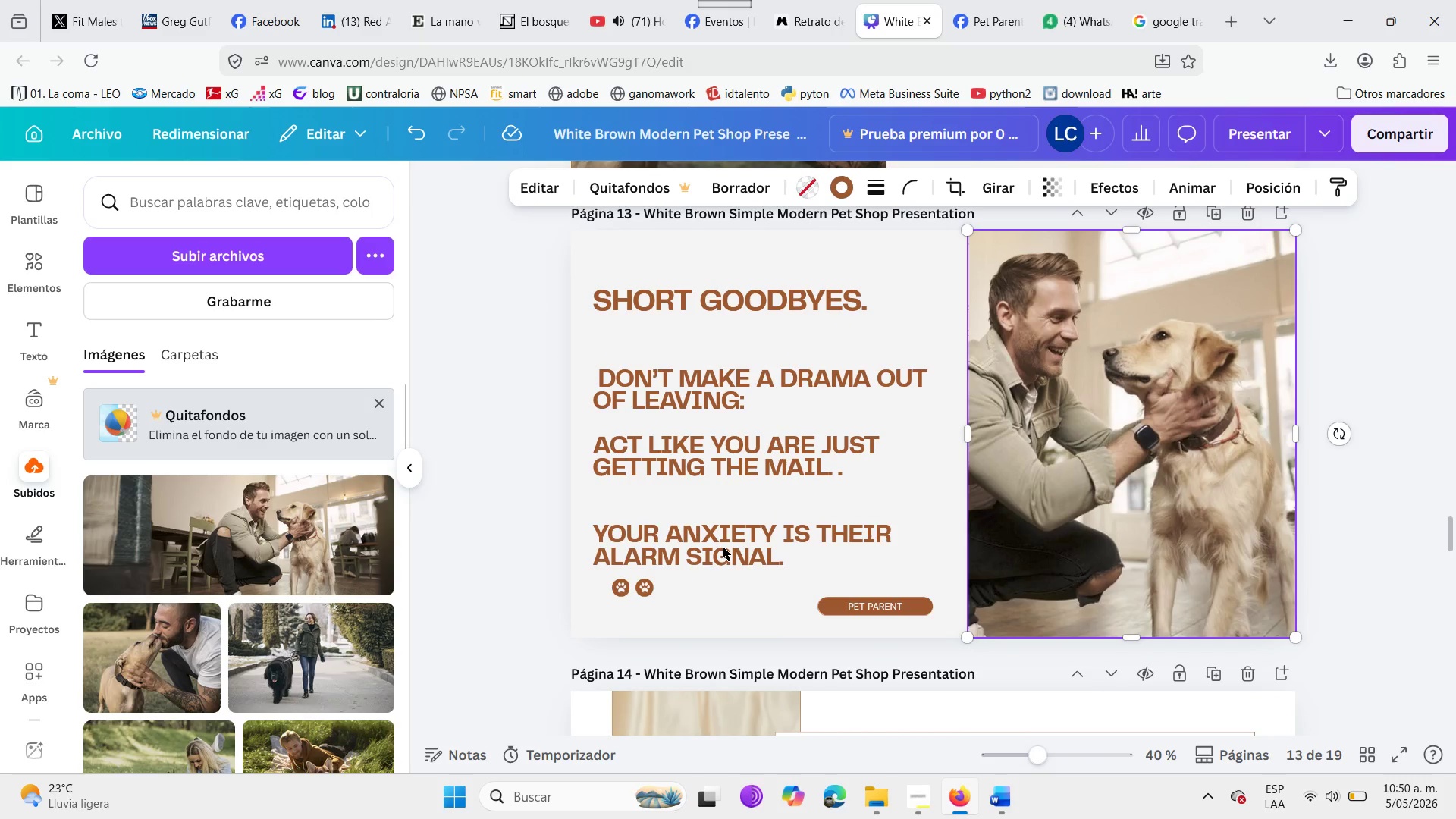 
scroll: coordinate [723, 547], scroll_direction: up, amount: 5.0
 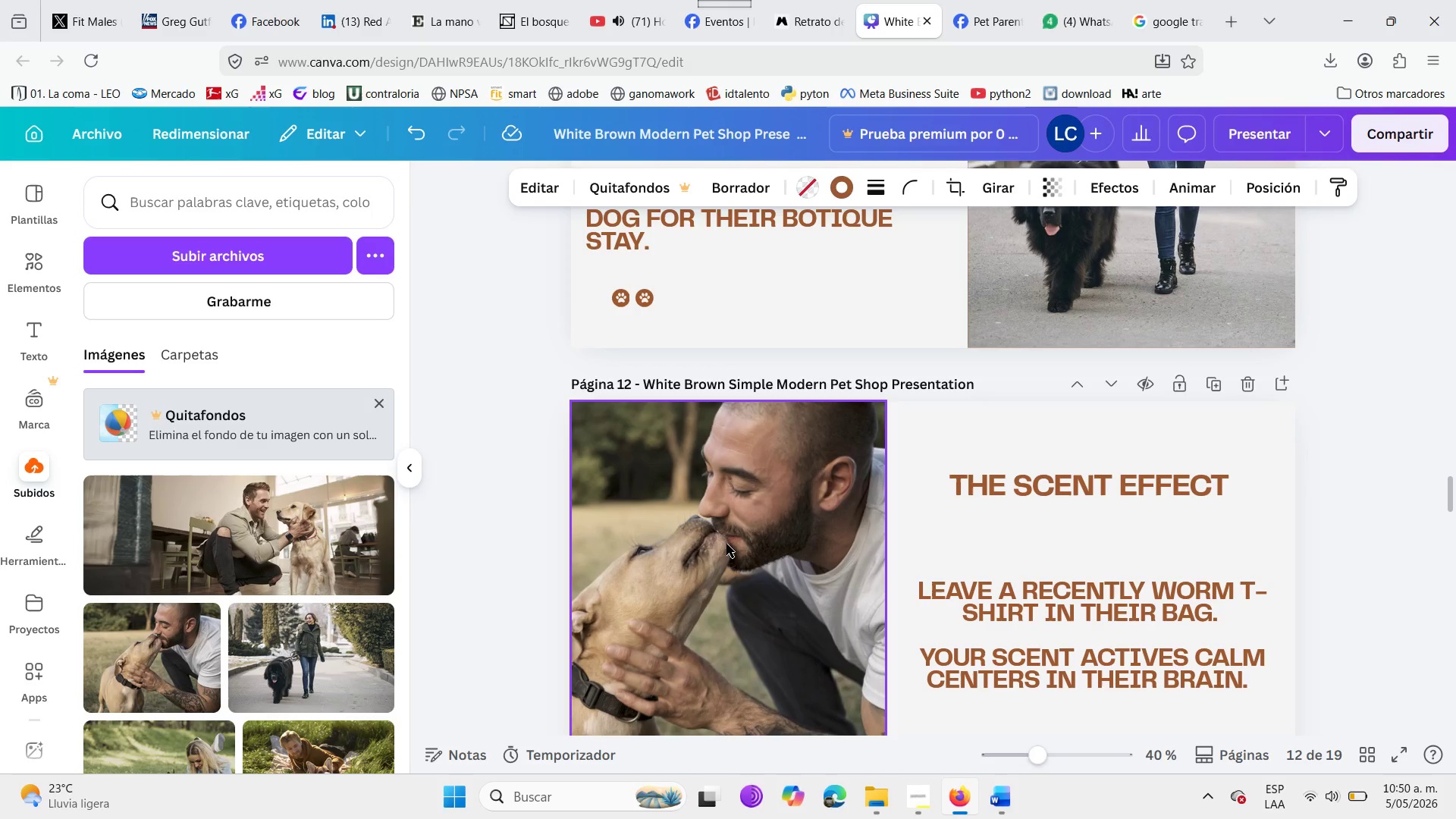 
wait(10.8)
 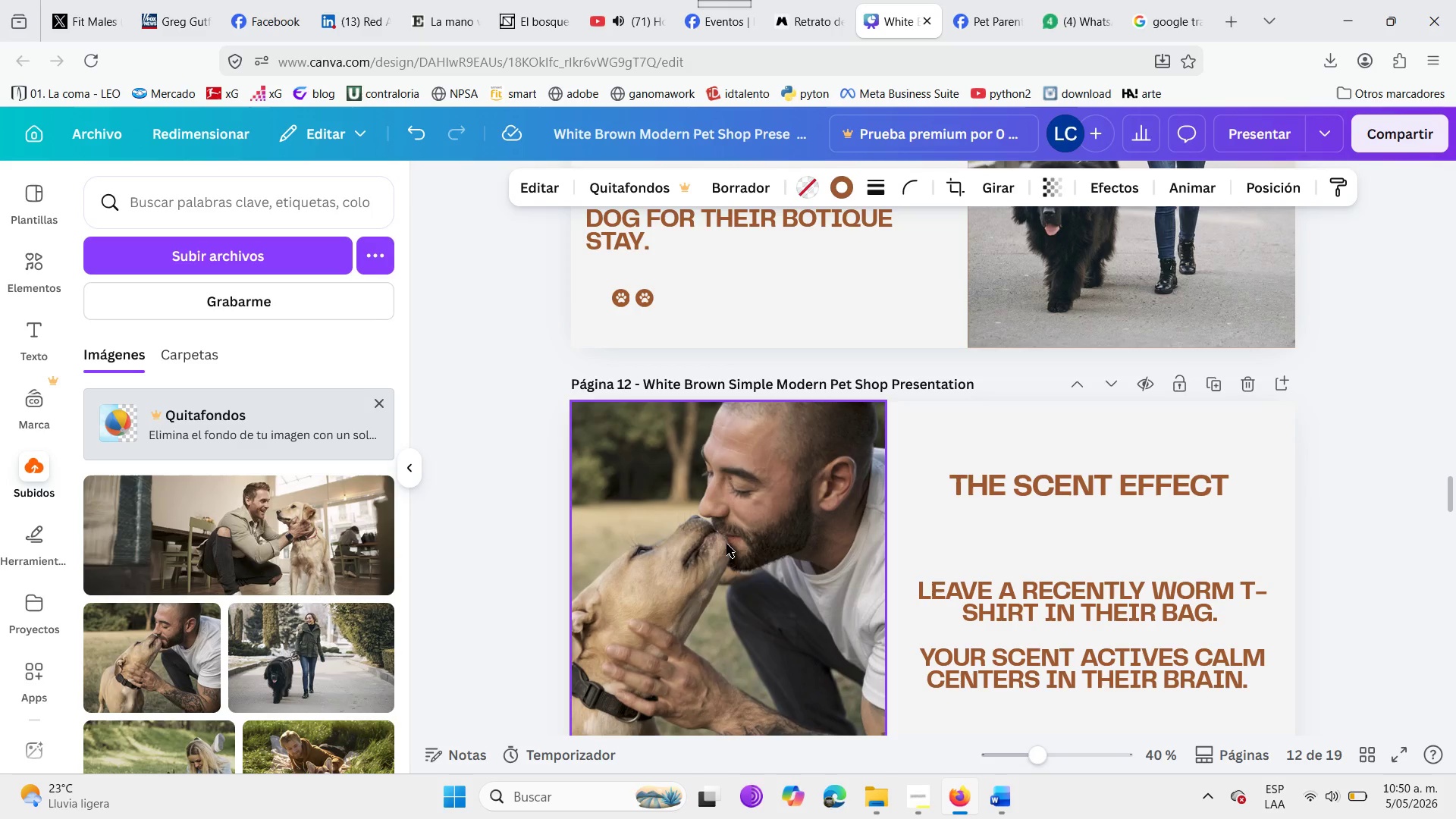 
scroll: coordinate [880, 557], scroll_direction: down, amount: 5.0
 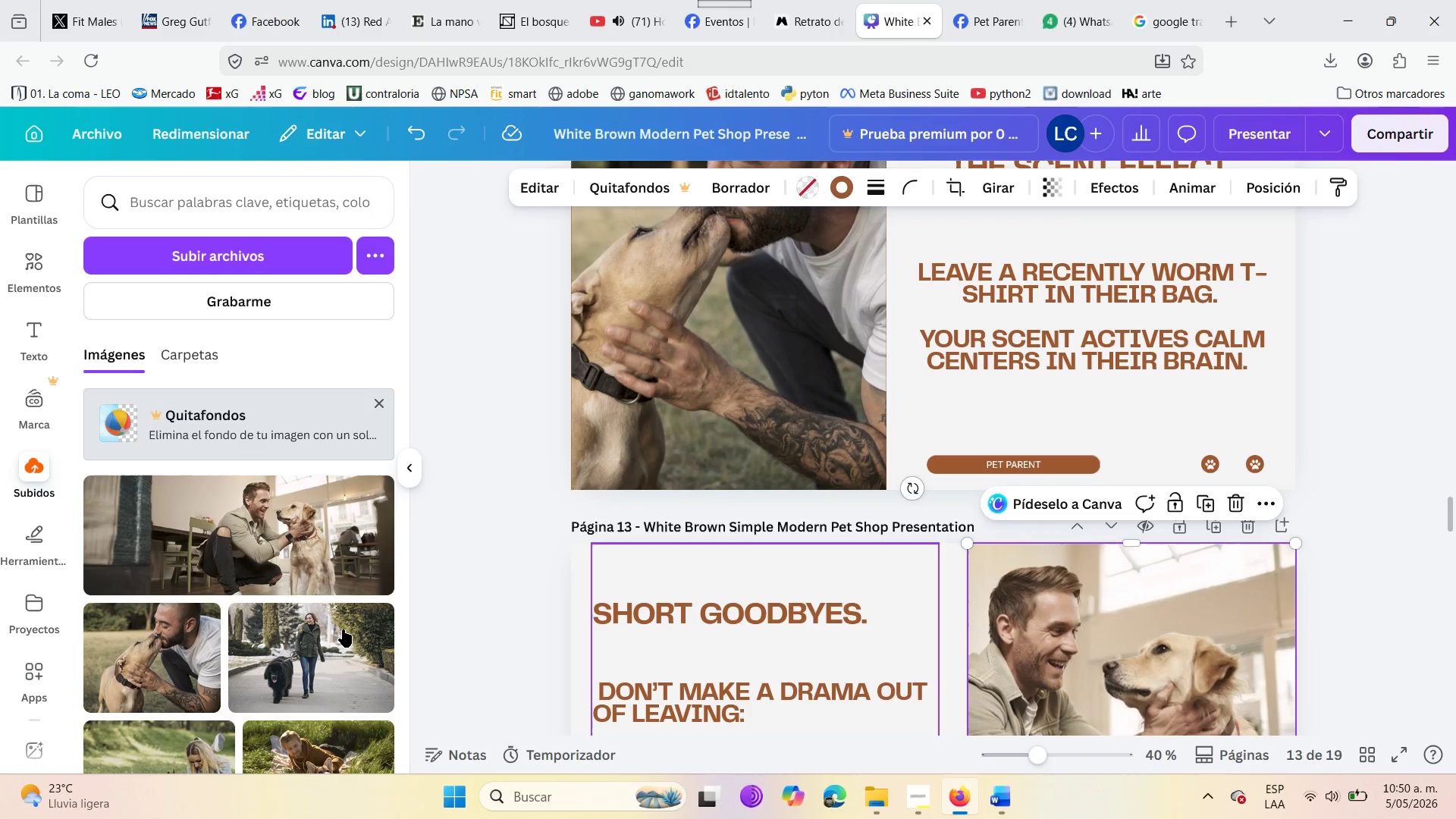 
wait(7.44)
 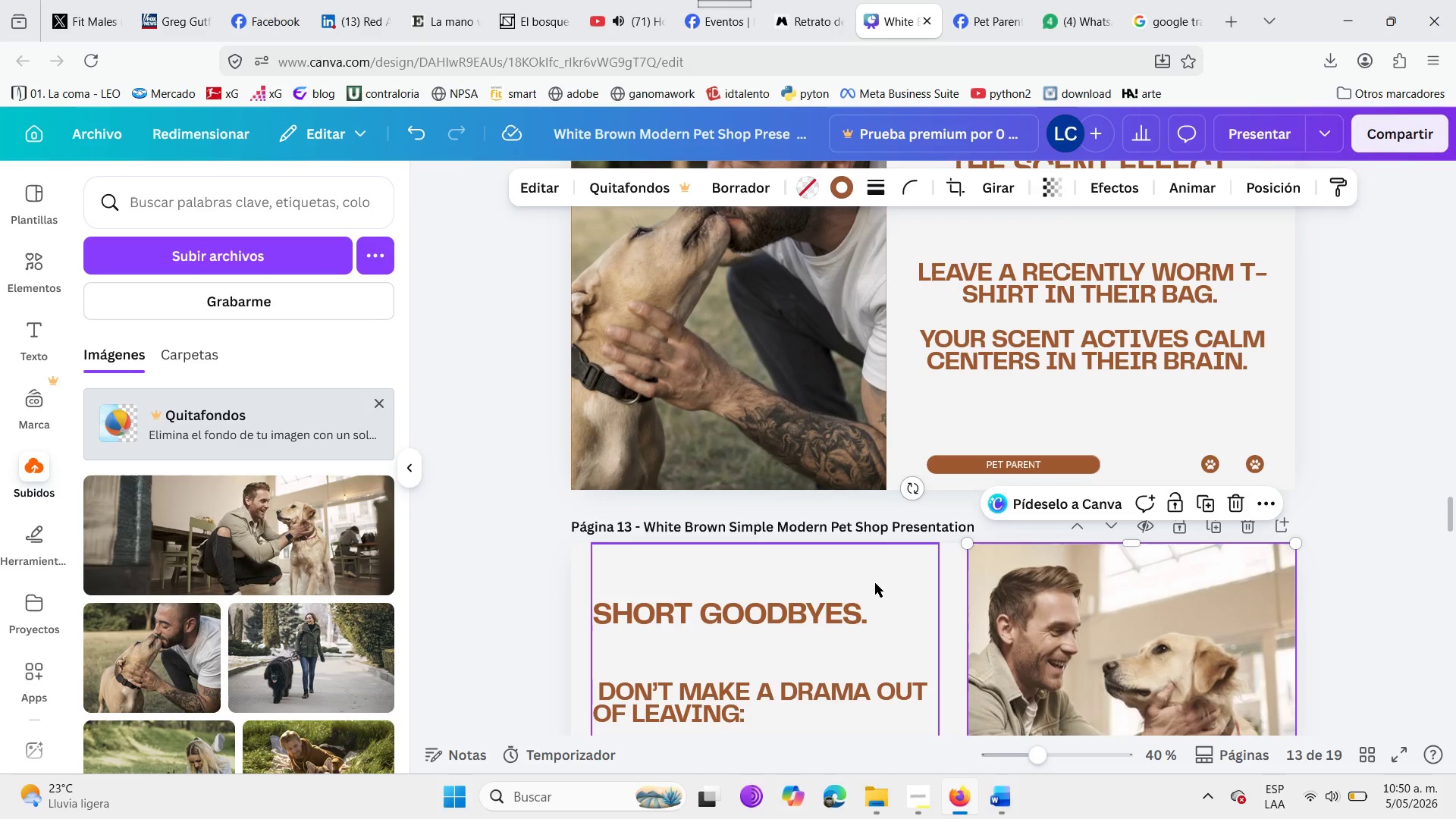 
scroll: coordinate [766, 561], scroll_direction: up, amount: 28.0
 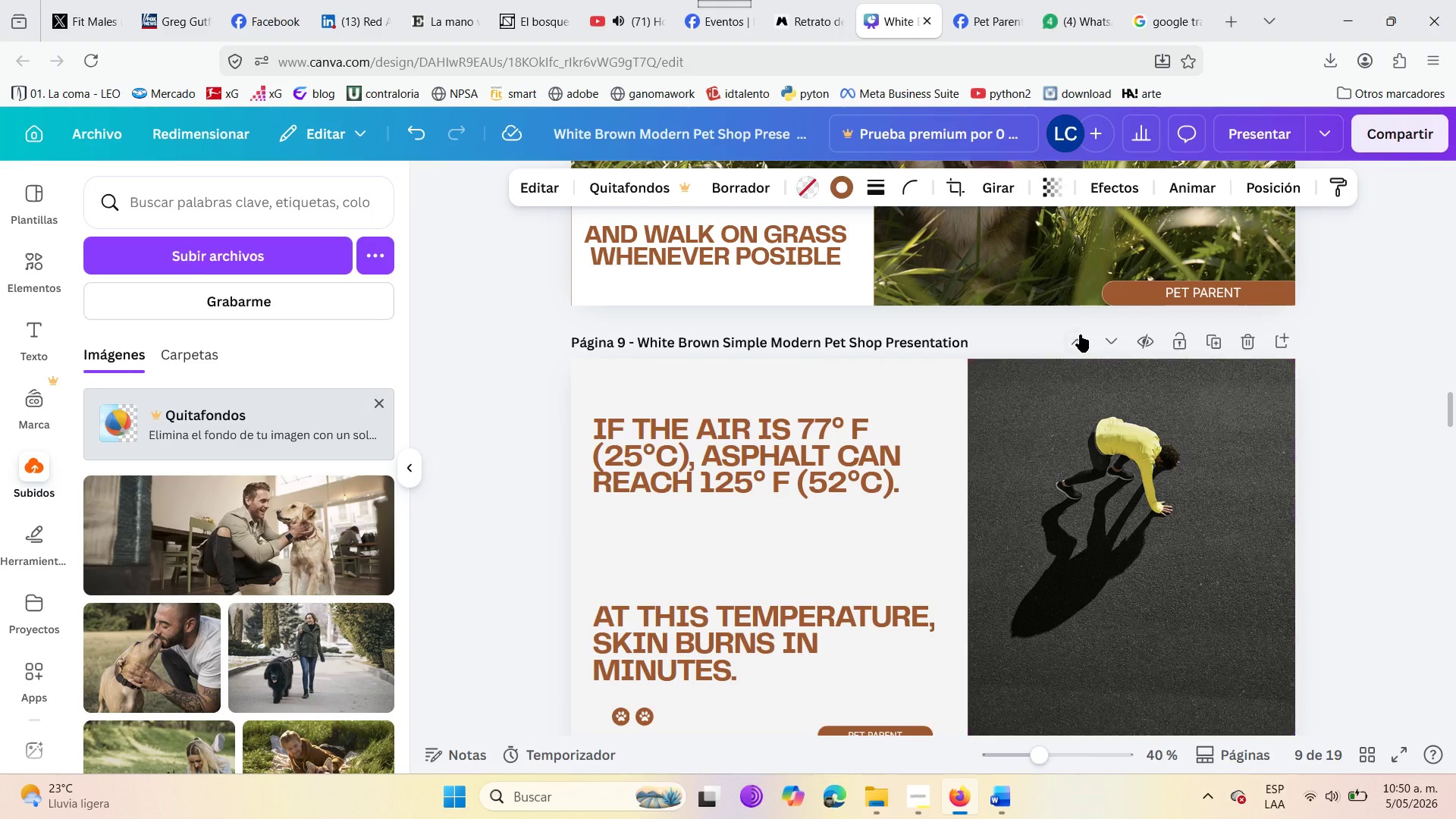 
left_click([1075, 337])
 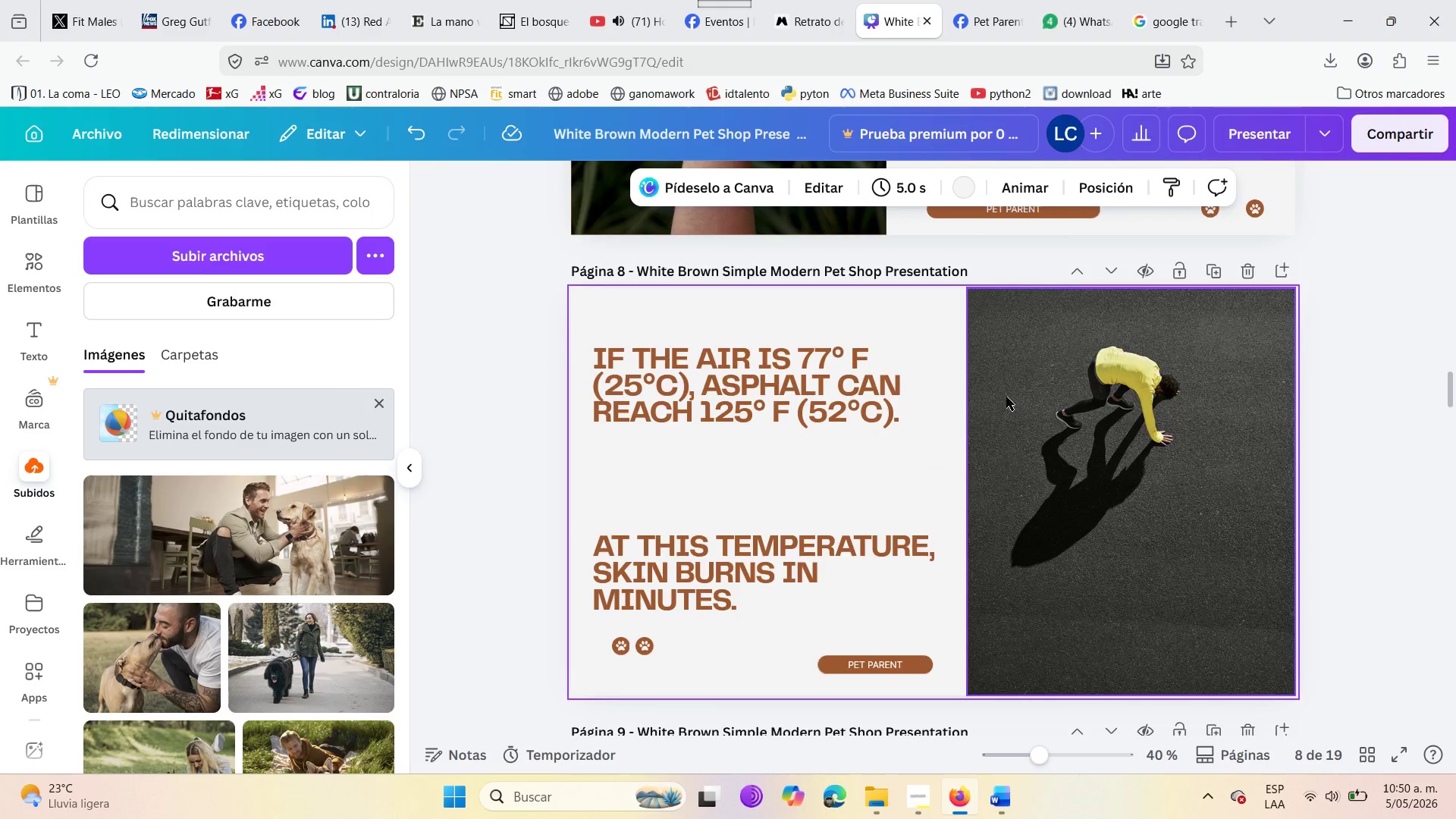 
scroll: coordinate [943, 434], scroll_direction: up, amount: 3.0
 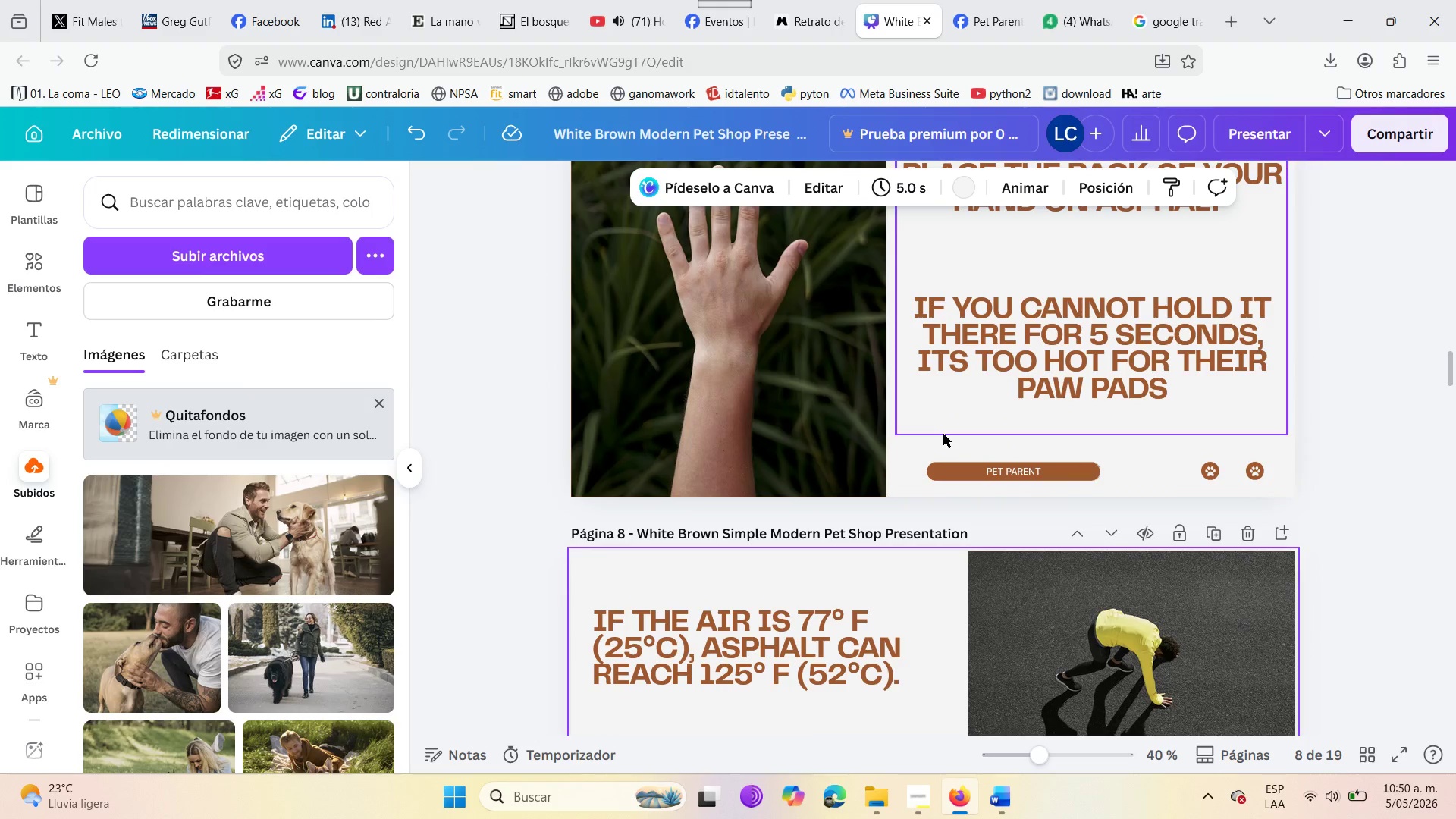 
scroll: coordinate [943, 434], scroll_direction: down, amount: 10.0
 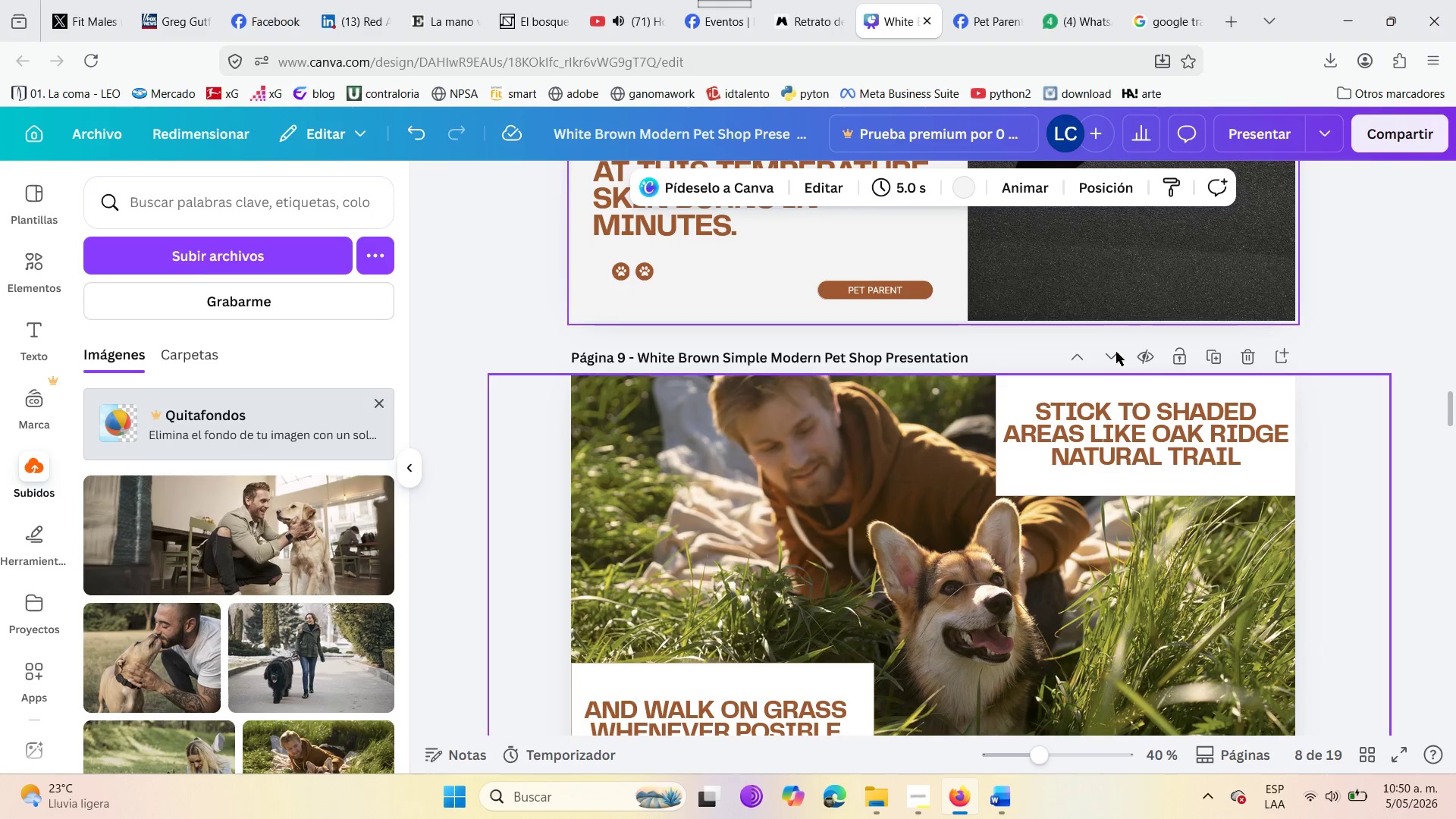 
left_click([1213, 357])
 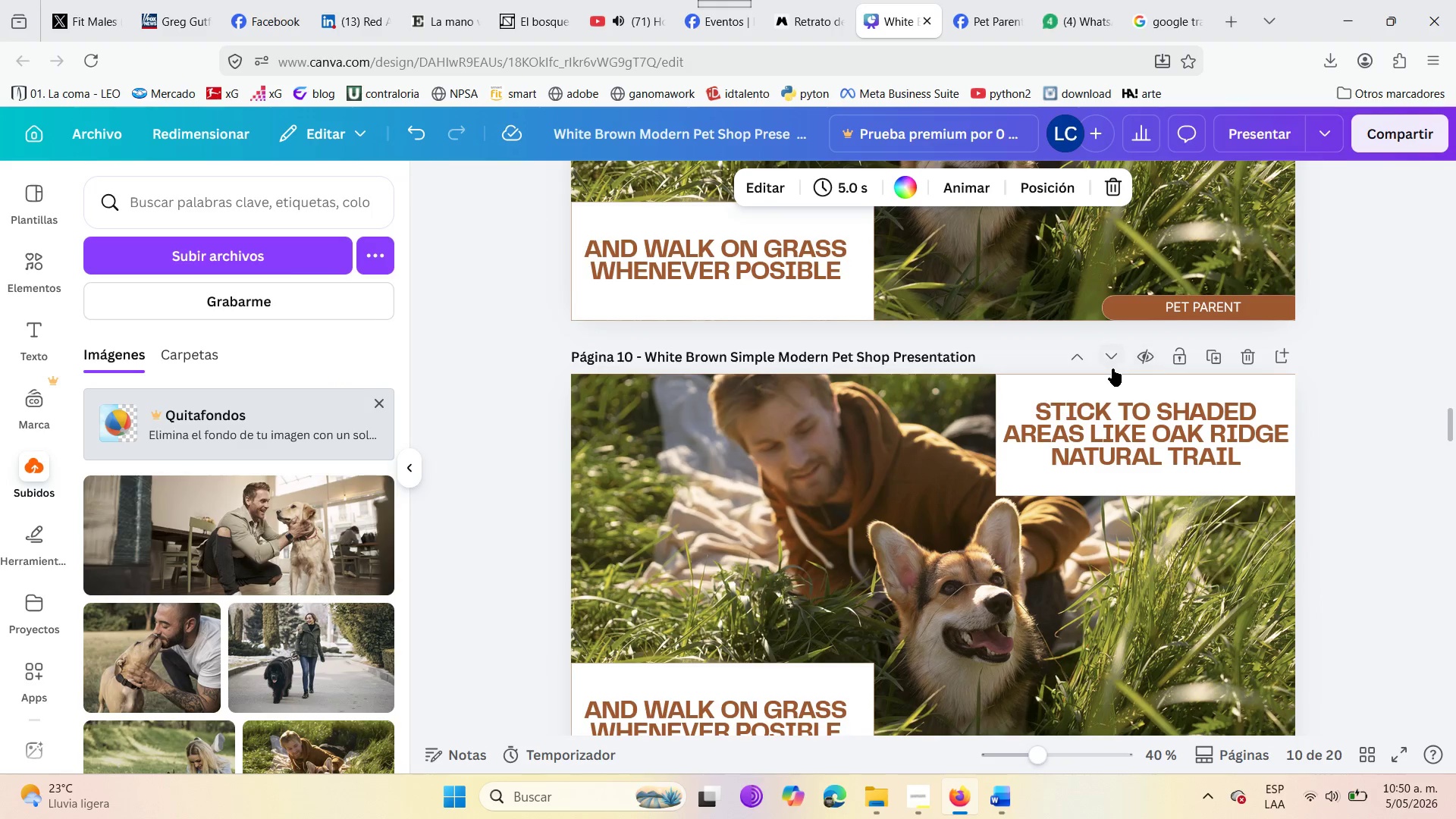 
left_click([1114, 363])
 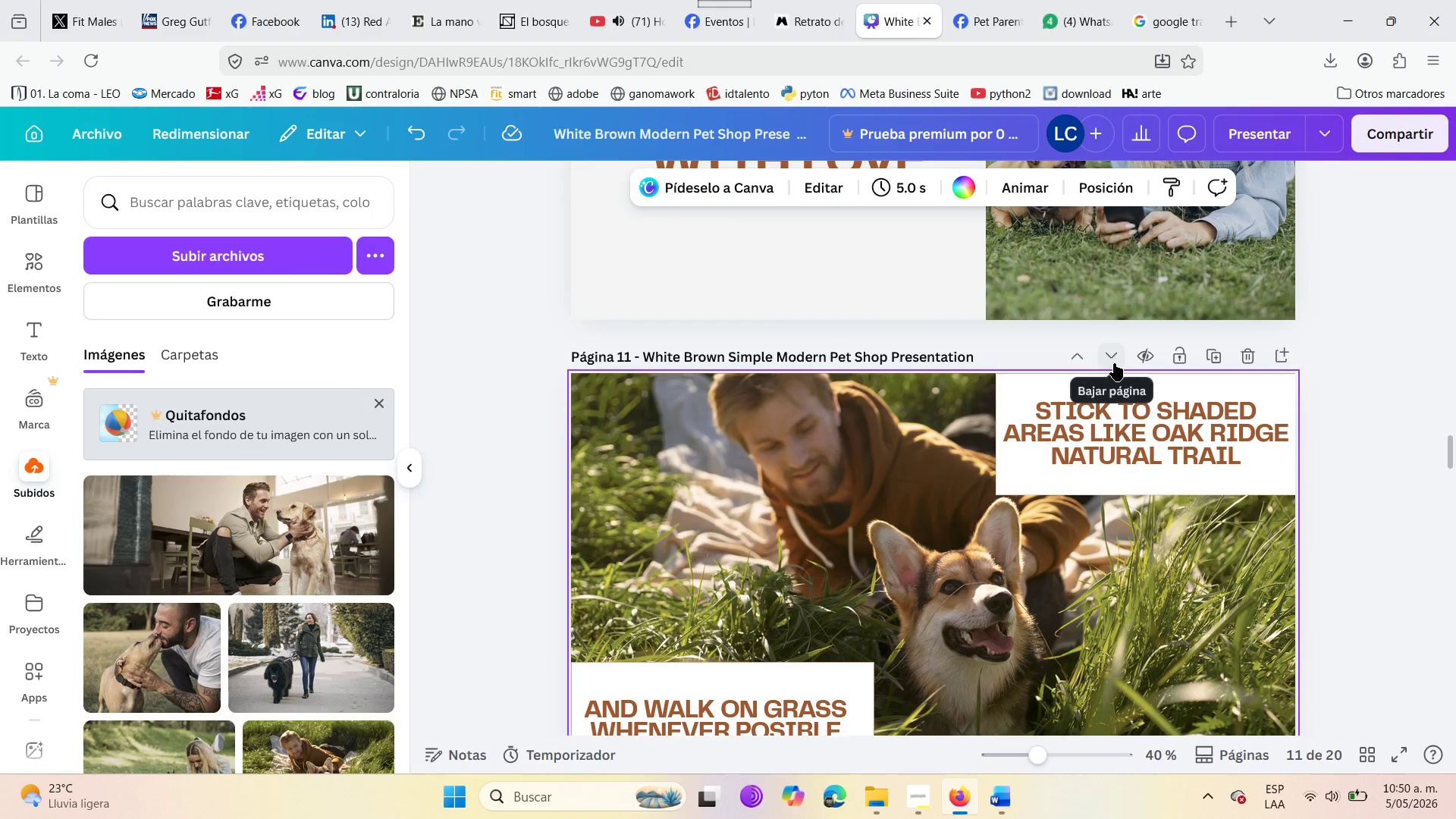 
left_click([1114, 363])
 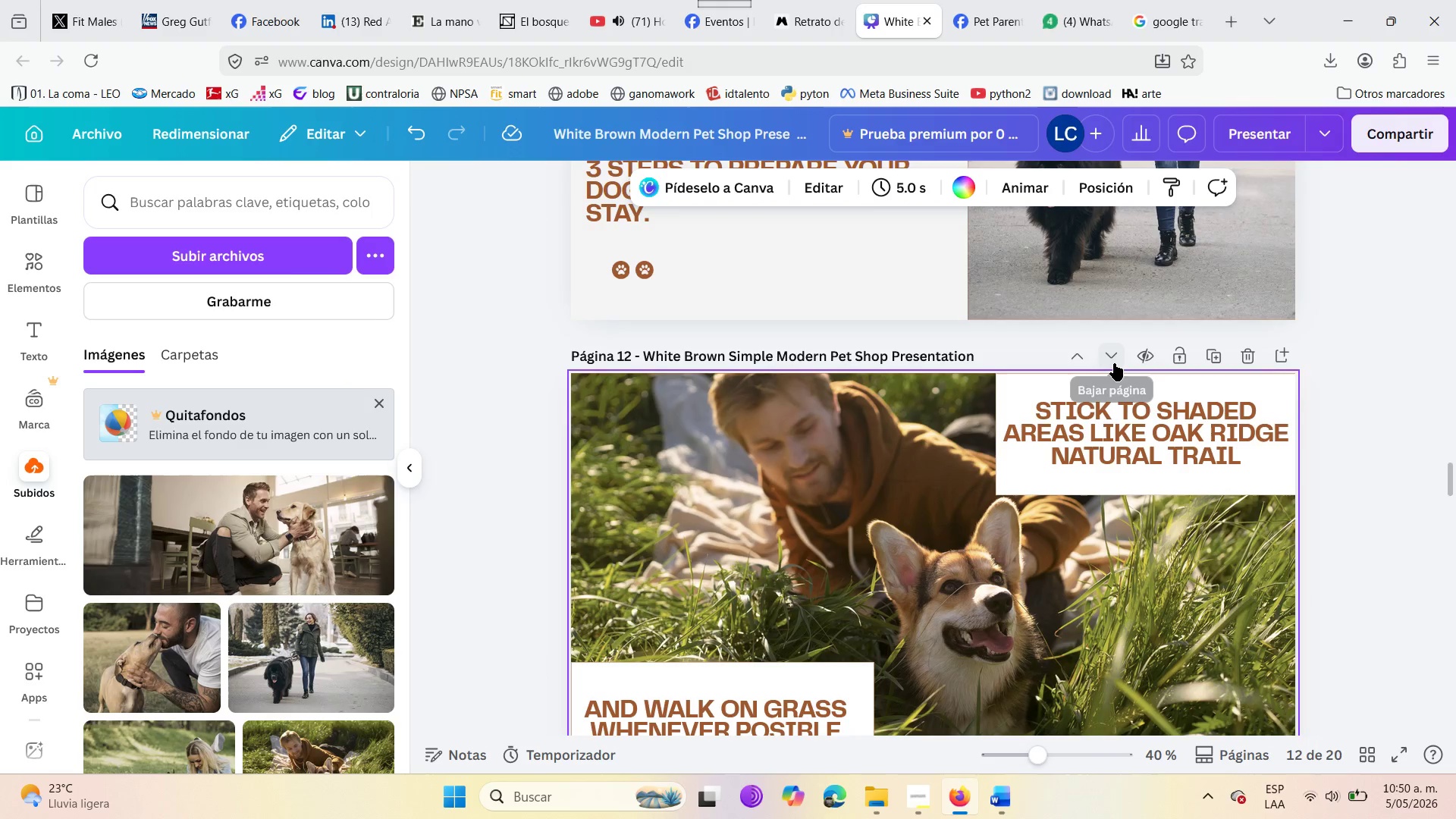 
left_click([1114, 363])
 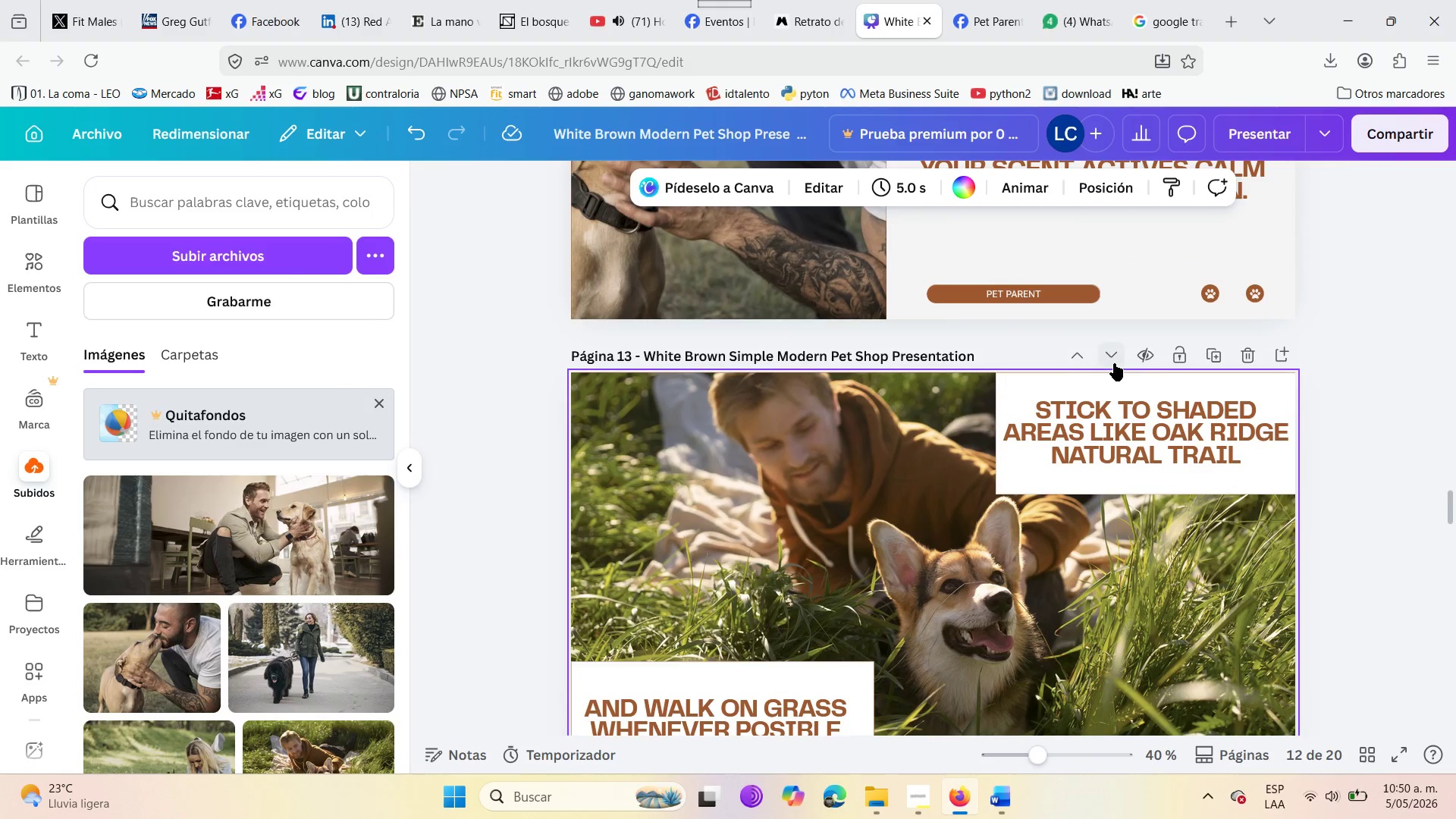 
left_click([1114, 363])
 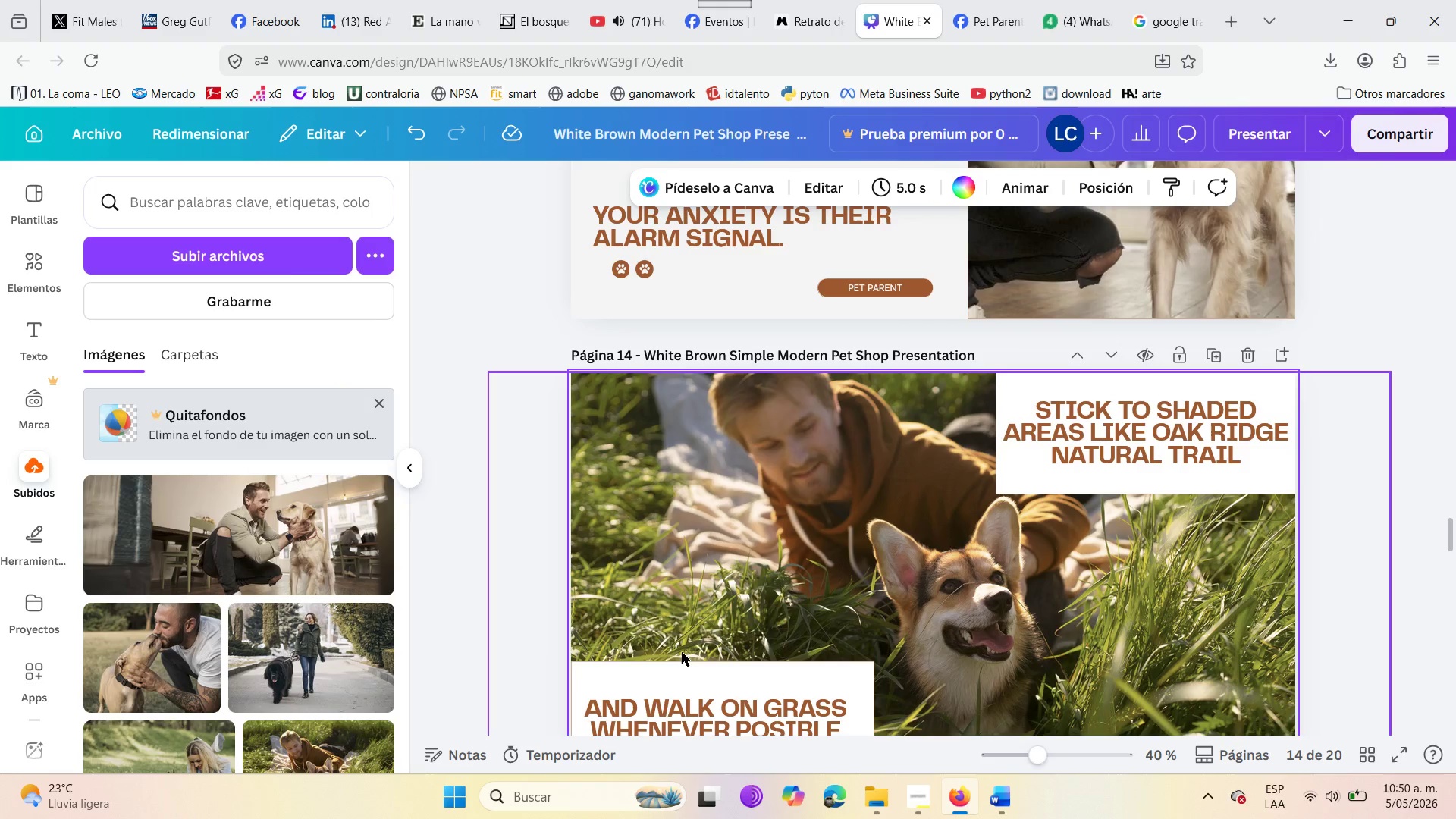 
left_click([807, 0])
 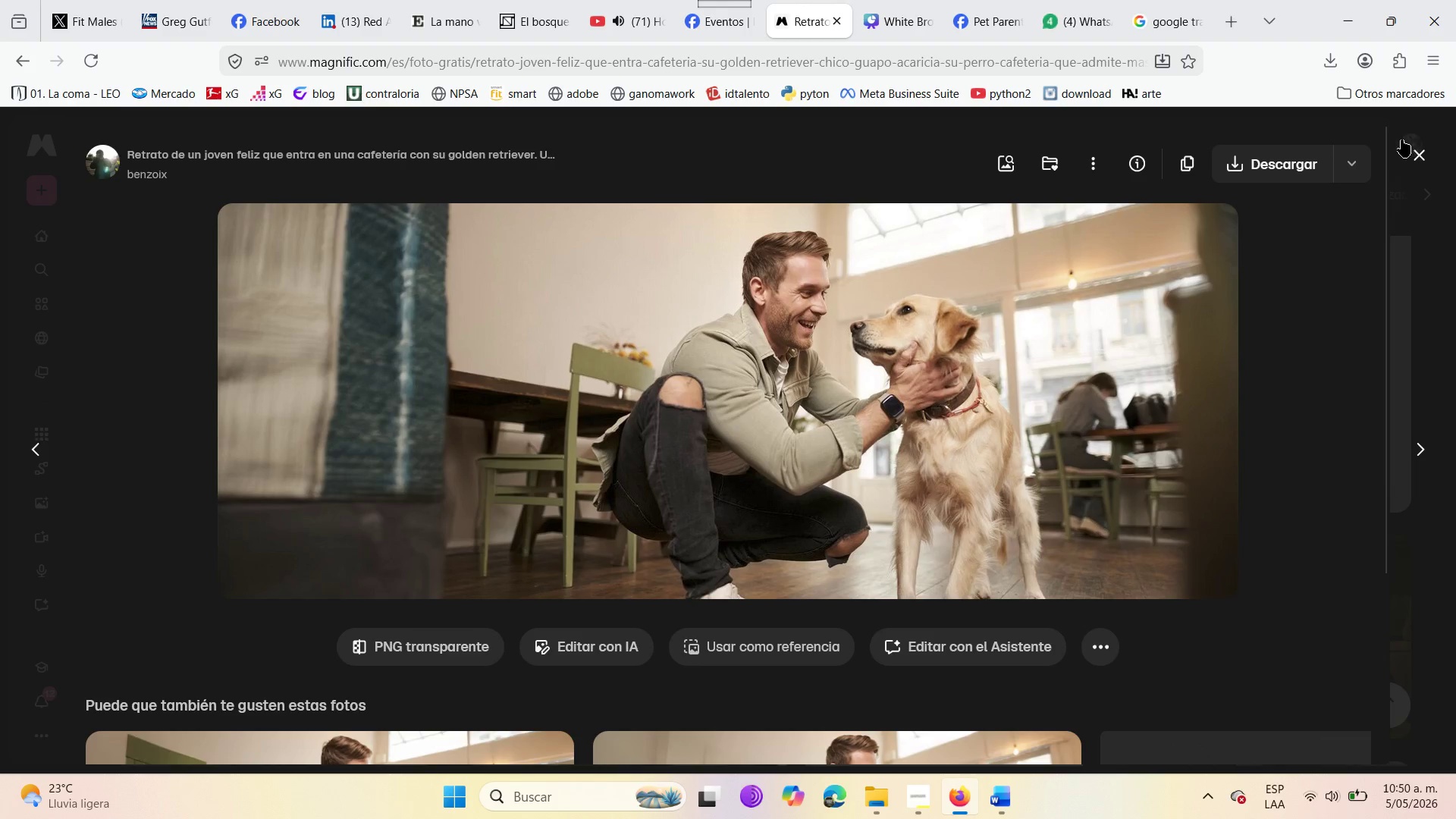 
left_click([1410, 146])
 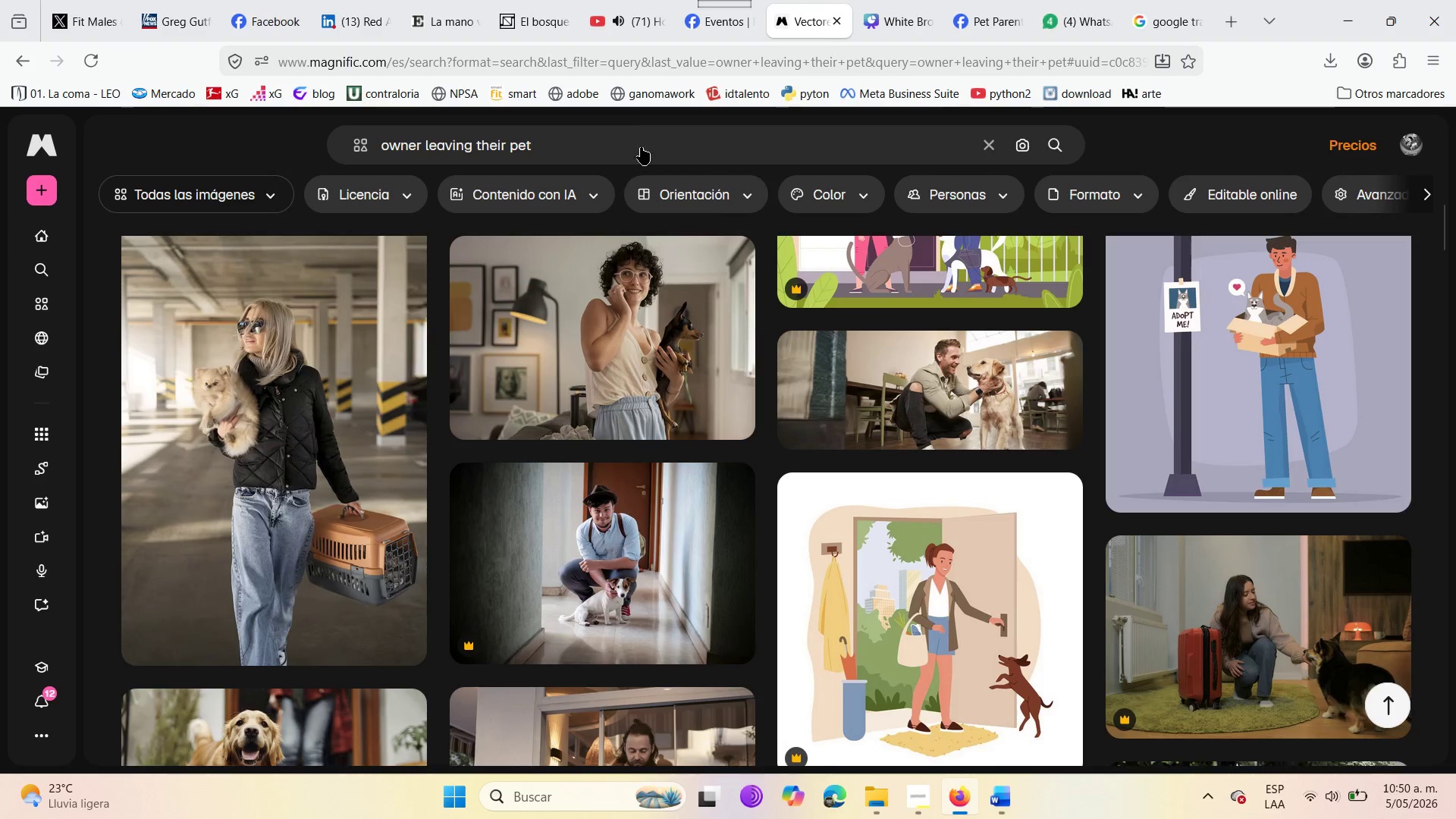 
left_click_drag(start_coordinate=[582, 151], to_coordinate=[305, 148])
 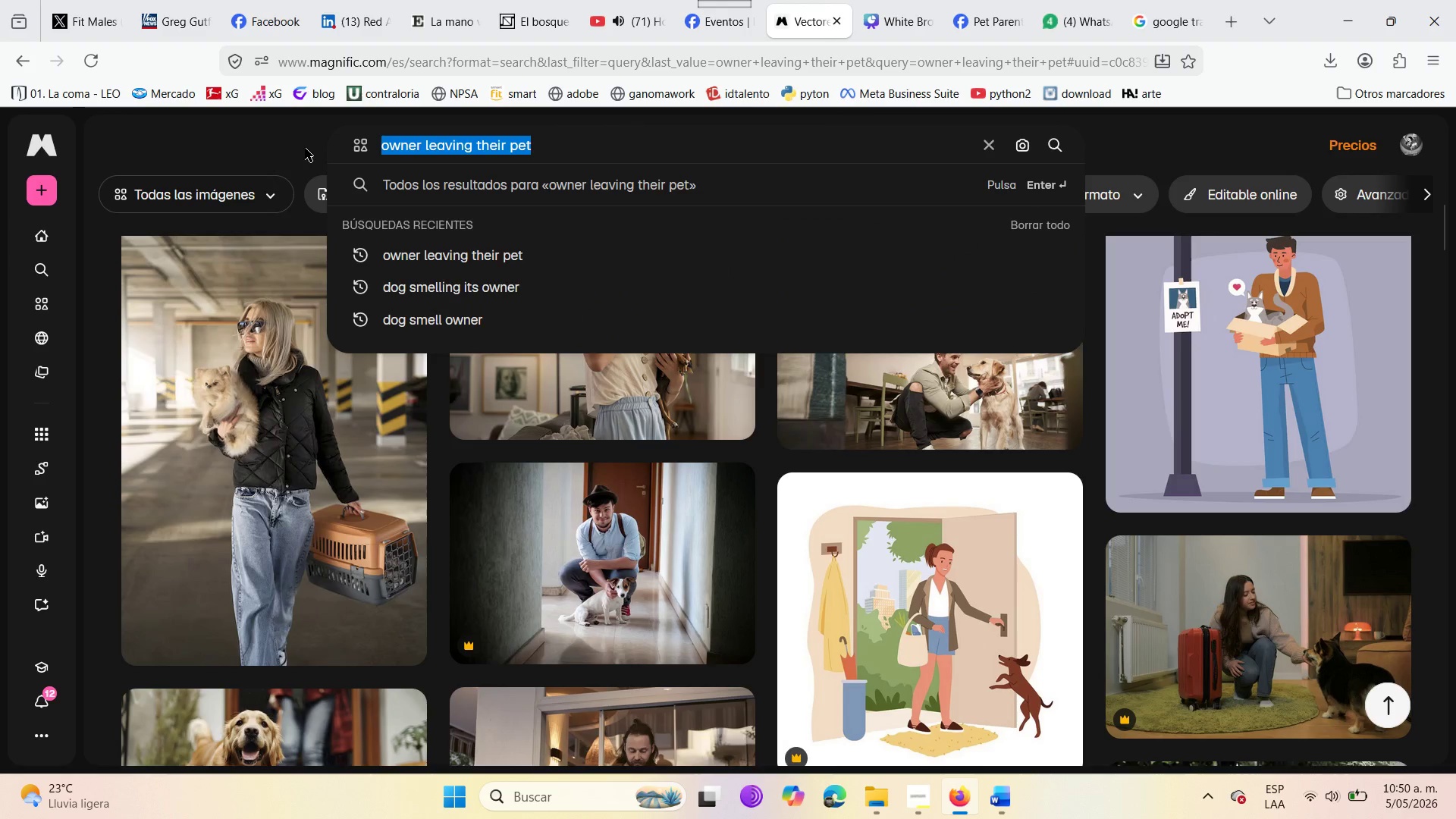 
key(Backspace)
type(pe)
key(Backspace)
key(Backspace)
key(Backspace)
key(Backspace)
key(Backspace)
type(dog running with their owner)
 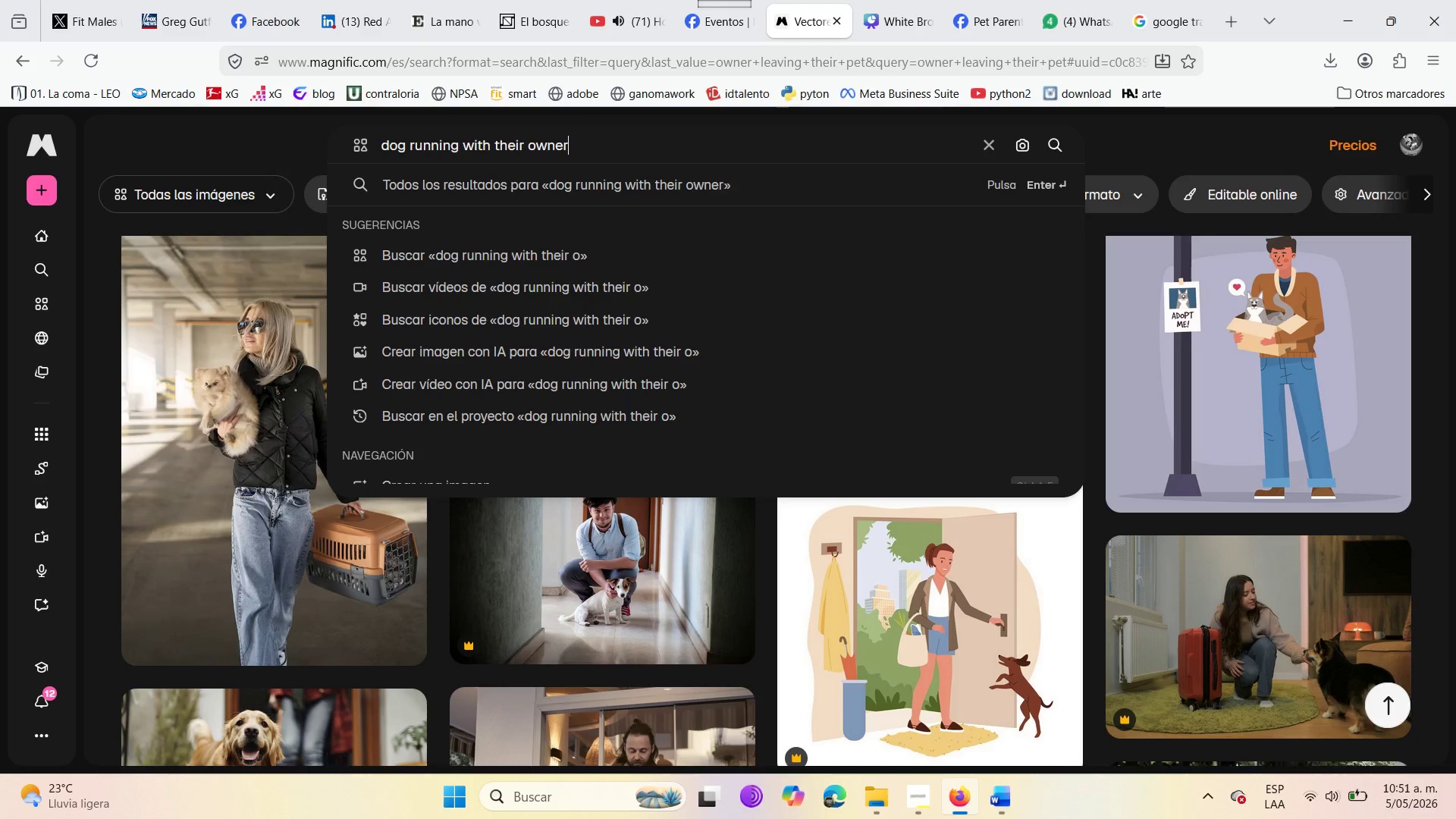 
key(Enter)
 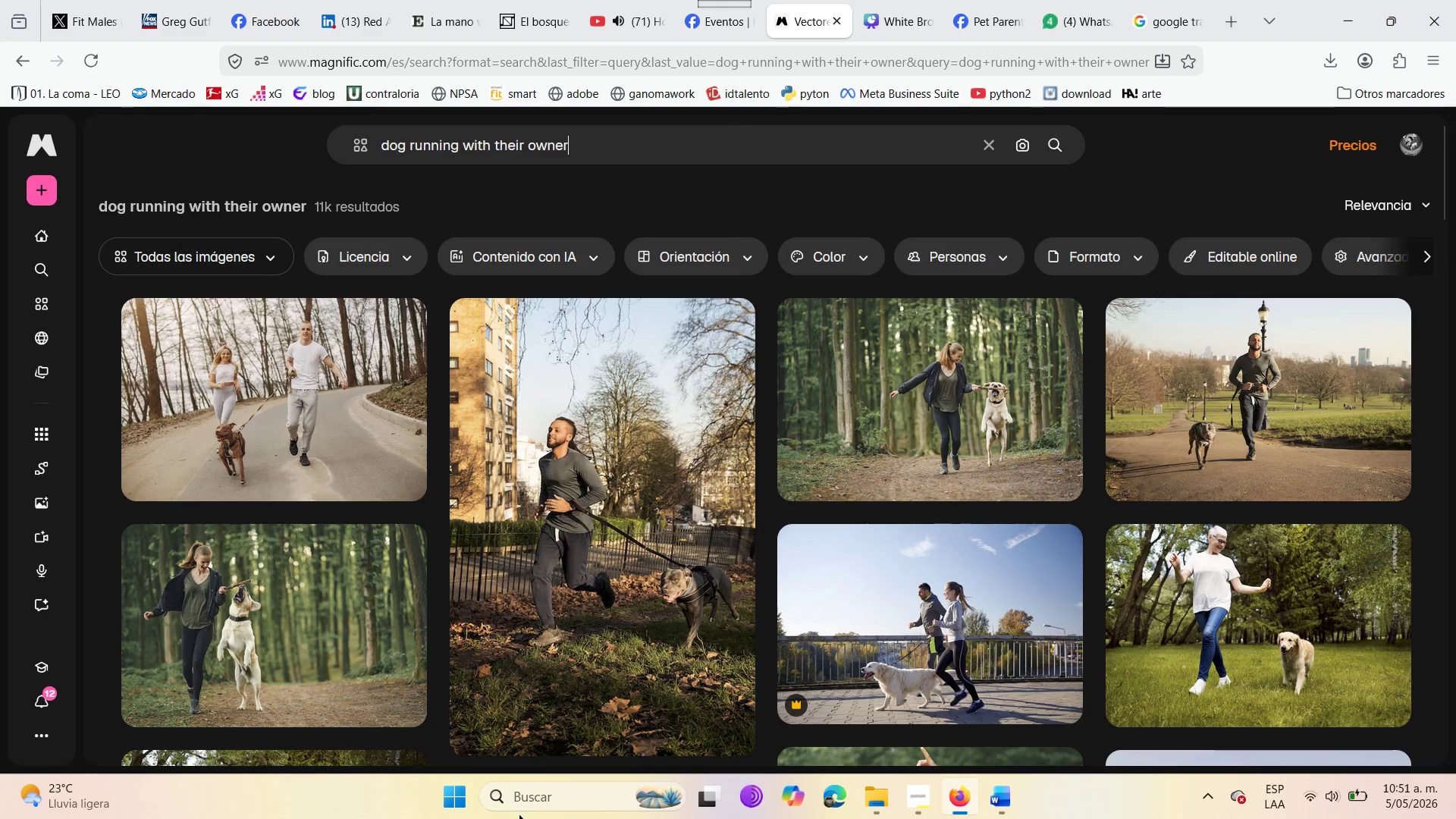 
wait(7.67)
 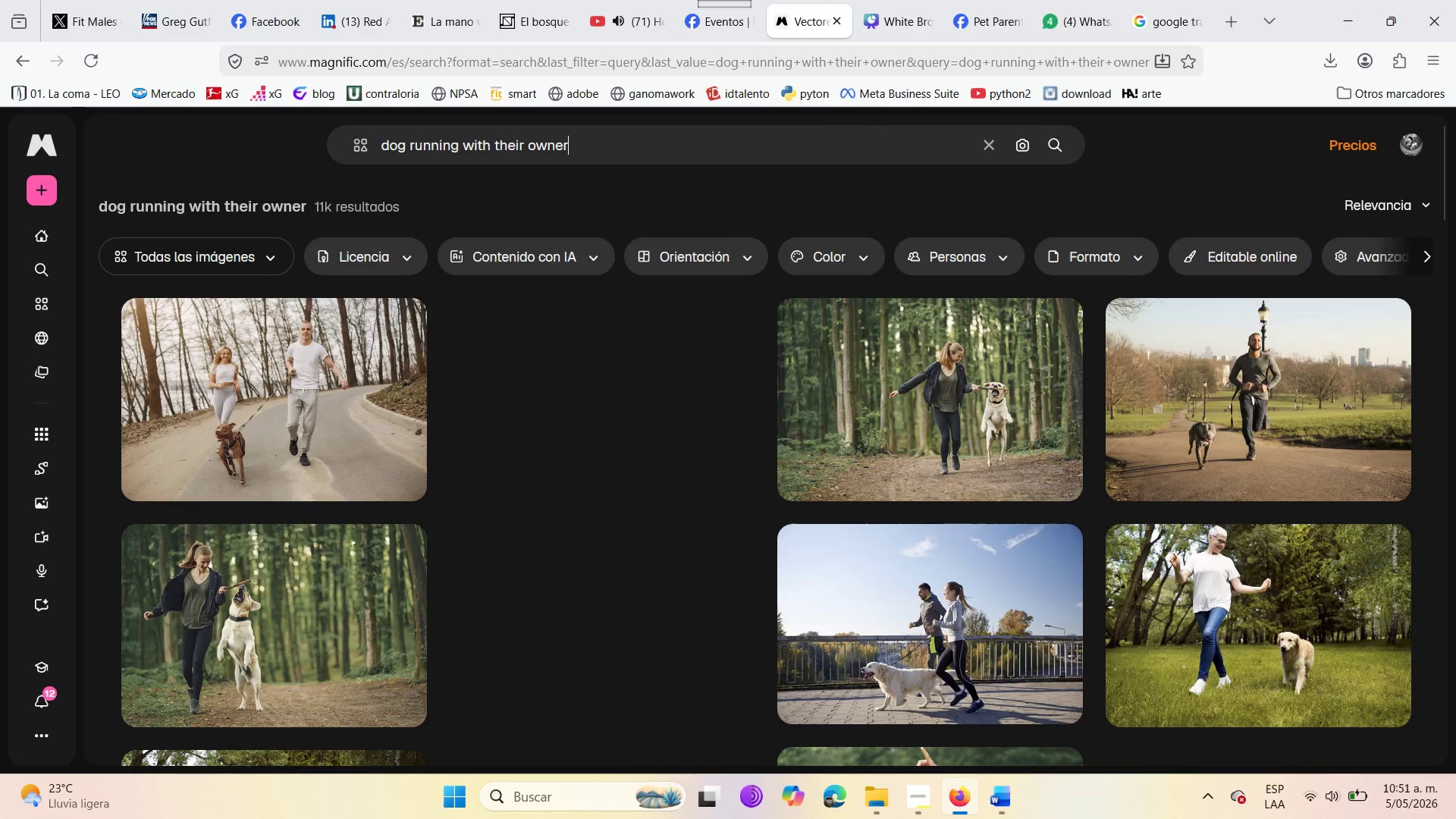 
mouse_move([658, 359])
 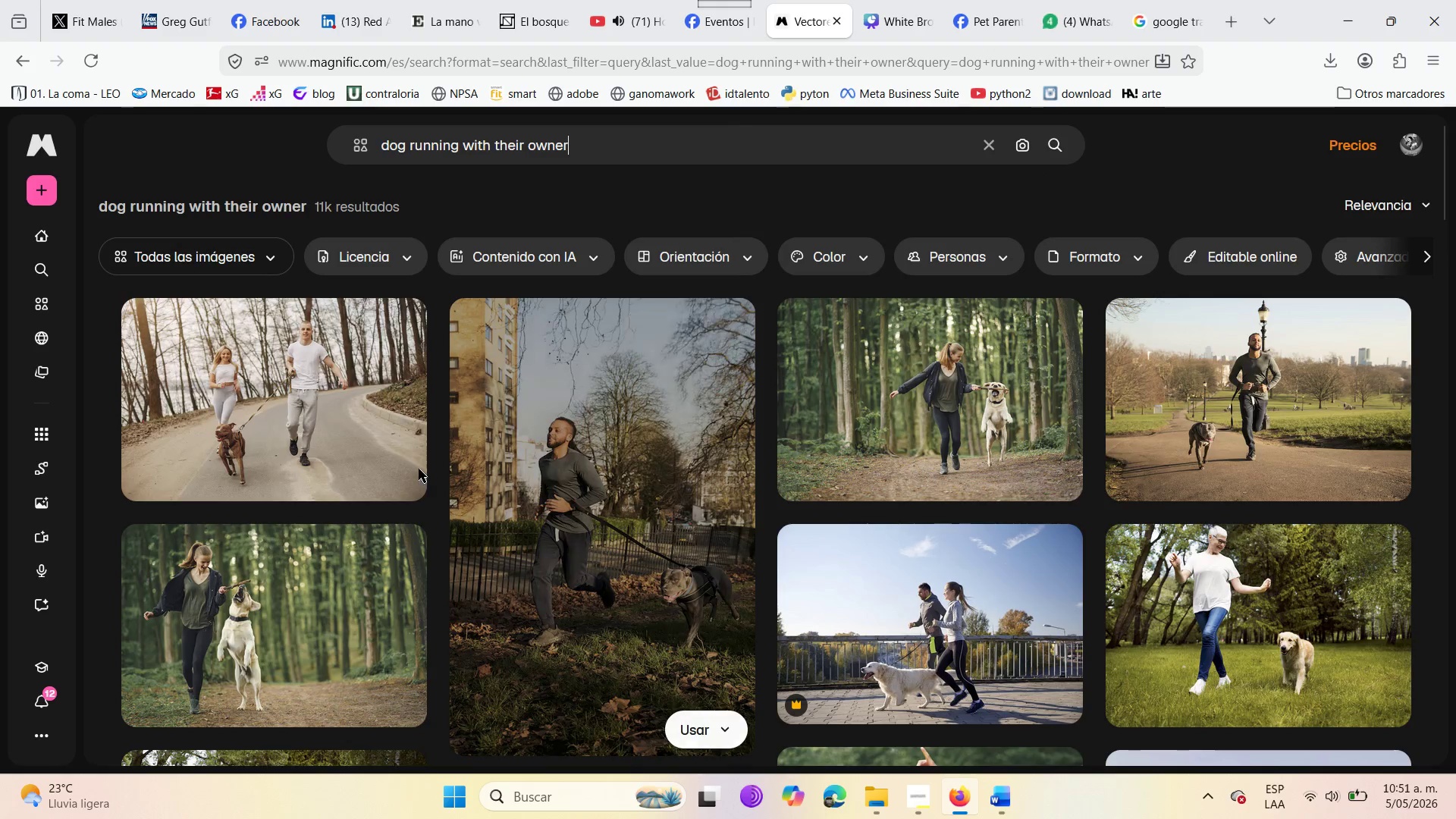 
scroll: coordinate [434, 457], scroll_direction: down, amount: 10.0
 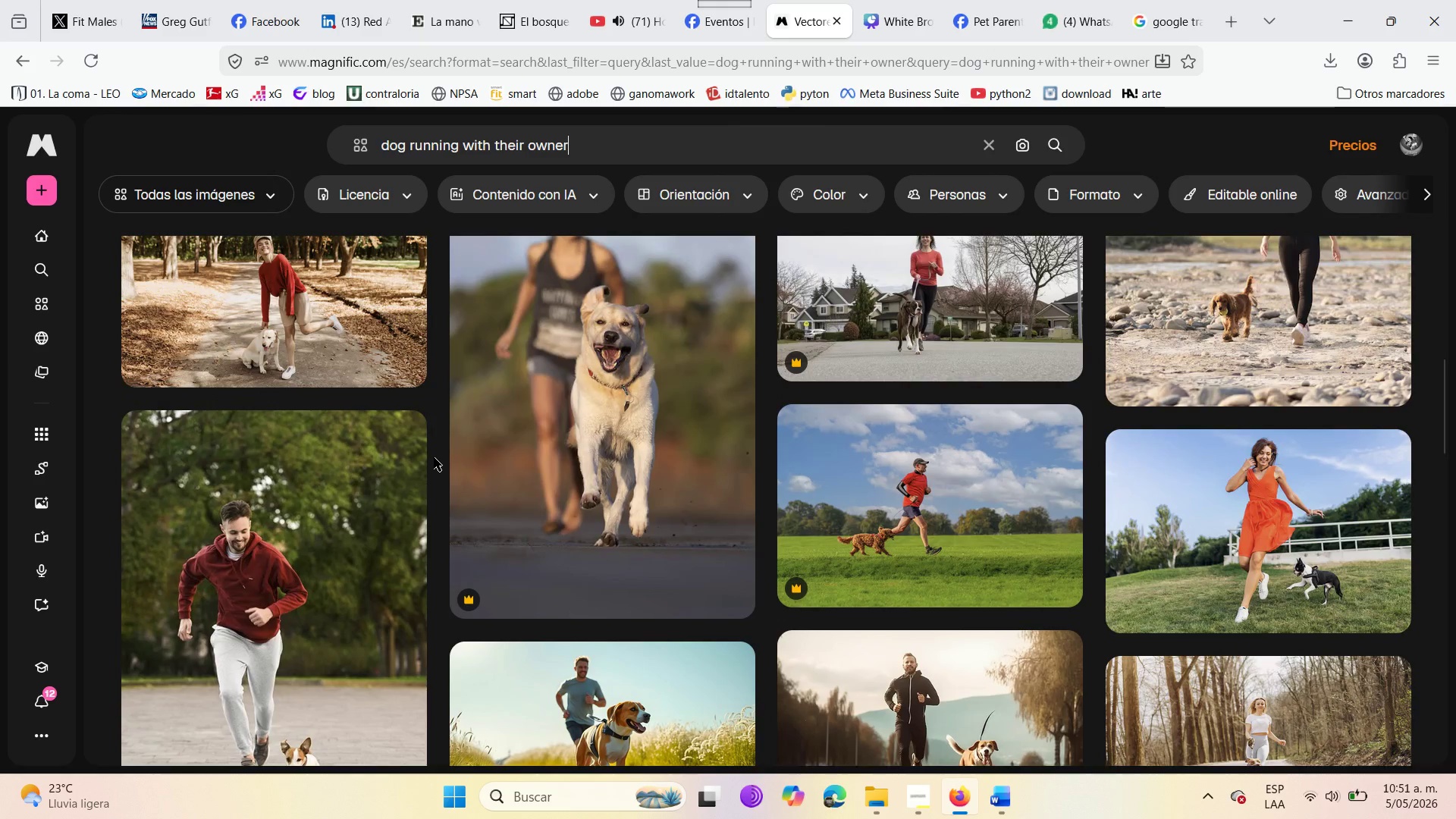 
scroll: coordinate [434, 457], scroll_direction: up, amount: 5.0
 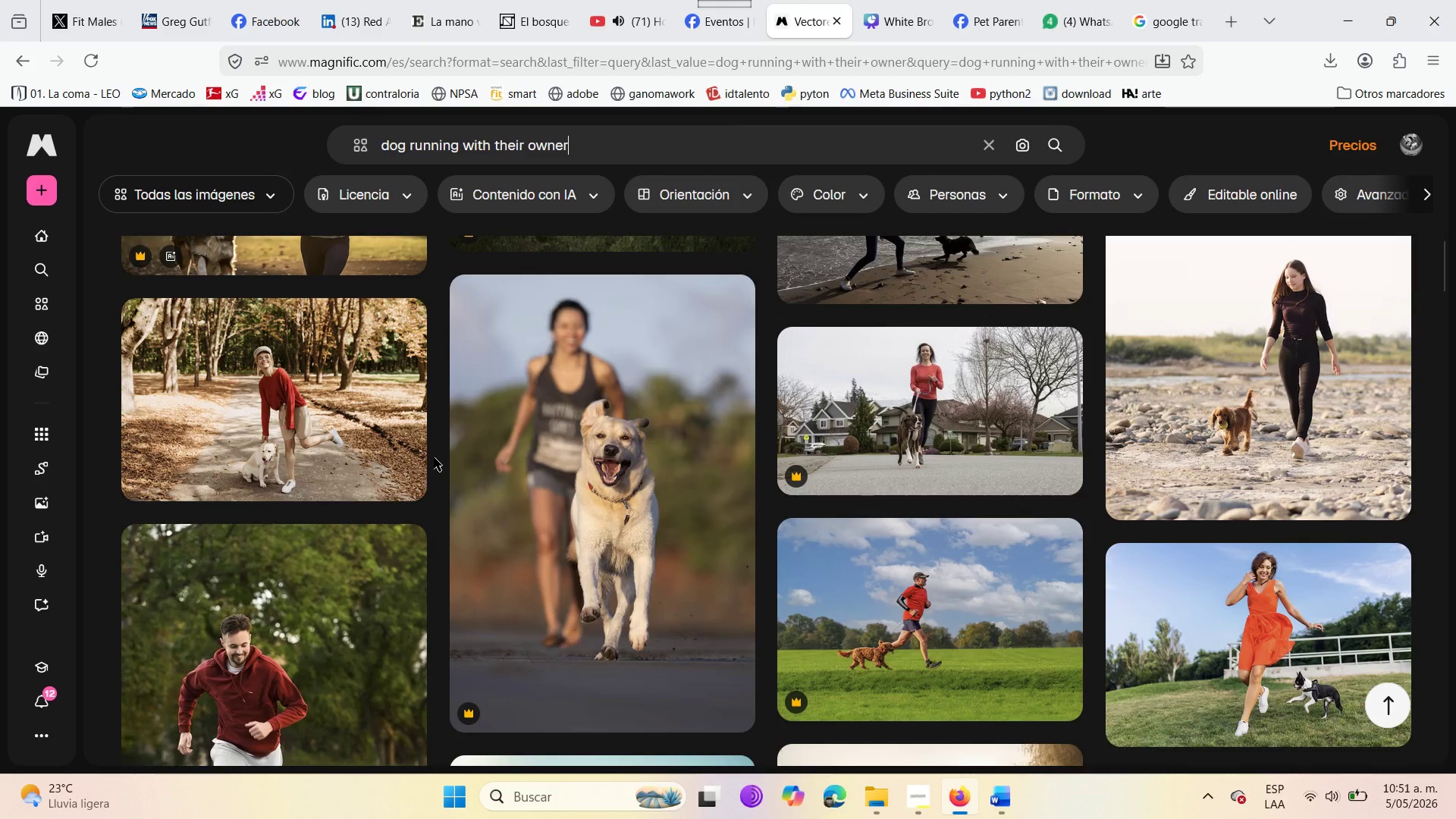 
scroll: coordinate [434, 457], scroll_direction: down, amount: 4.0
 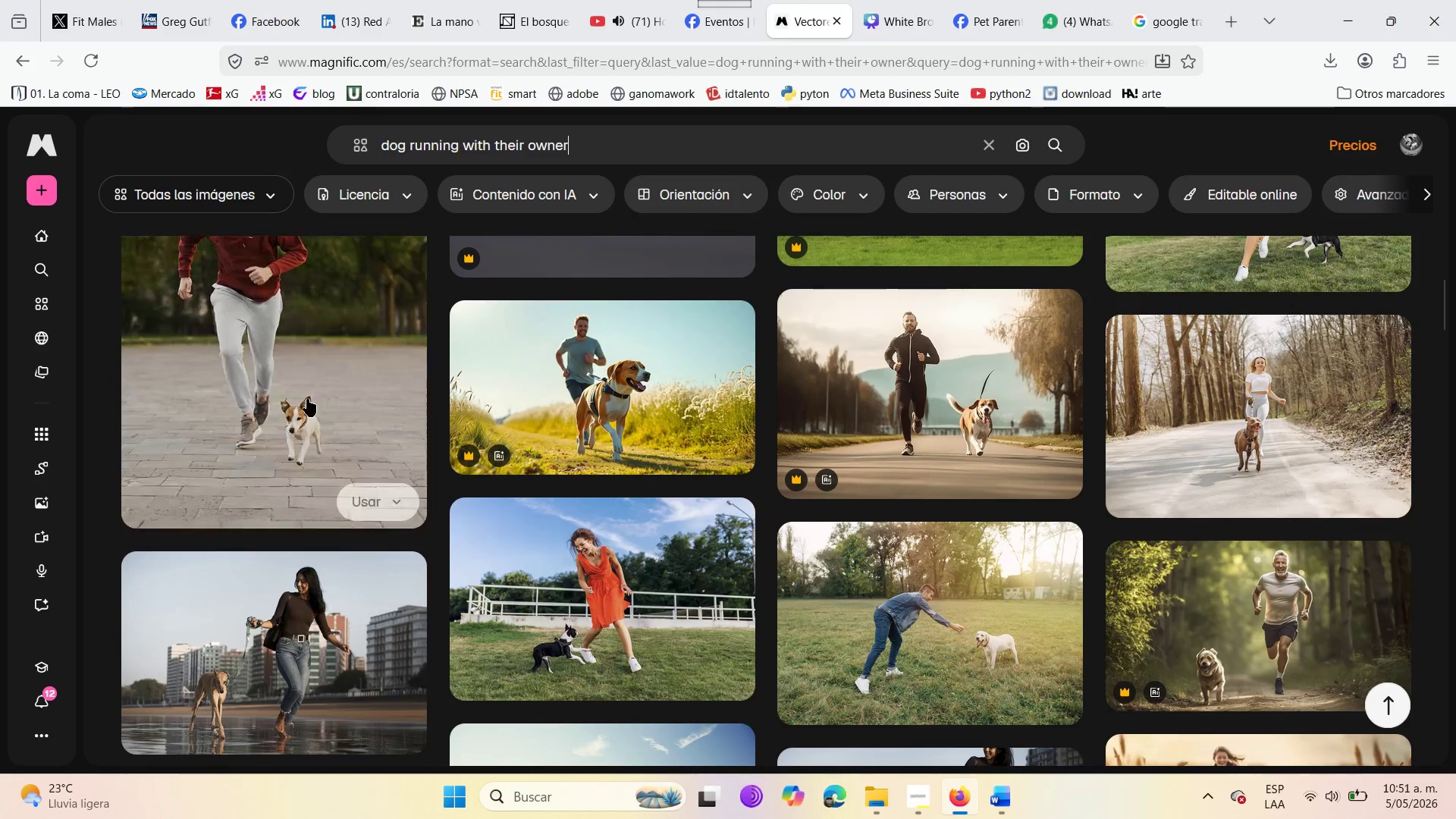 
left_click([305, 397])
 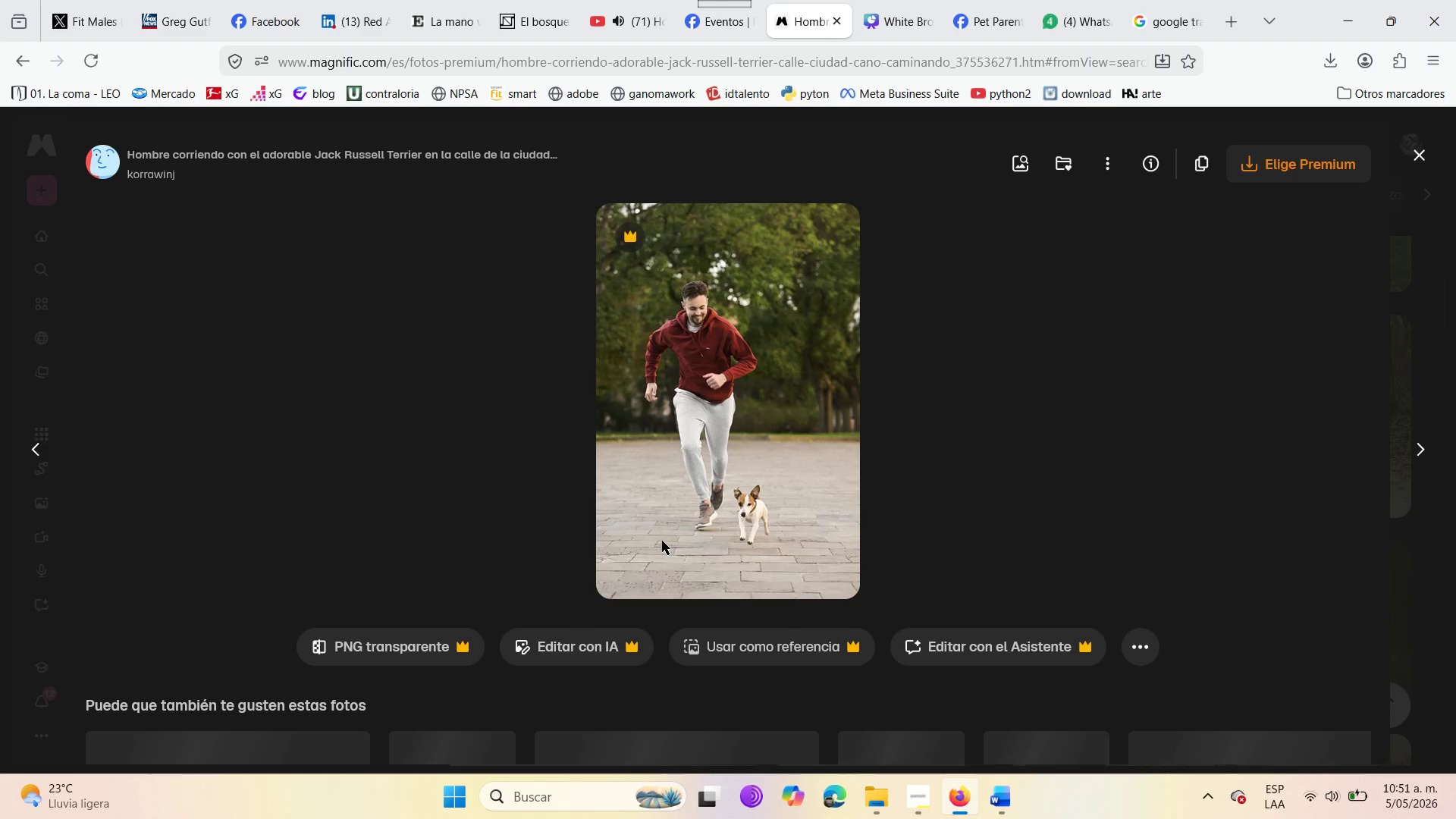 
scroll: coordinate [524, 516], scroll_direction: down, amount: 7.0
 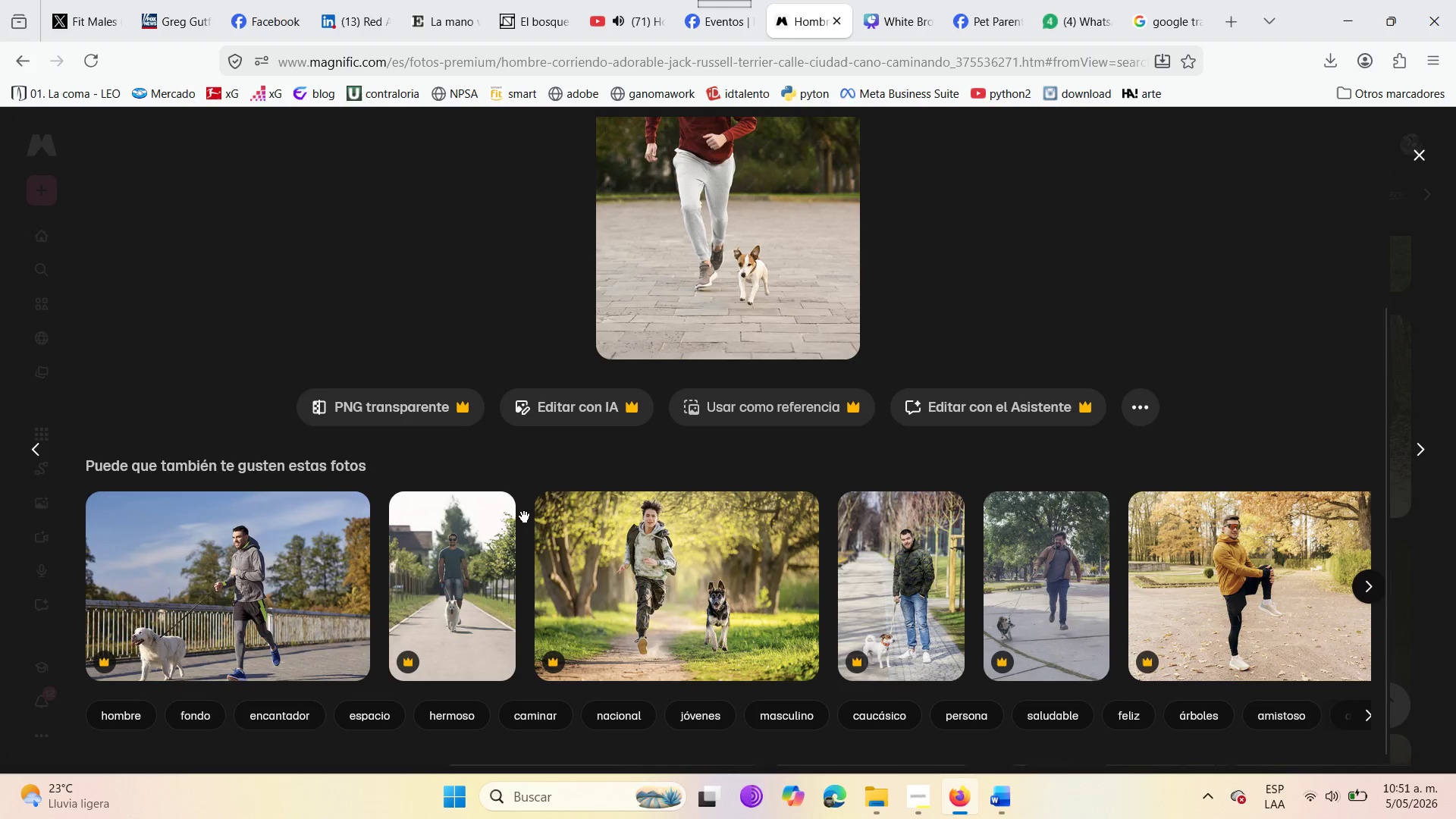 
mouse_move([186, 510])
 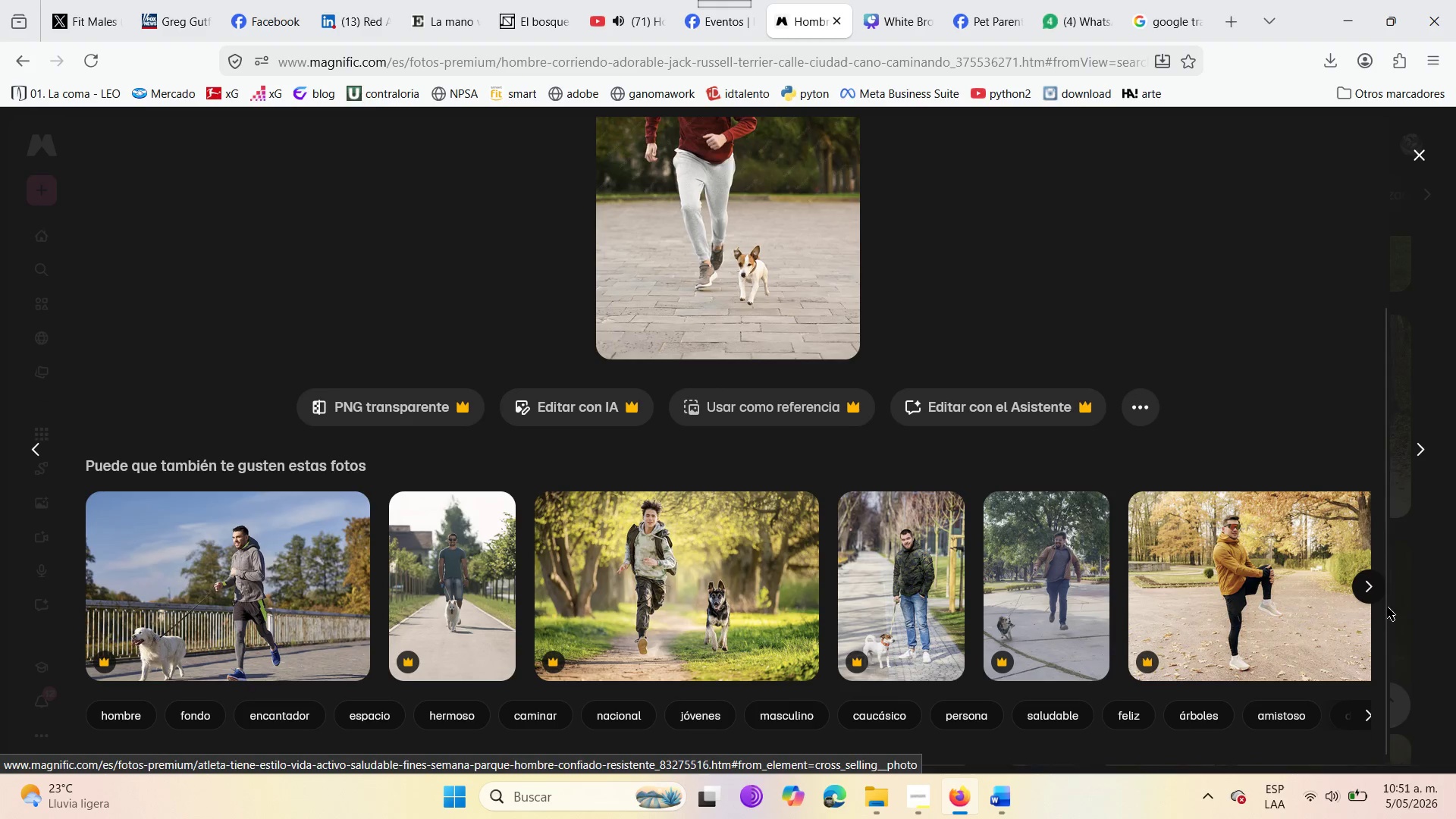 
left_click([1374, 594])
 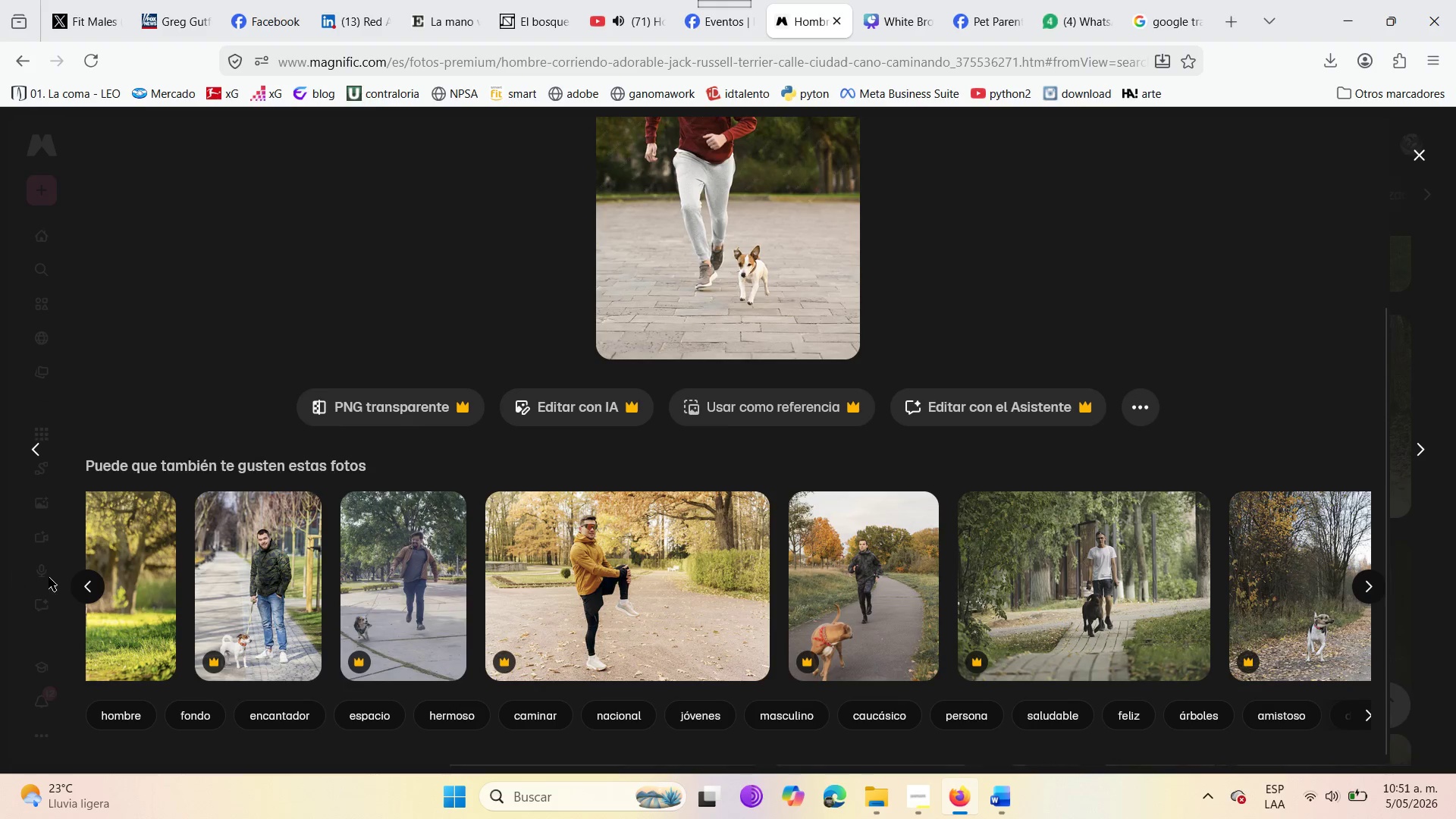 
left_click([94, 588])
 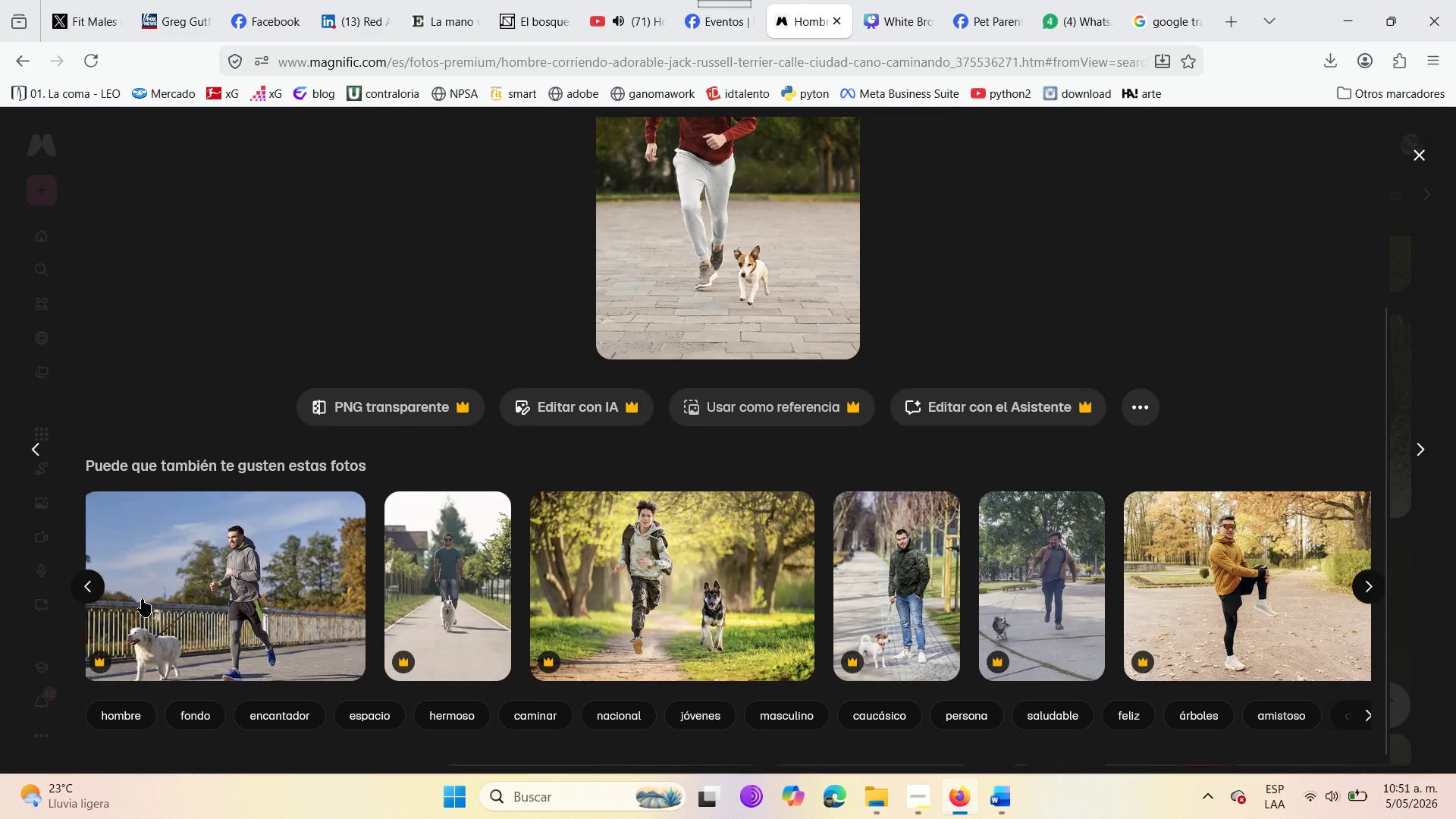 
left_click([189, 612])
 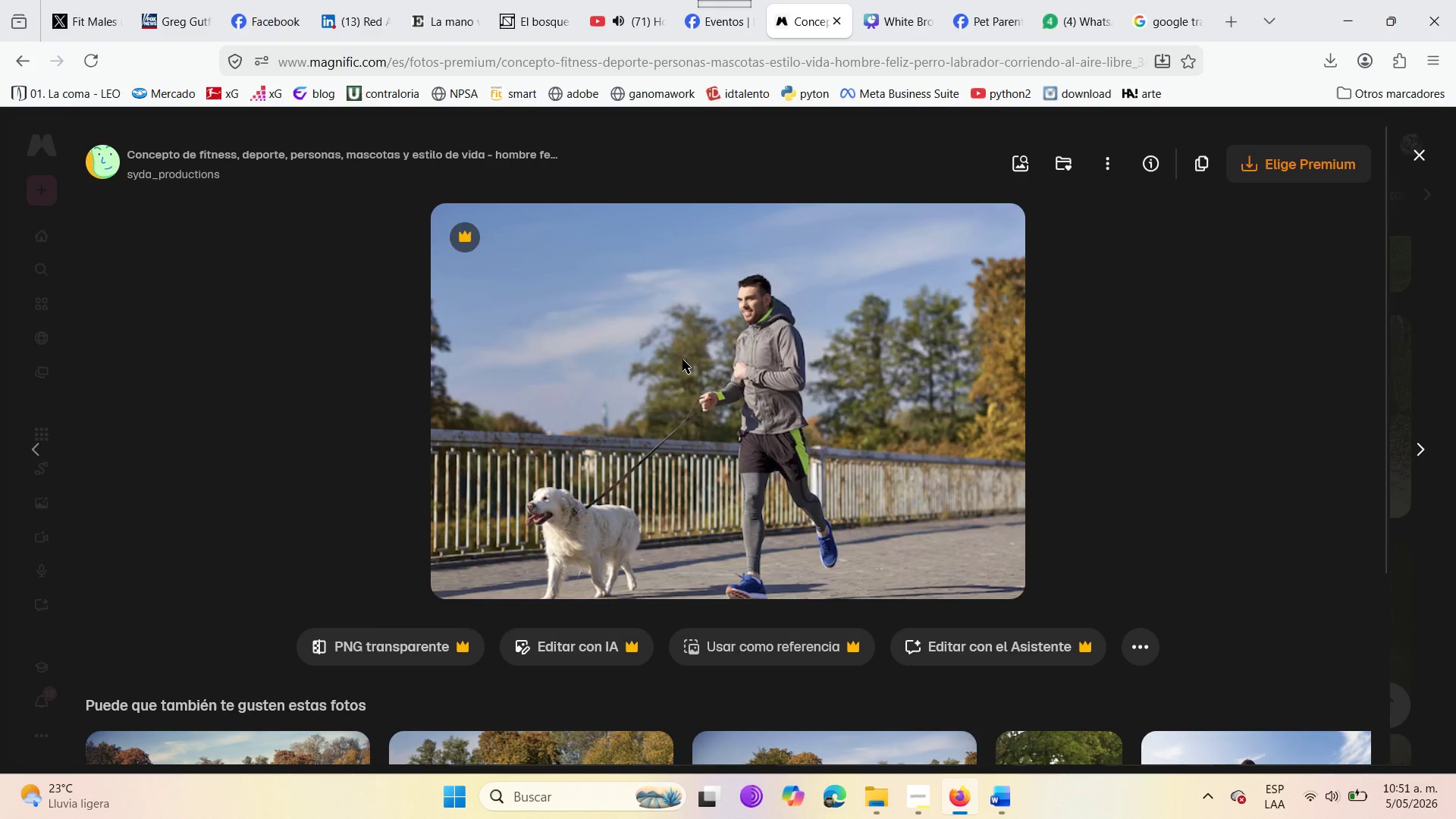 
wait(8.44)
 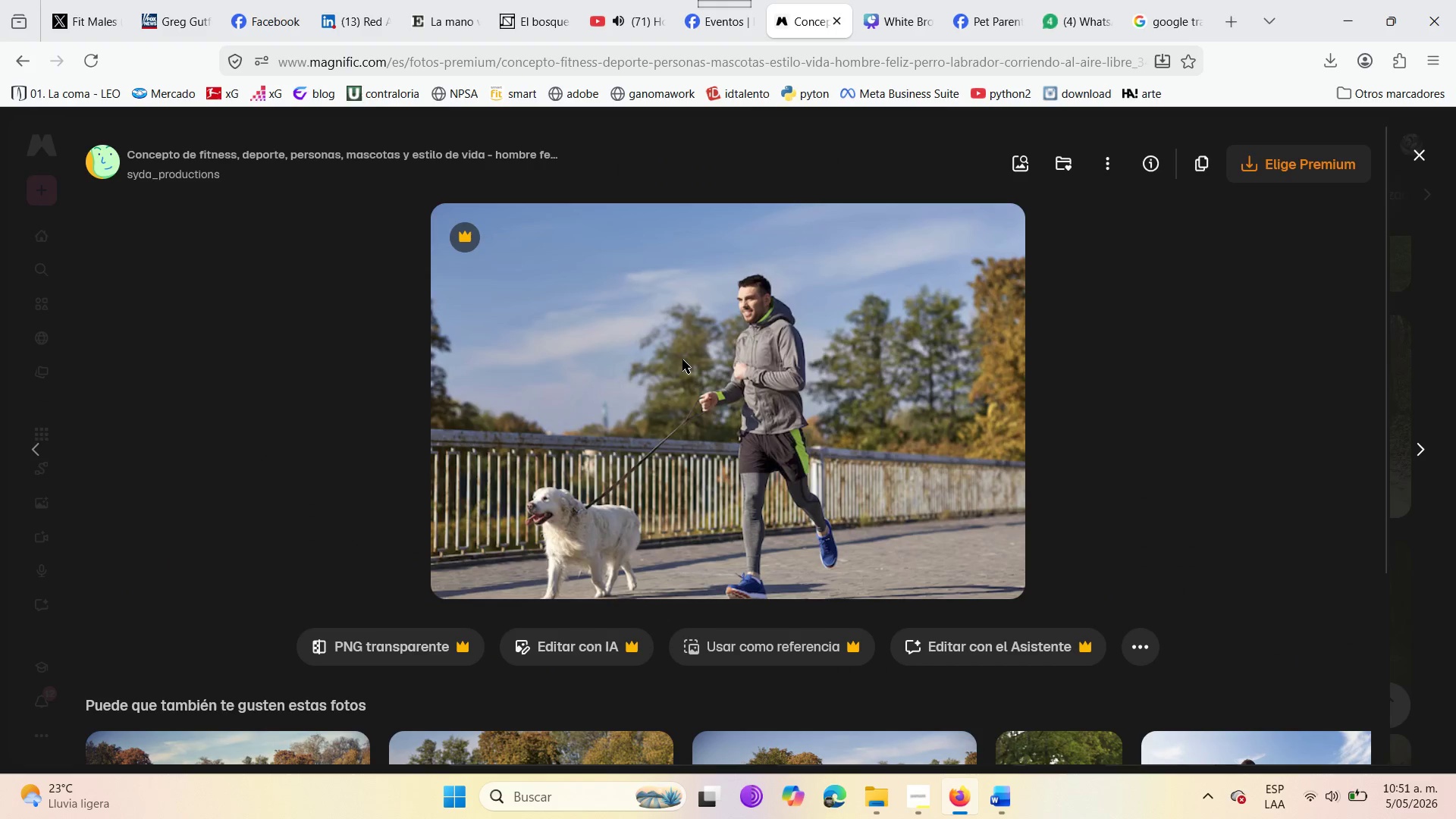 
left_click([1425, 153])
 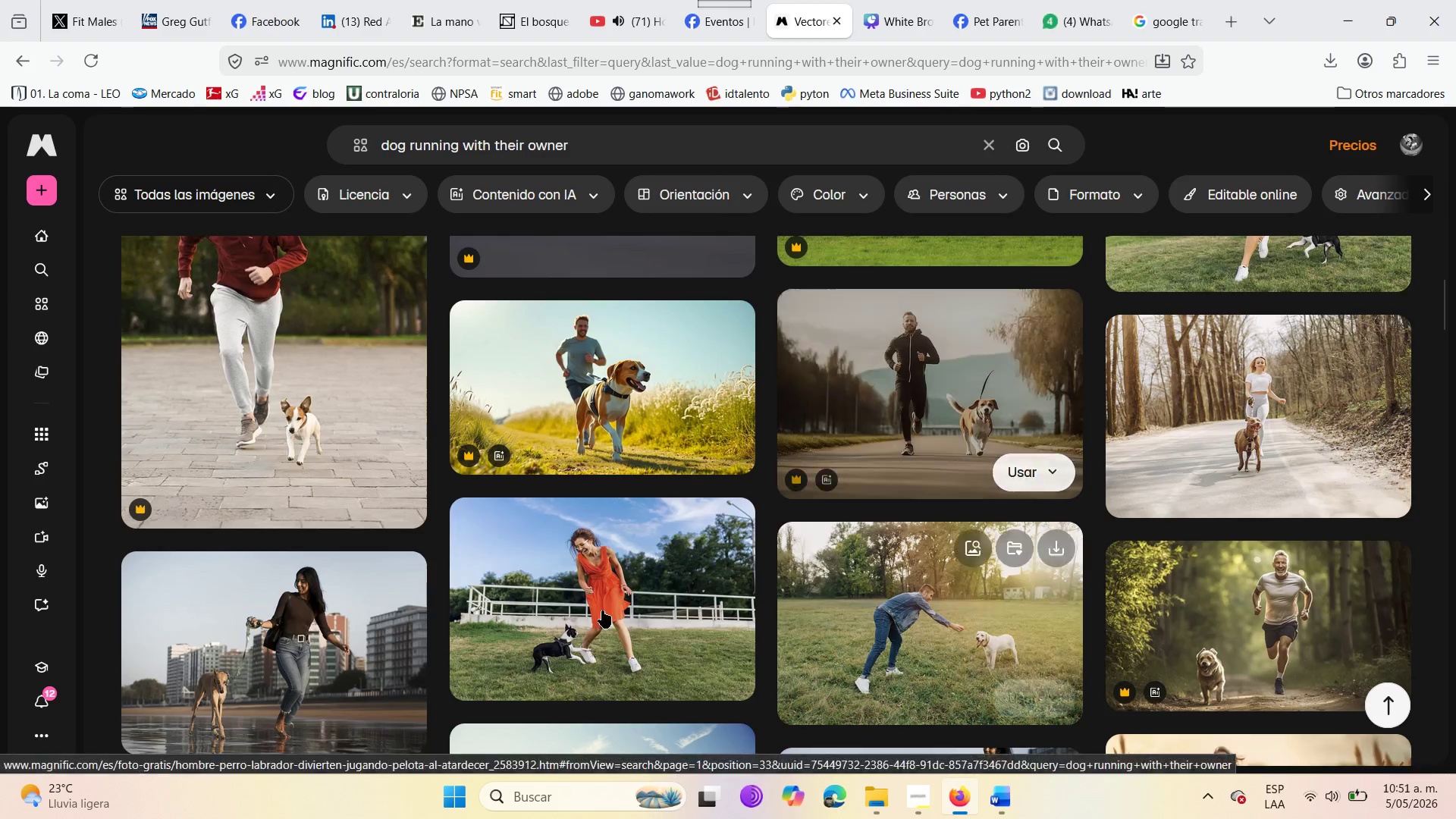 
scroll: coordinate [490, 507], scroll_direction: up, amount: 16.0
 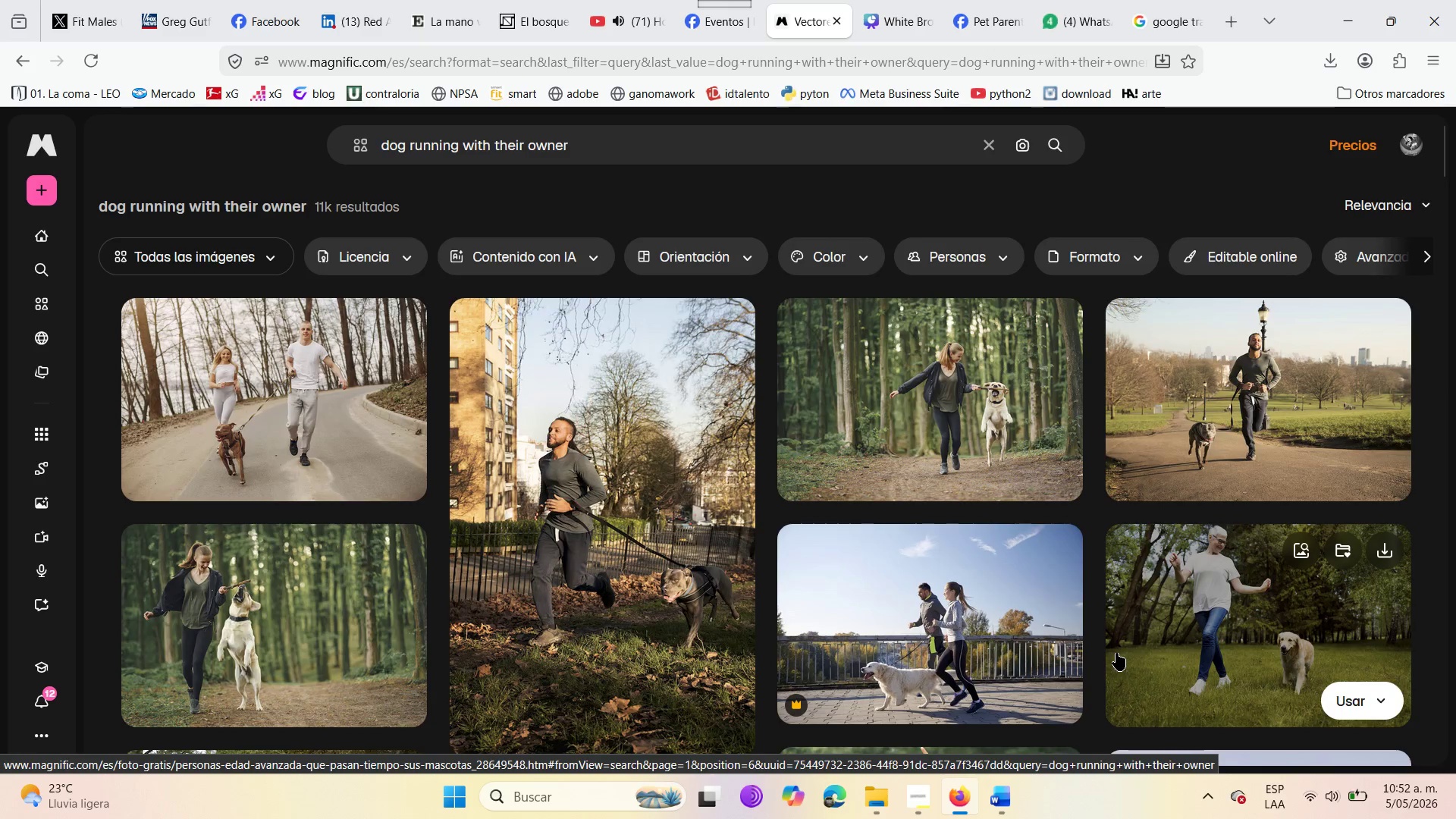 
wait(6.87)
 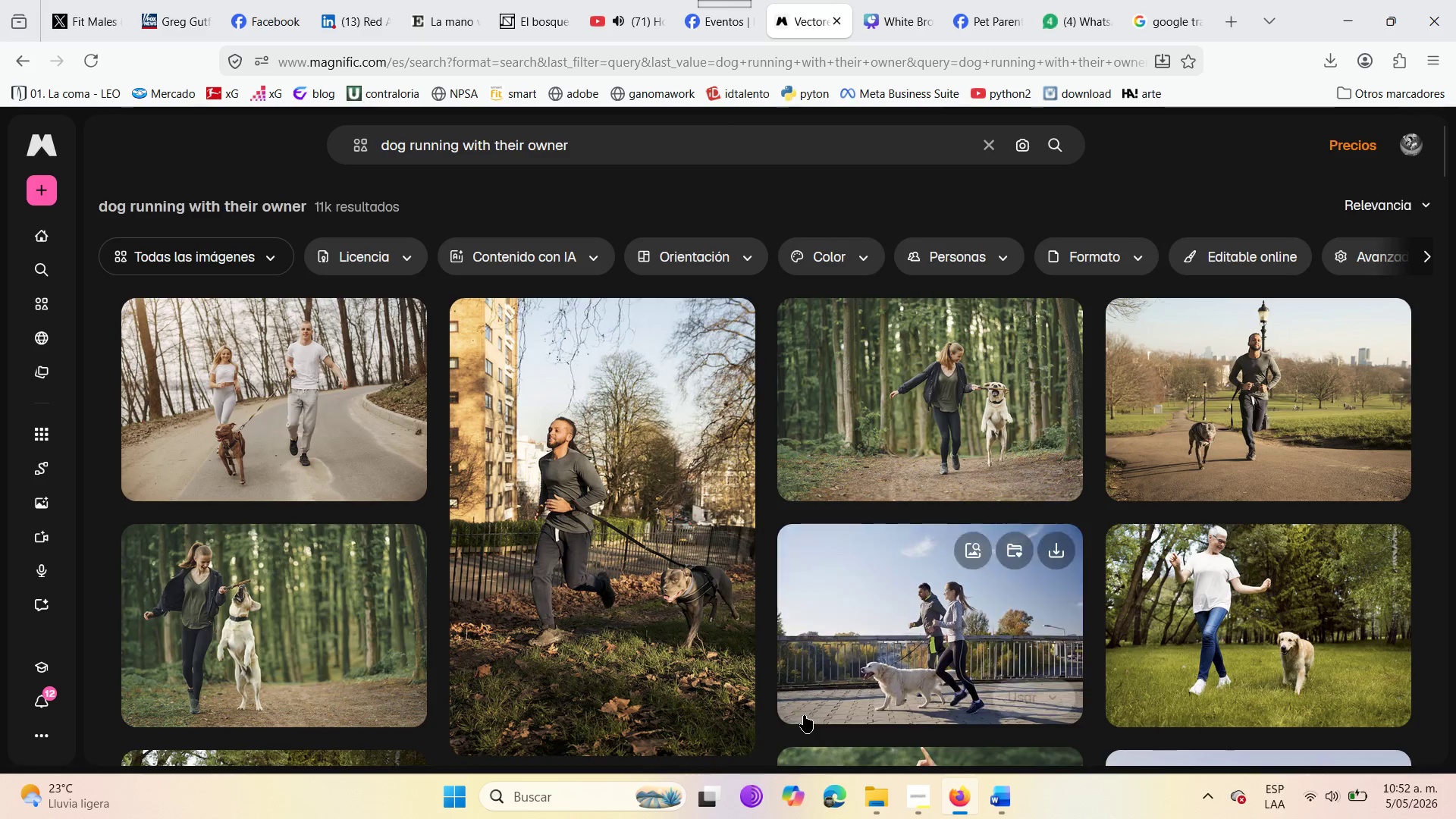 
left_click([1169, 422])
 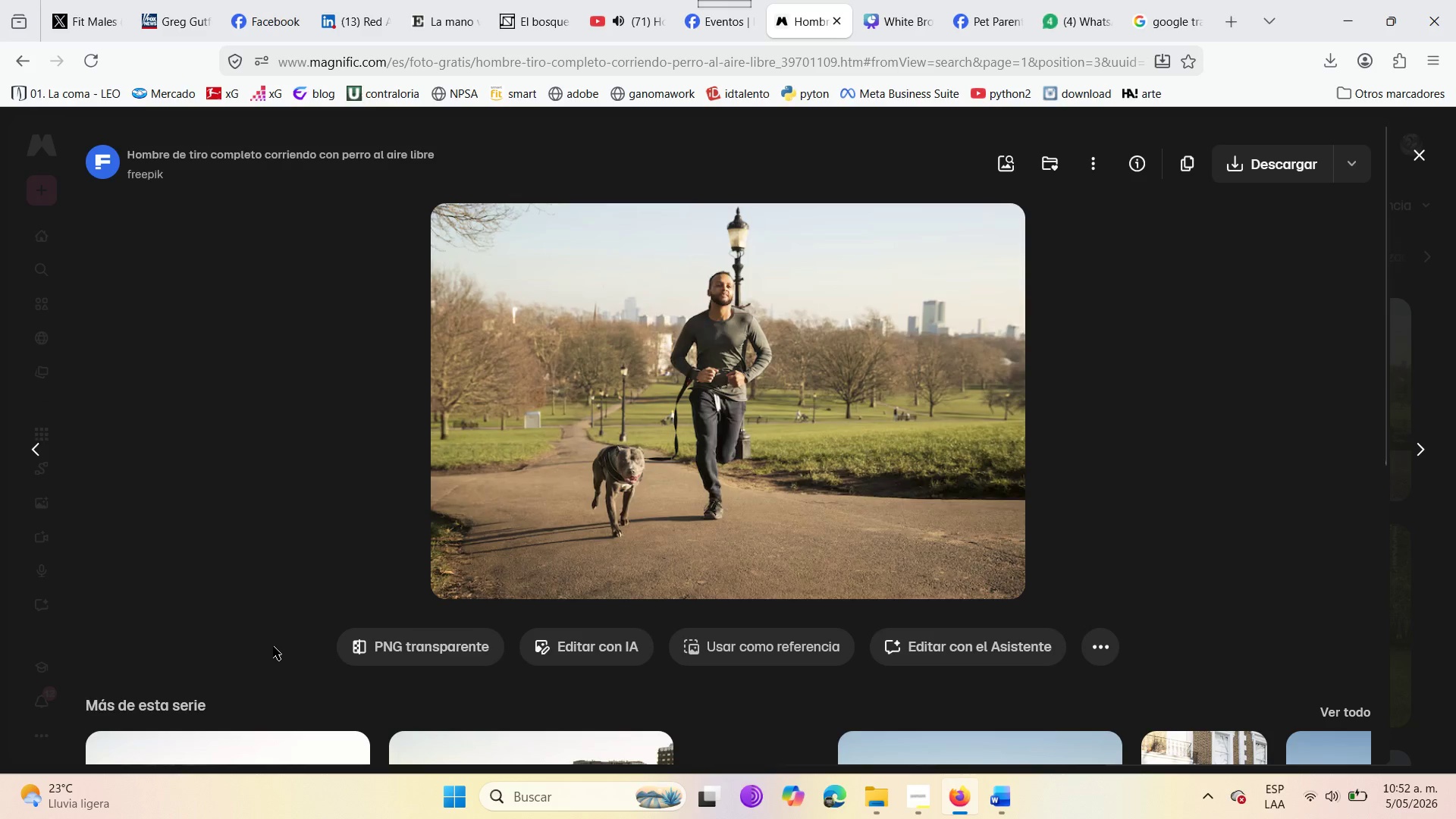 
wait(7.64)
 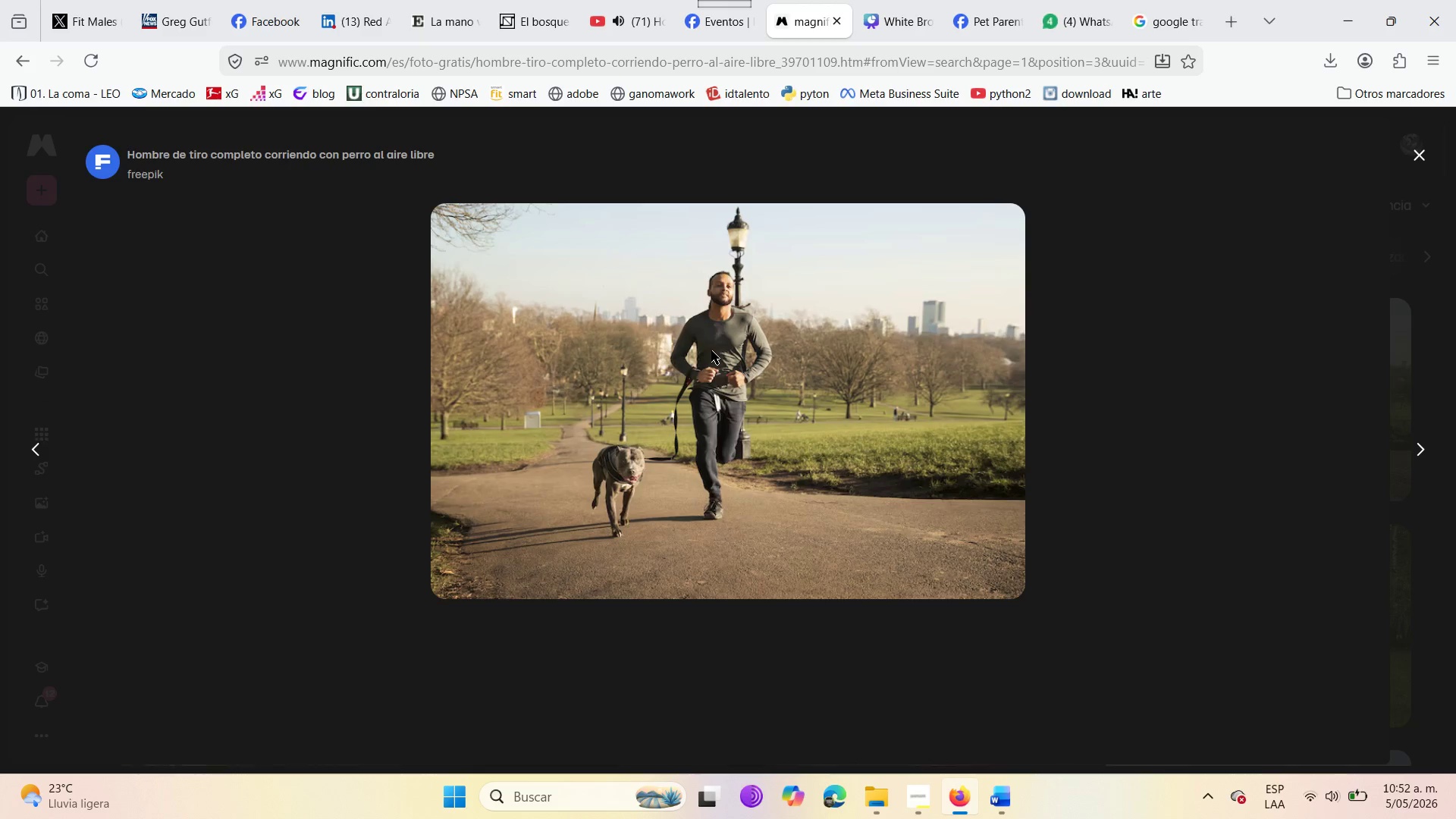 
key(PrintScreen)
 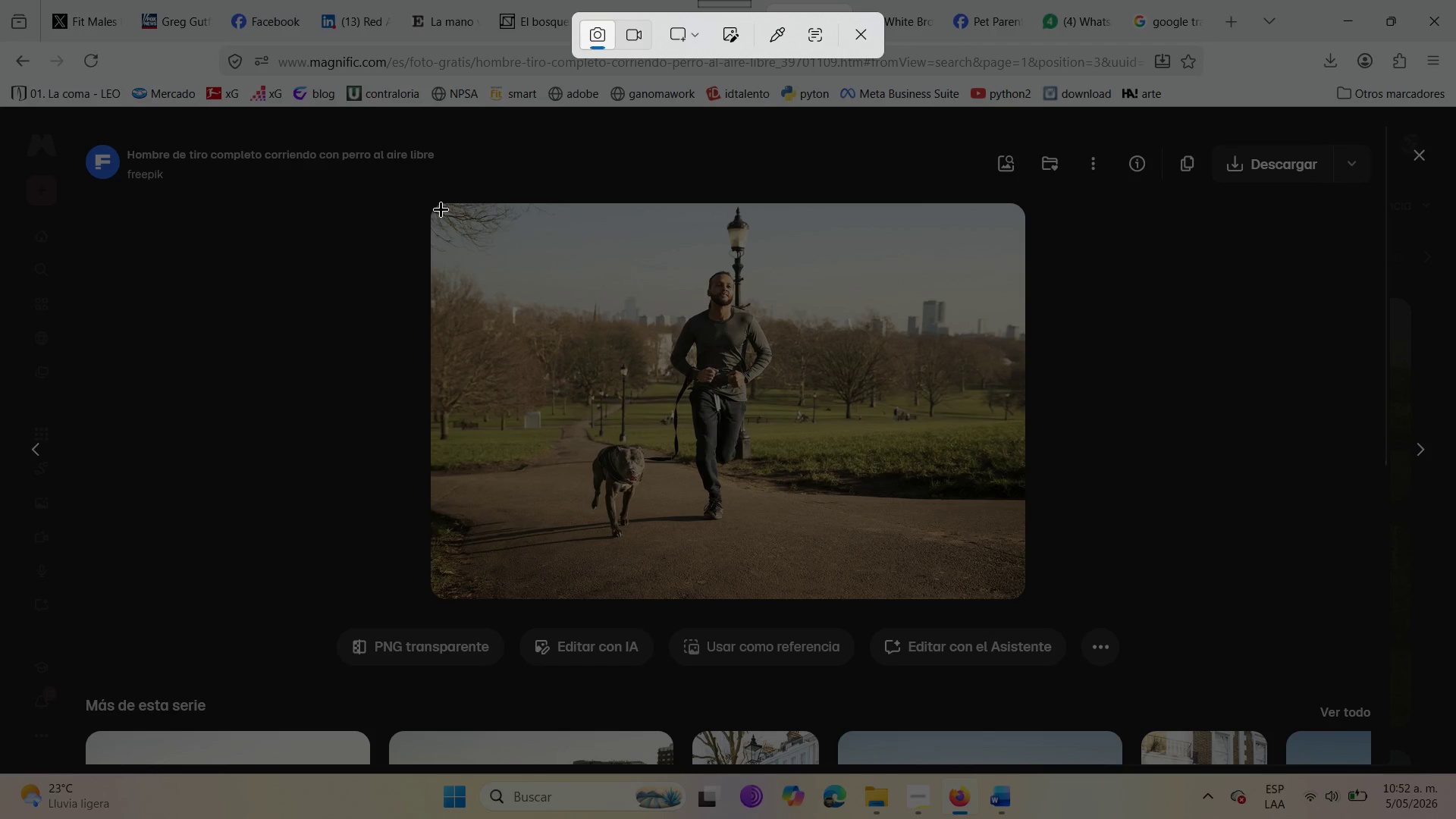 
left_click_drag(start_coordinate=[442, 205], to_coordinate=[1018, 594])
 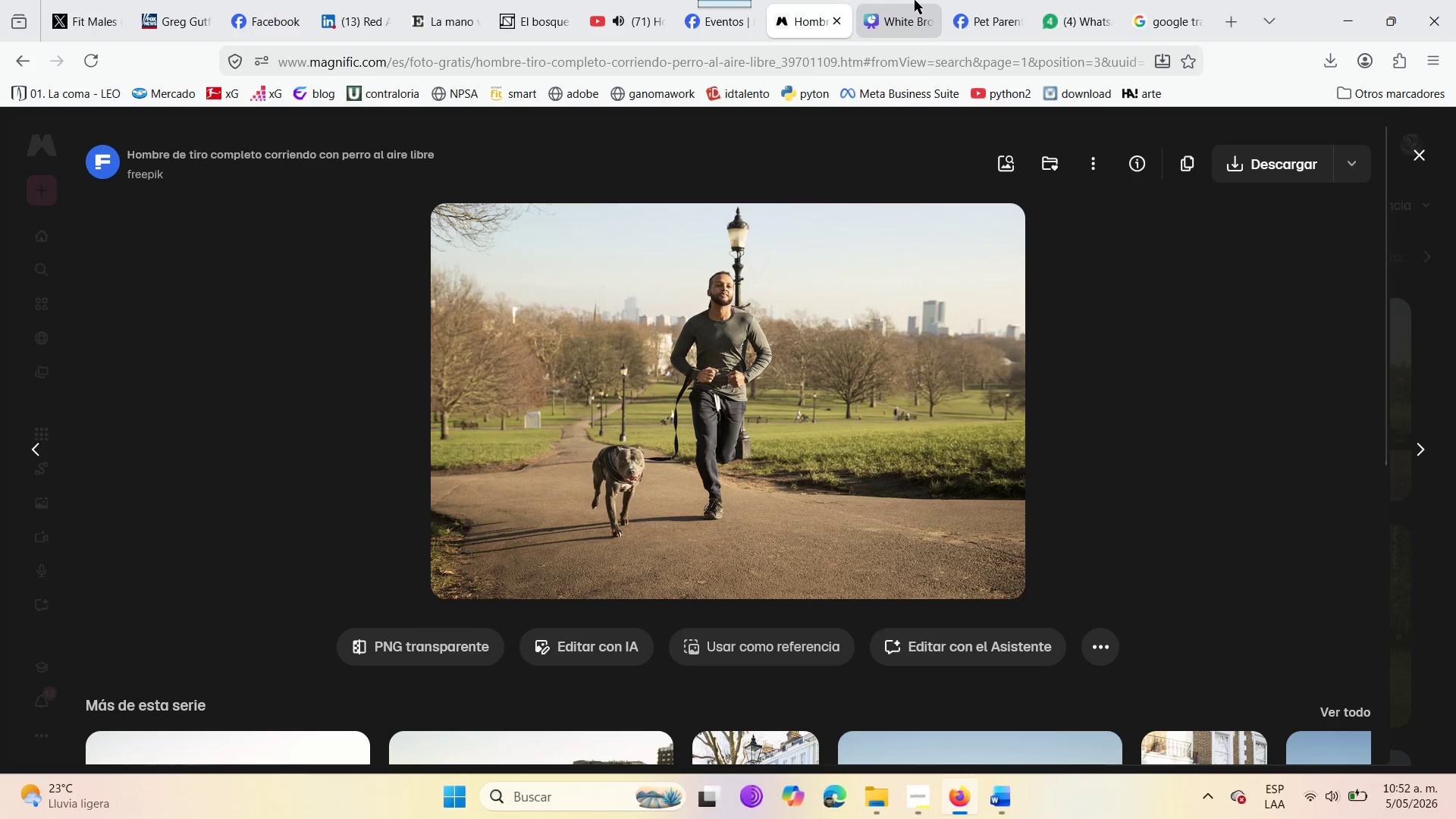 
left_click([907, 0])
 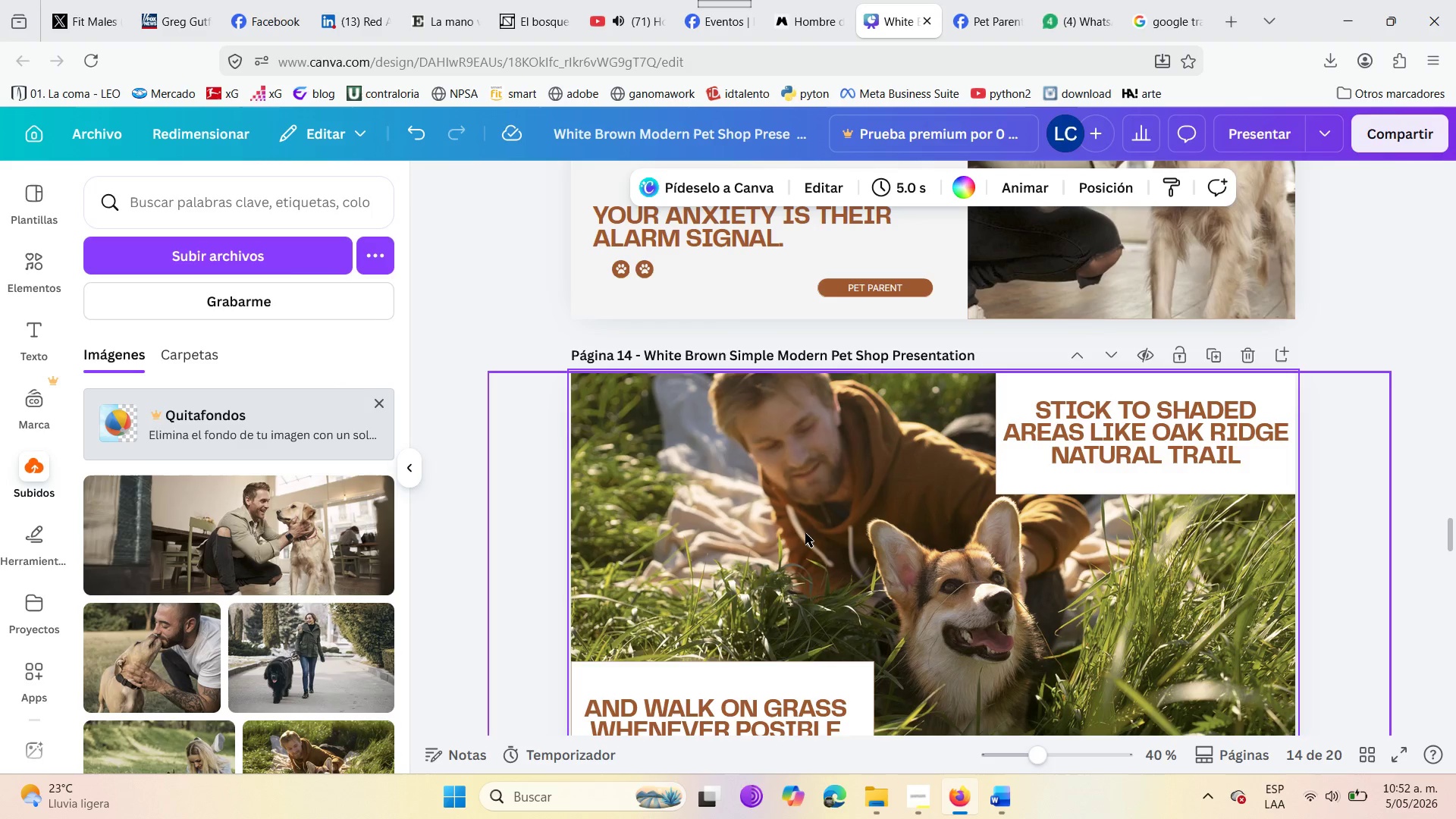 
left_click([149, 245])
 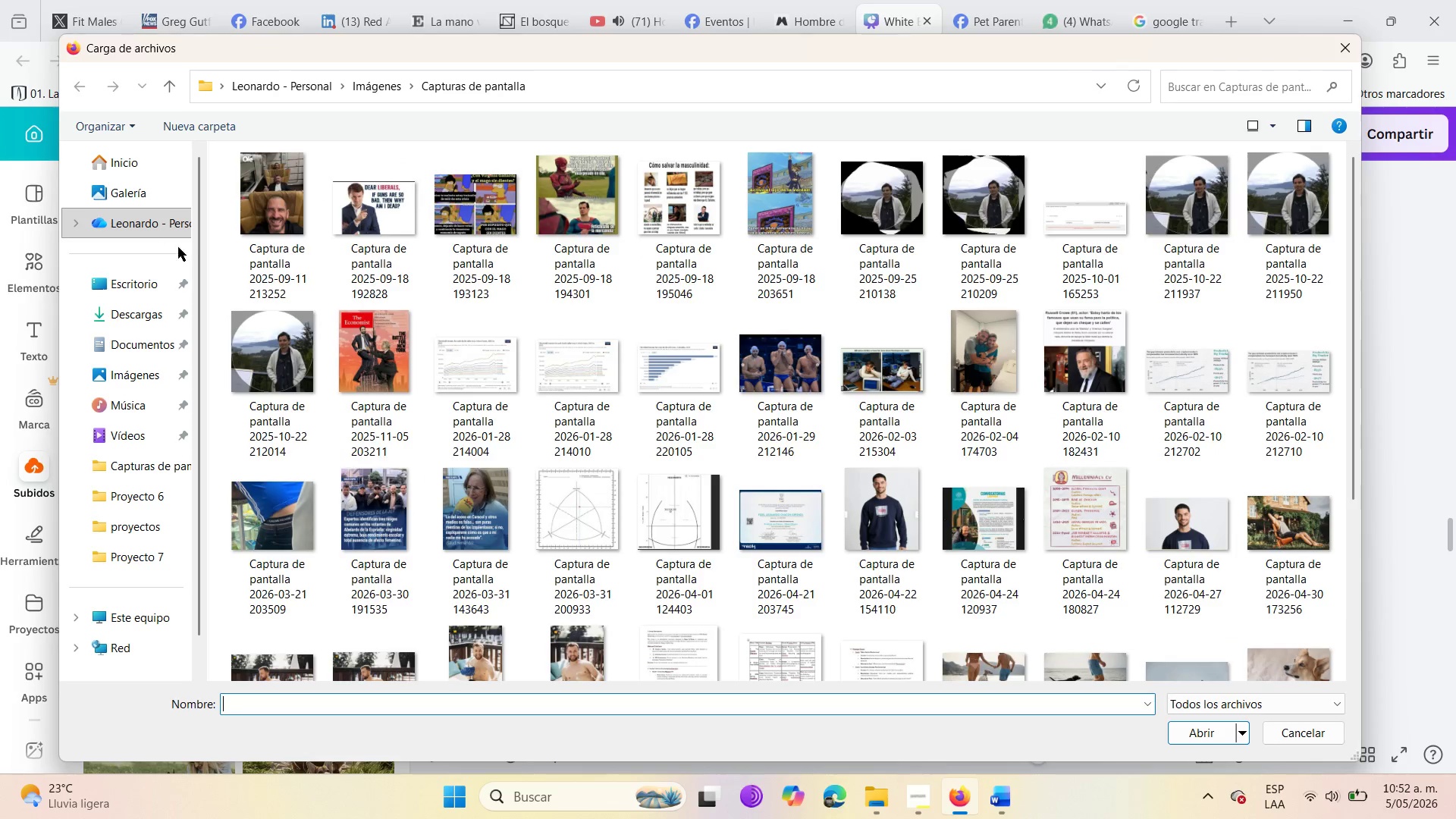 
scroll: coordinate [928, 393], scroll_direction: down, amount: 11.0
 